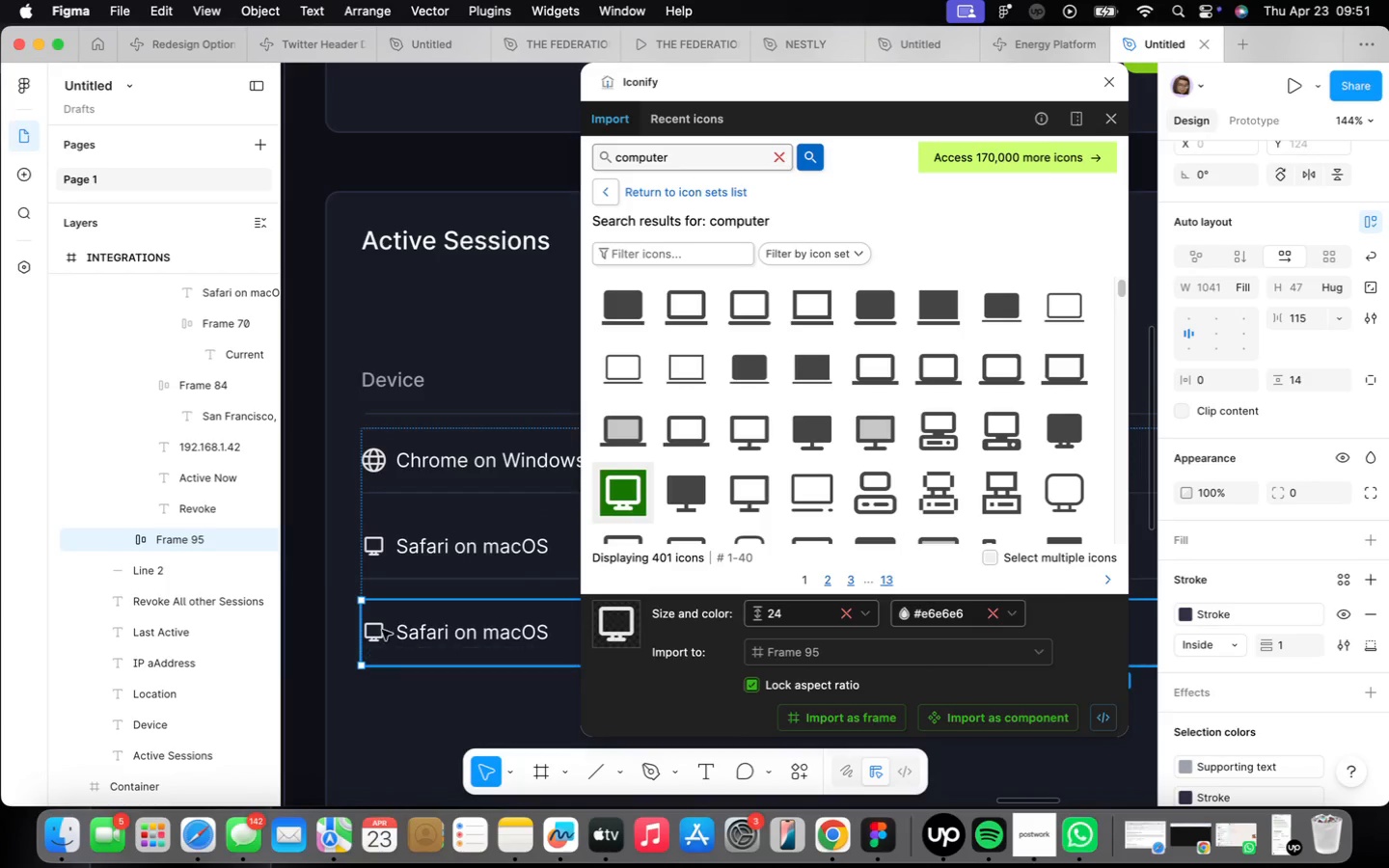 
left_click([381, 629])
 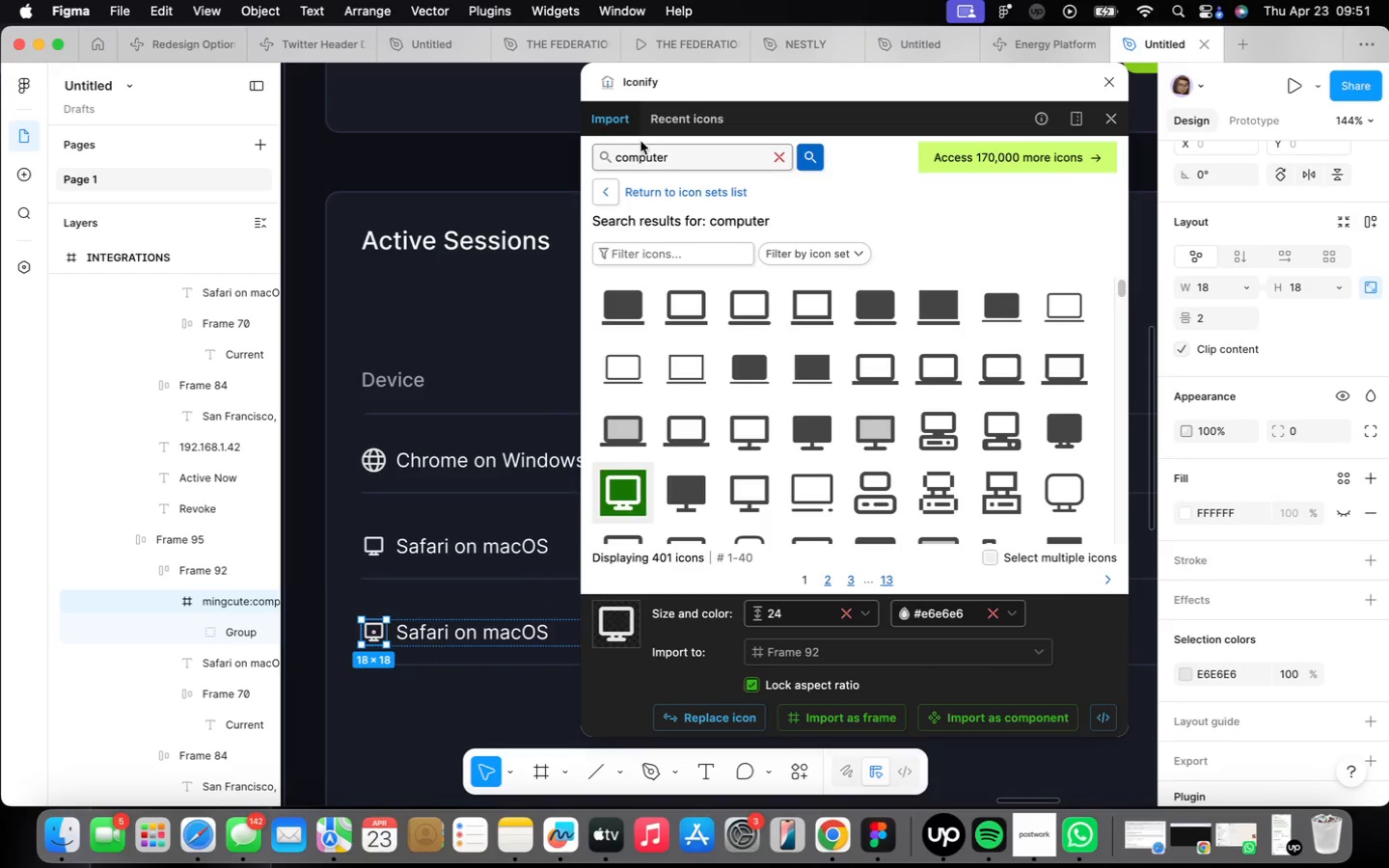 
double_click([648, 154])
 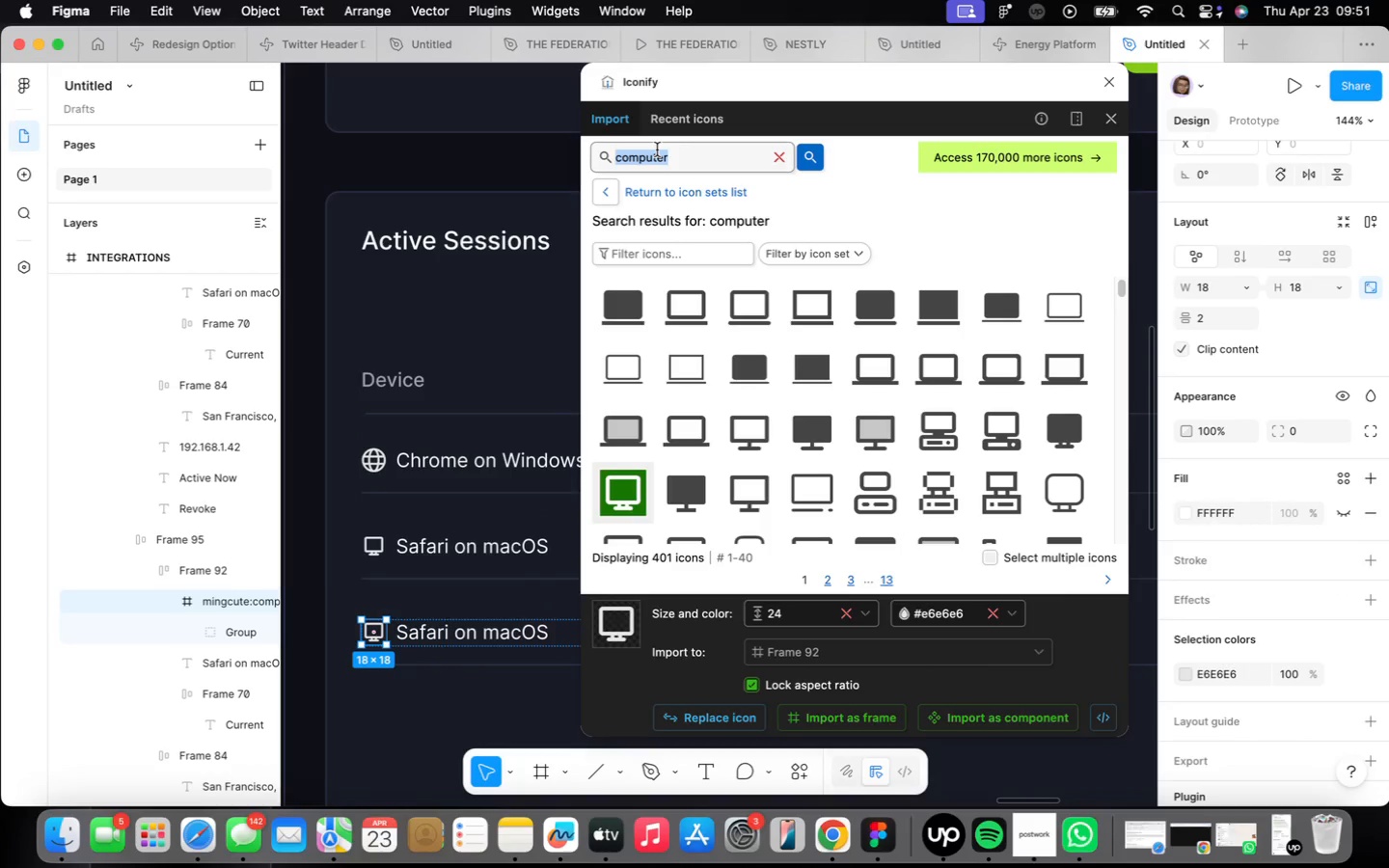 
type(mobile)
 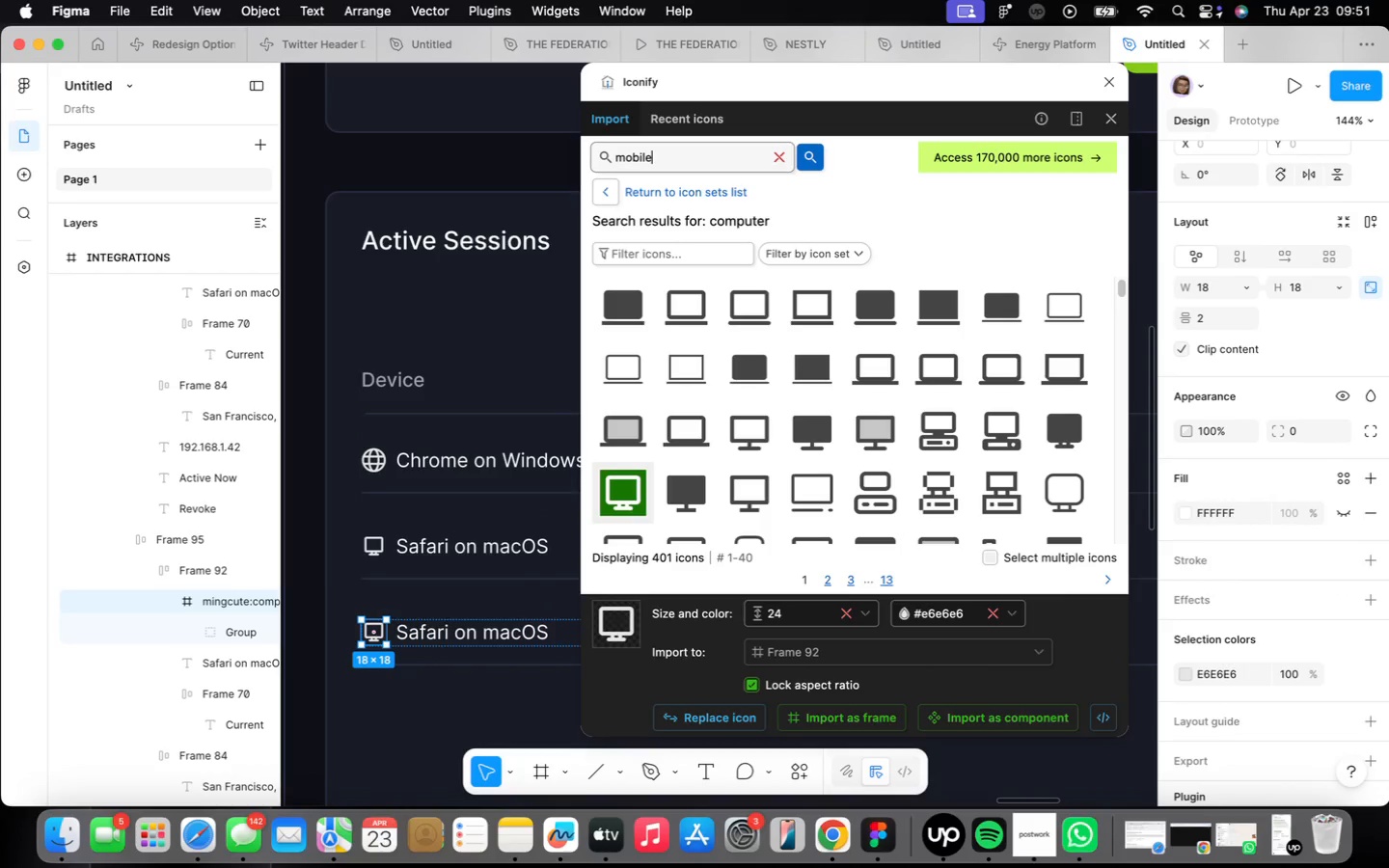 
key(Enter)
 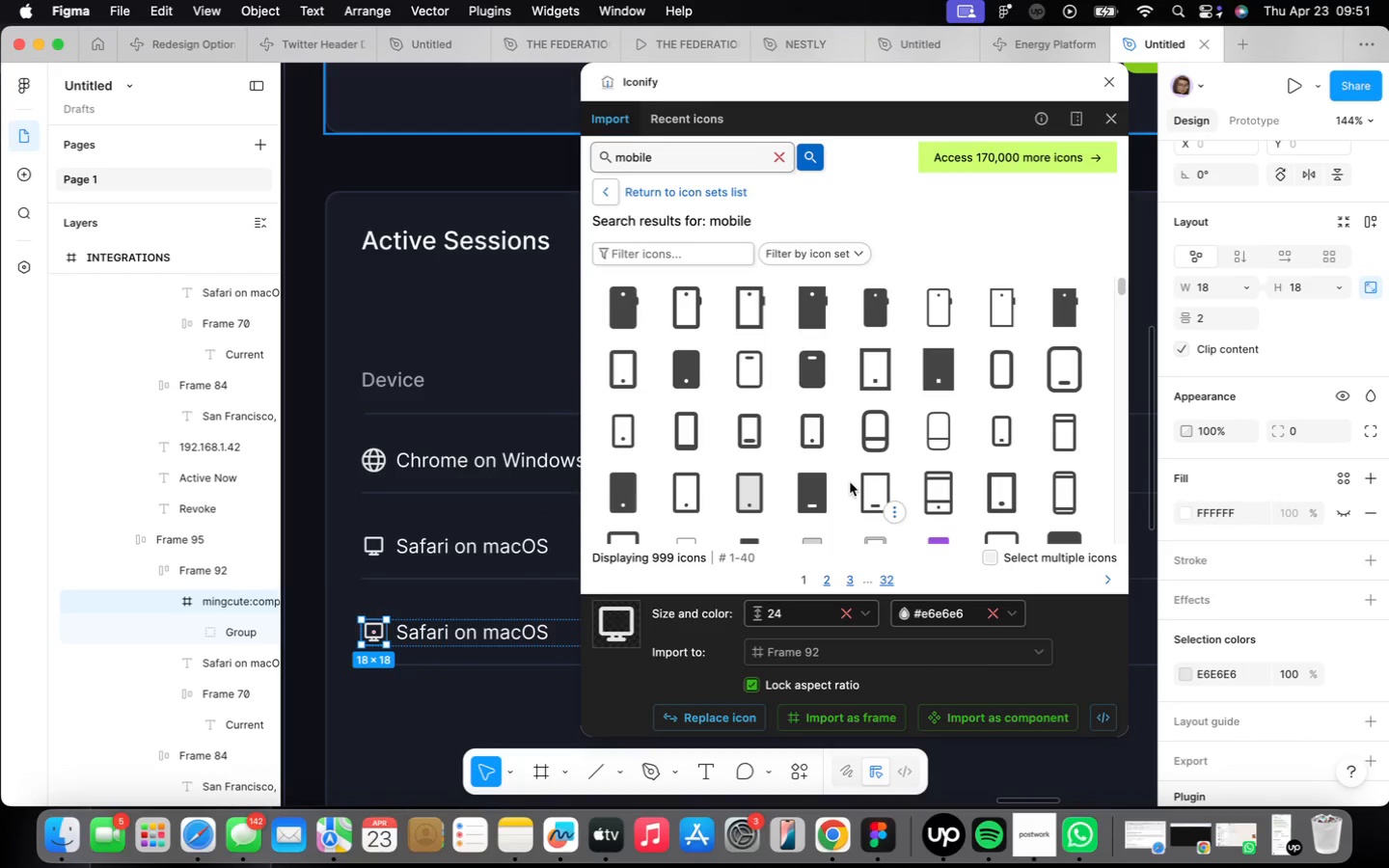 
left_click([611, 426])
 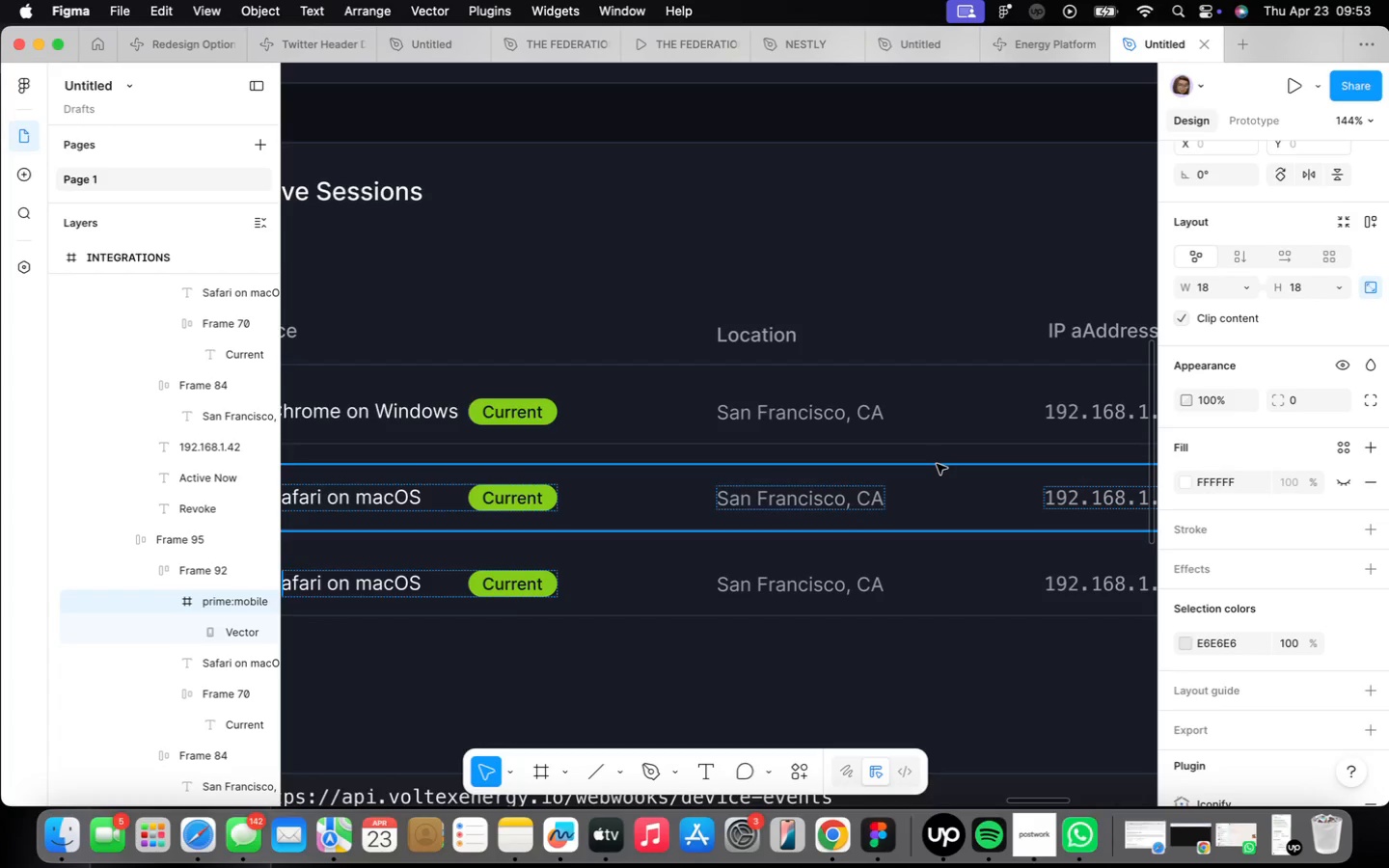 
wait(91.46)
 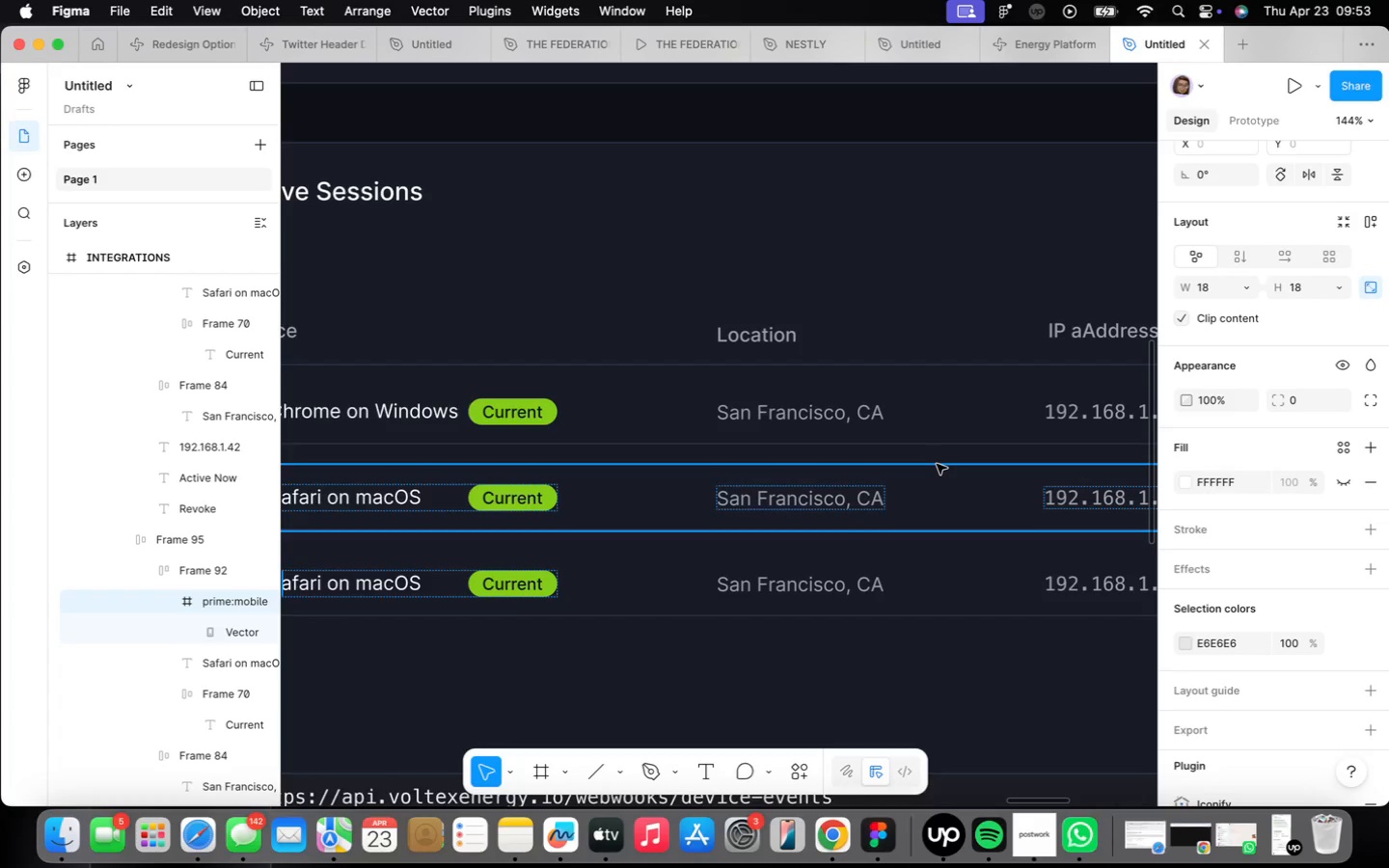 
scroll: coordinate [800, 481], scroll_direction: down, amount: 5.0
 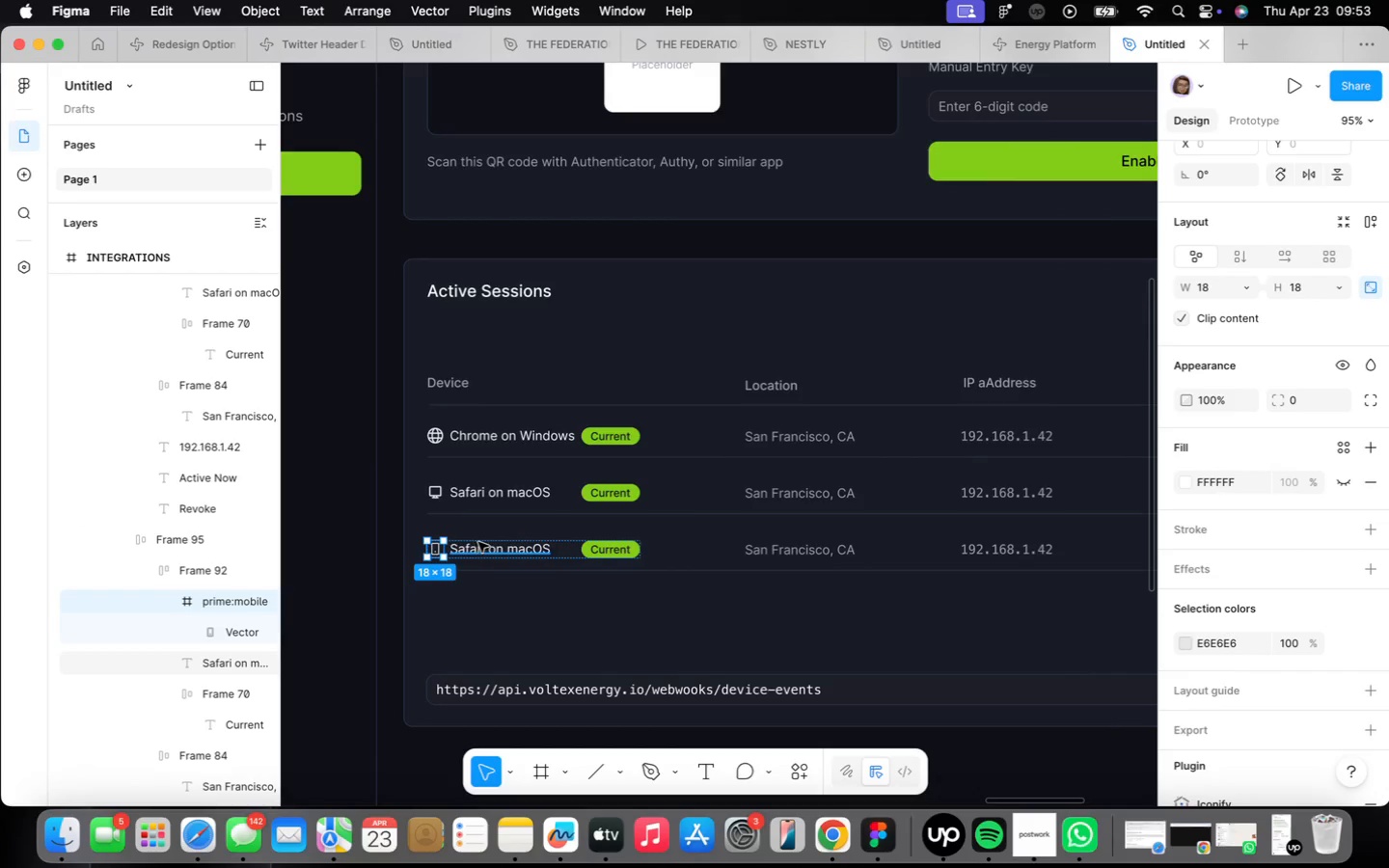 
scroll: coordinate [481, 573], scroll_direction: up, amount: 3.0
 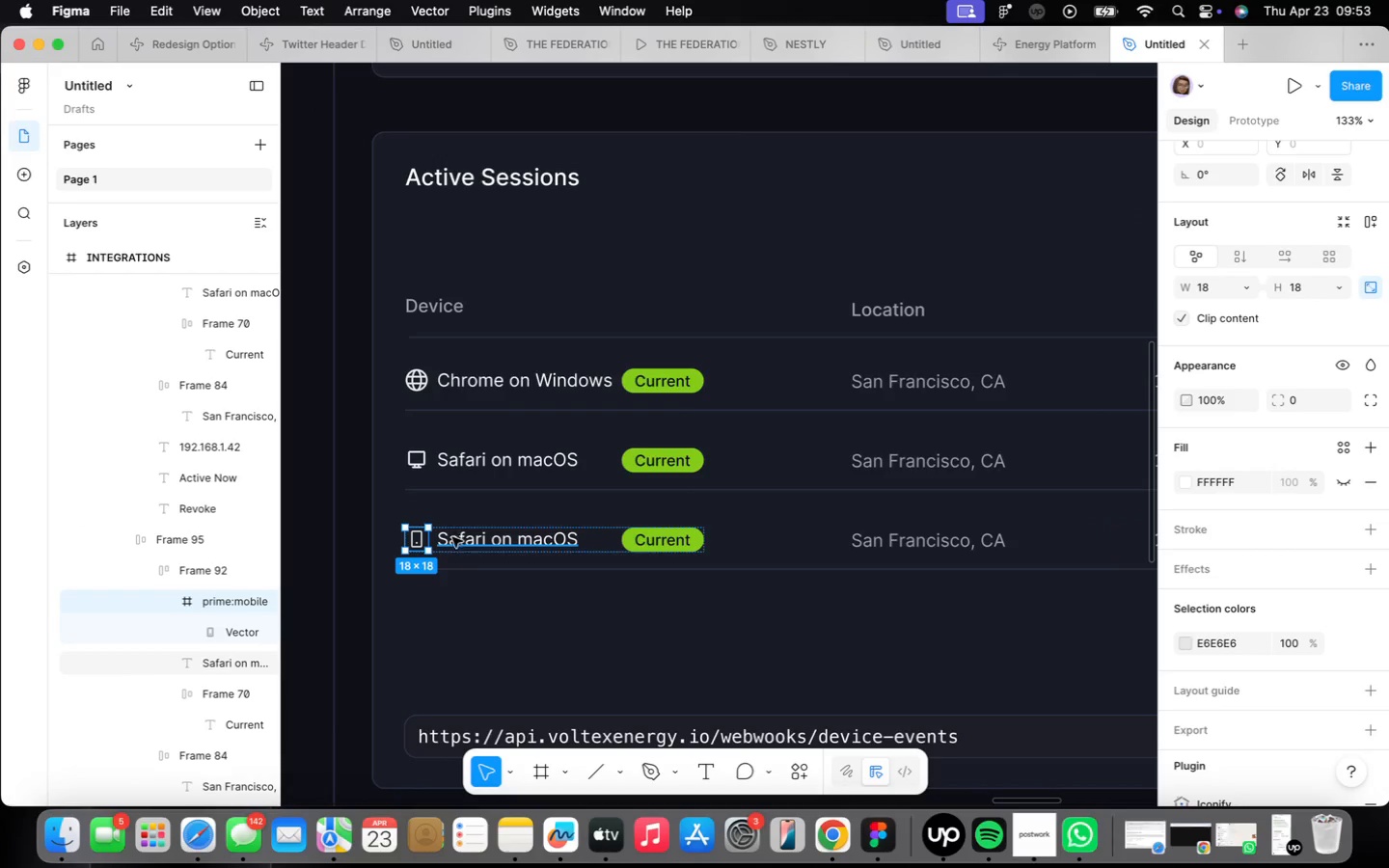 
double_click([456, 536])
 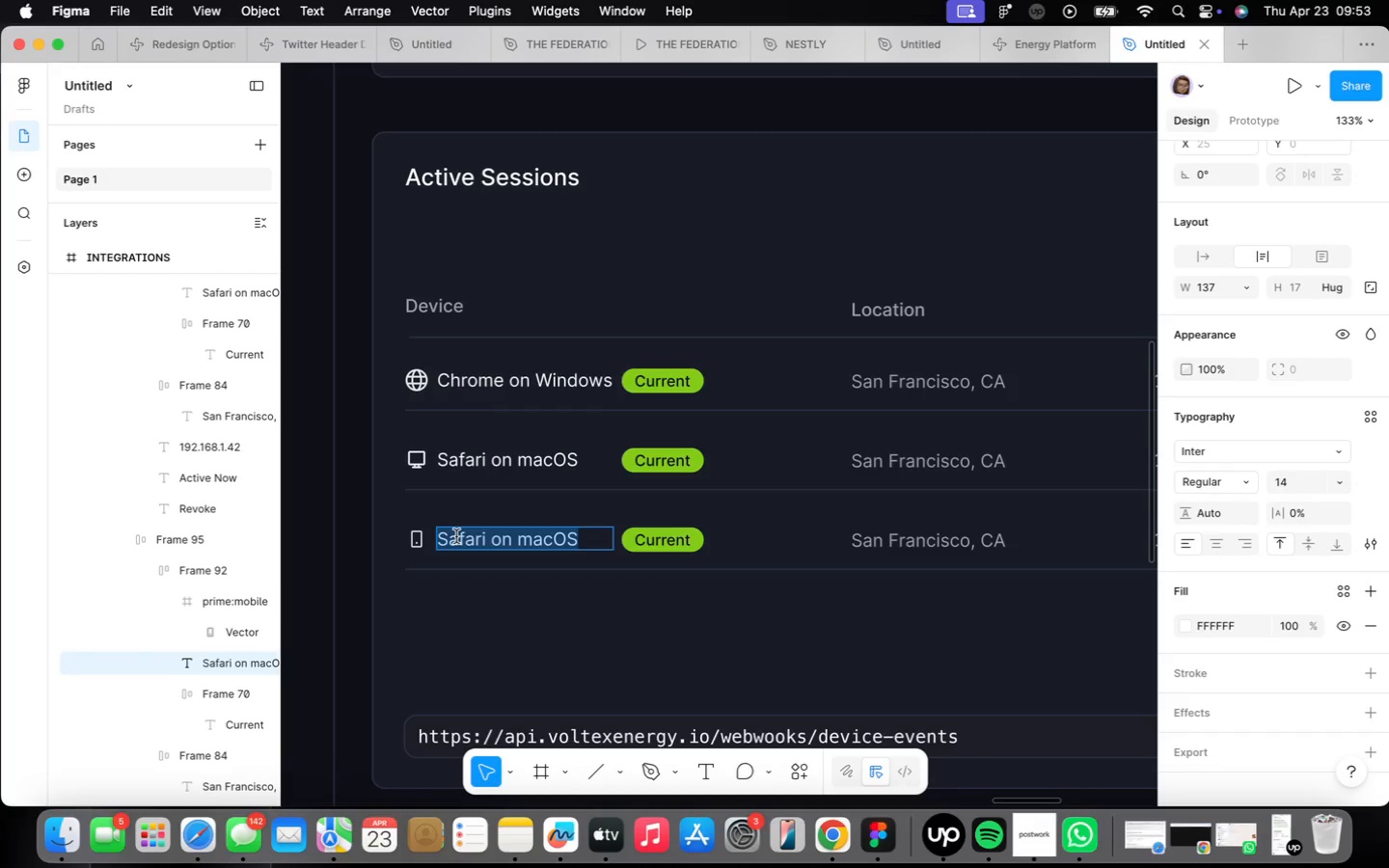 
key(CapsLock)
 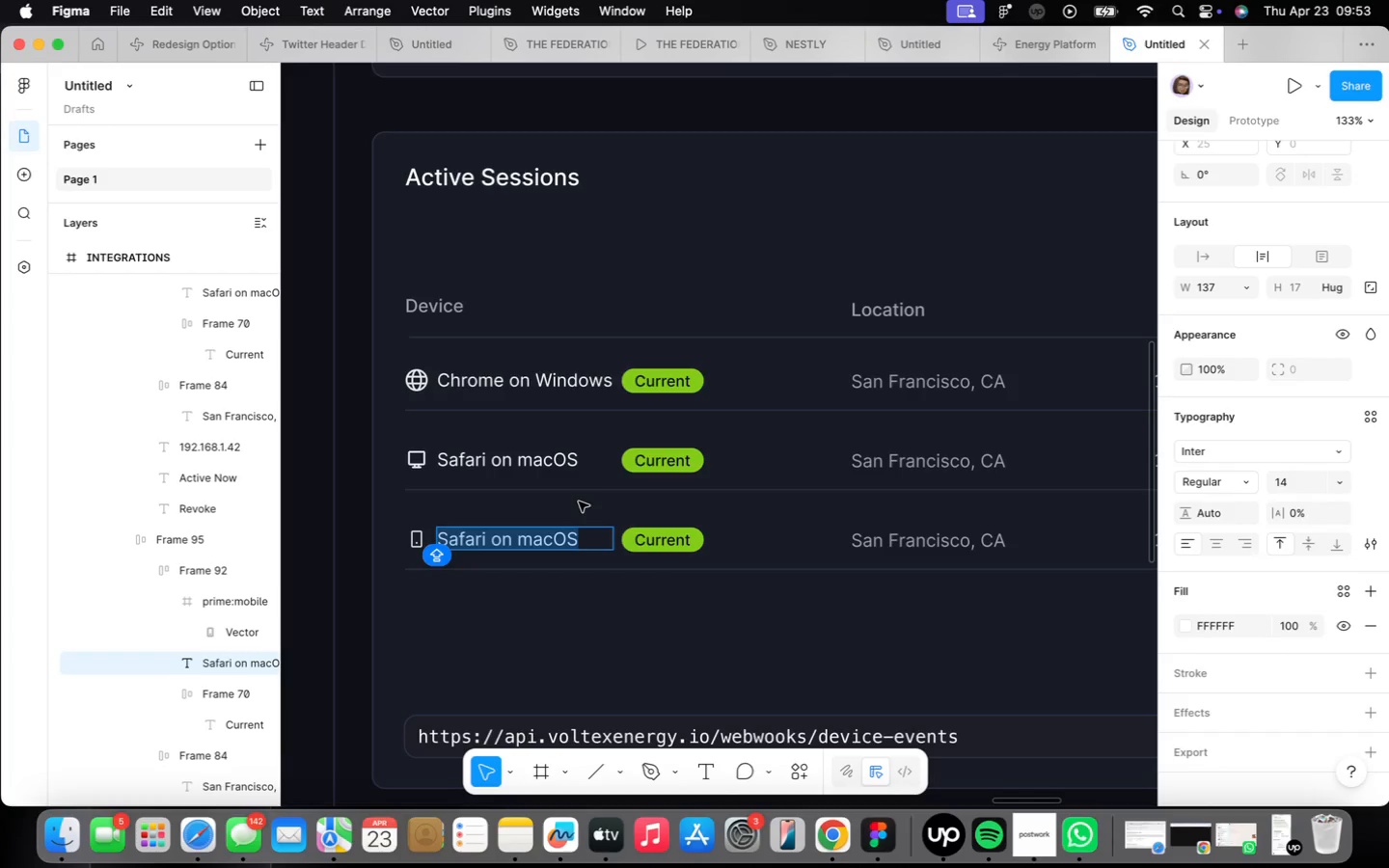 
type(Mobile App)
 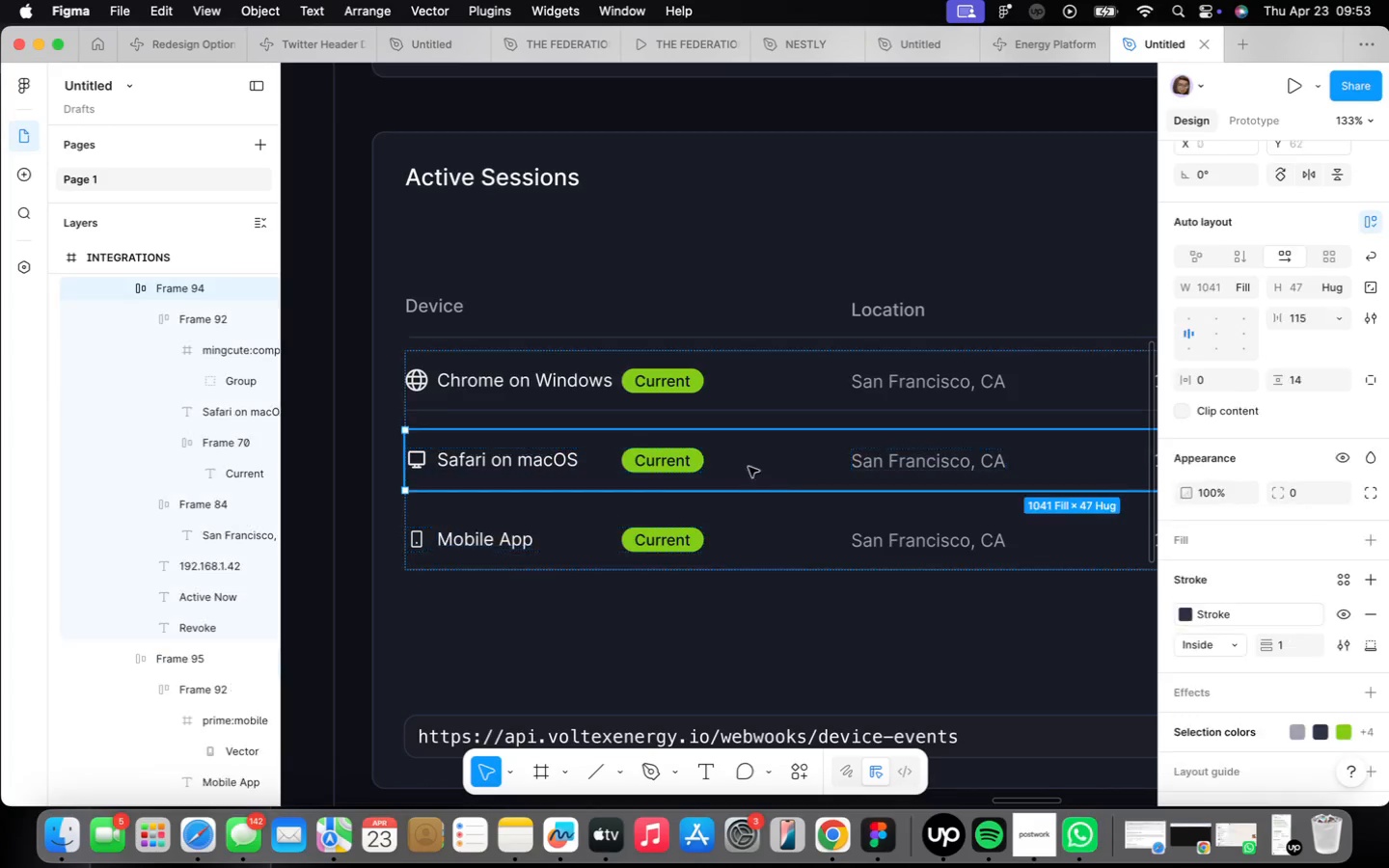 
triple_click([641, 466])
 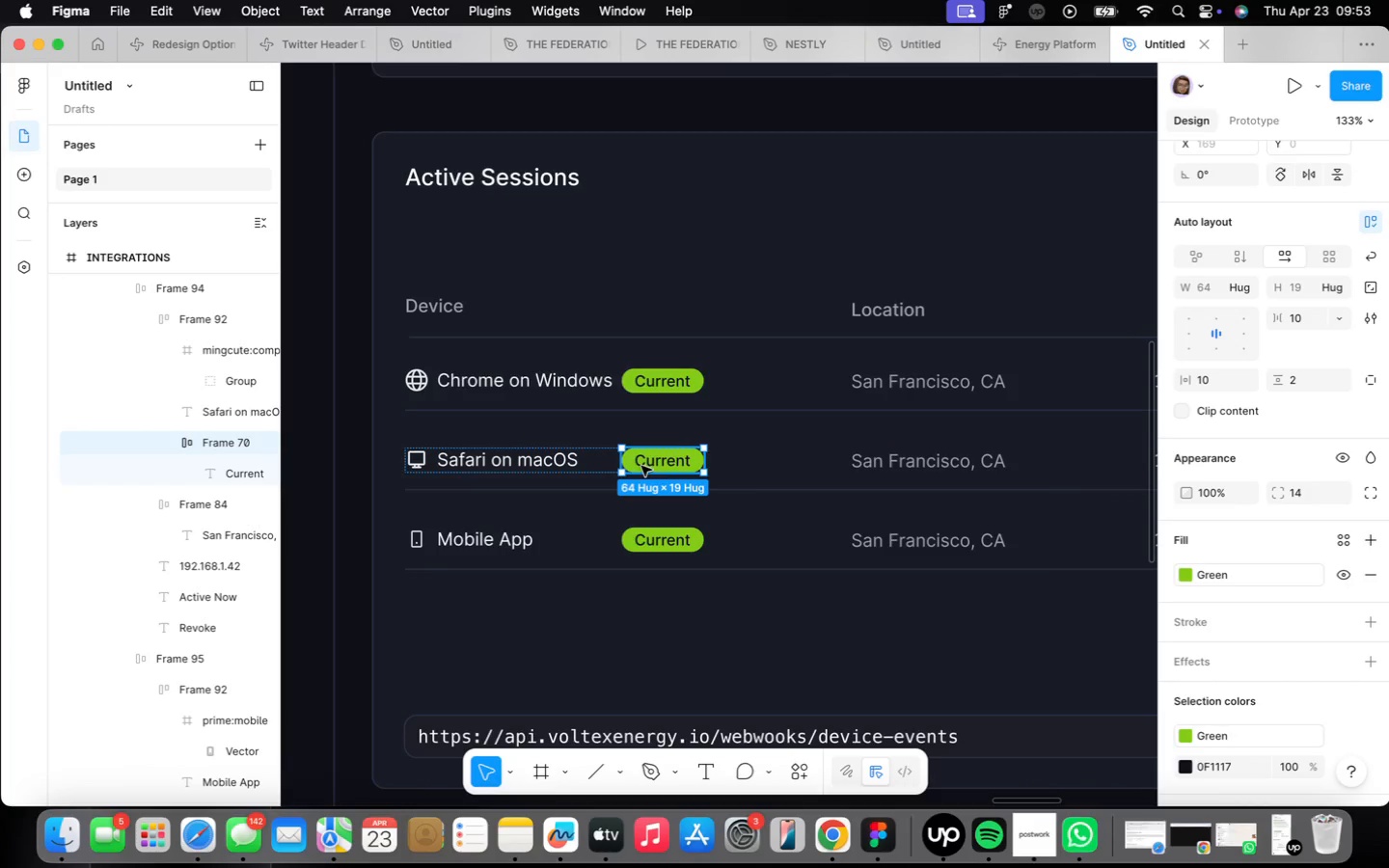 
key(Backspace)
 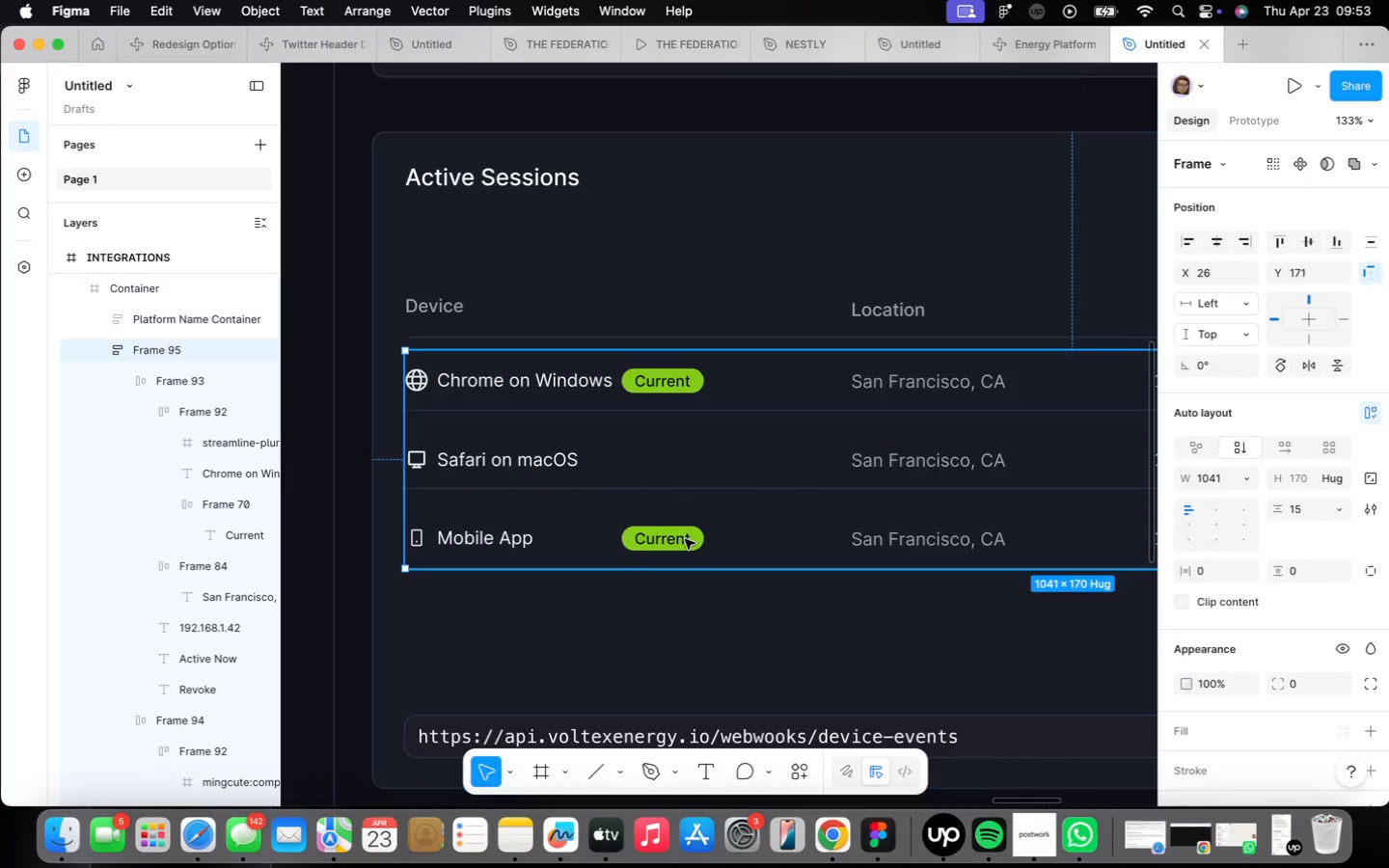 
triple_click([685, 539])
 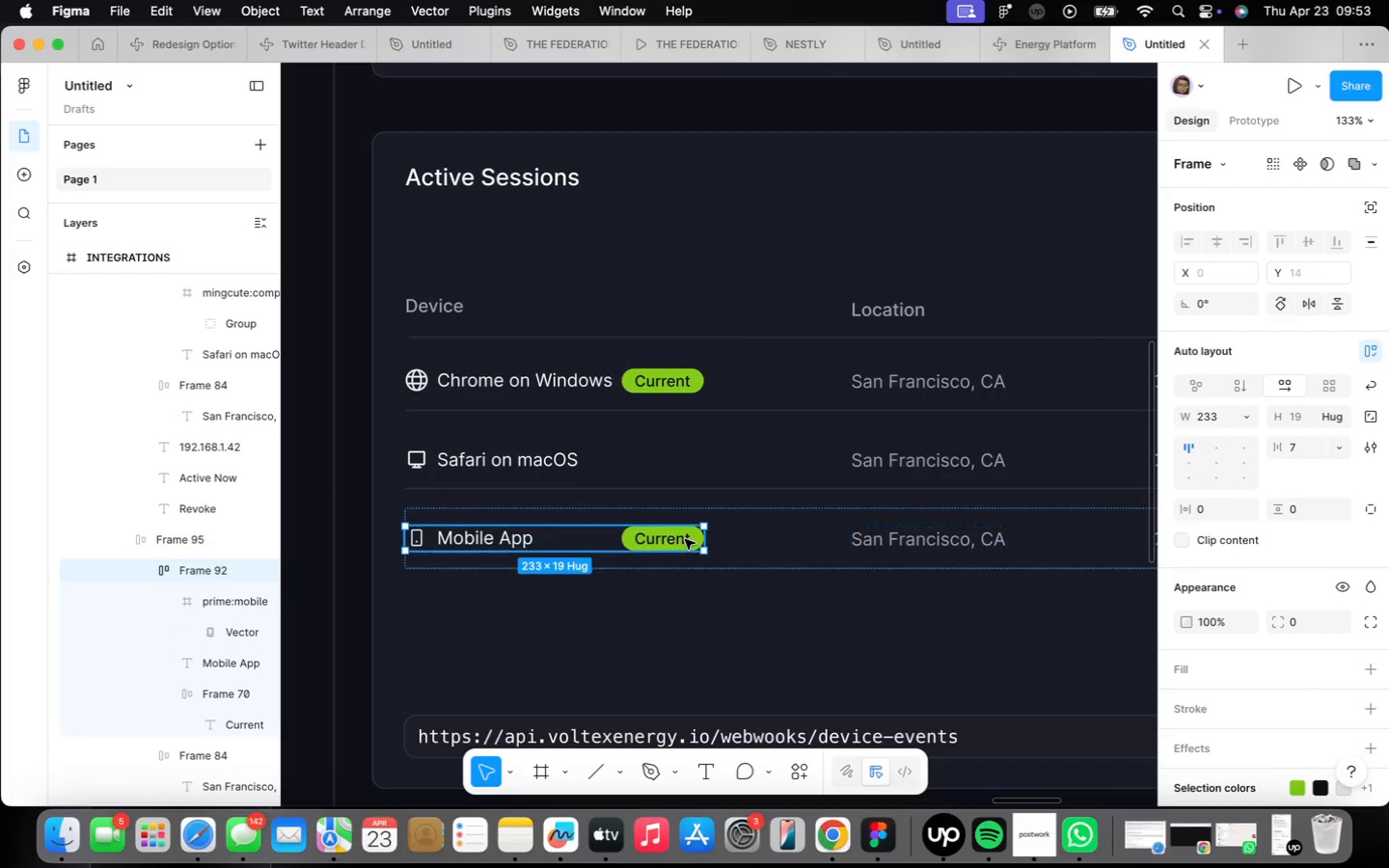 
triple_click([684, 539])
 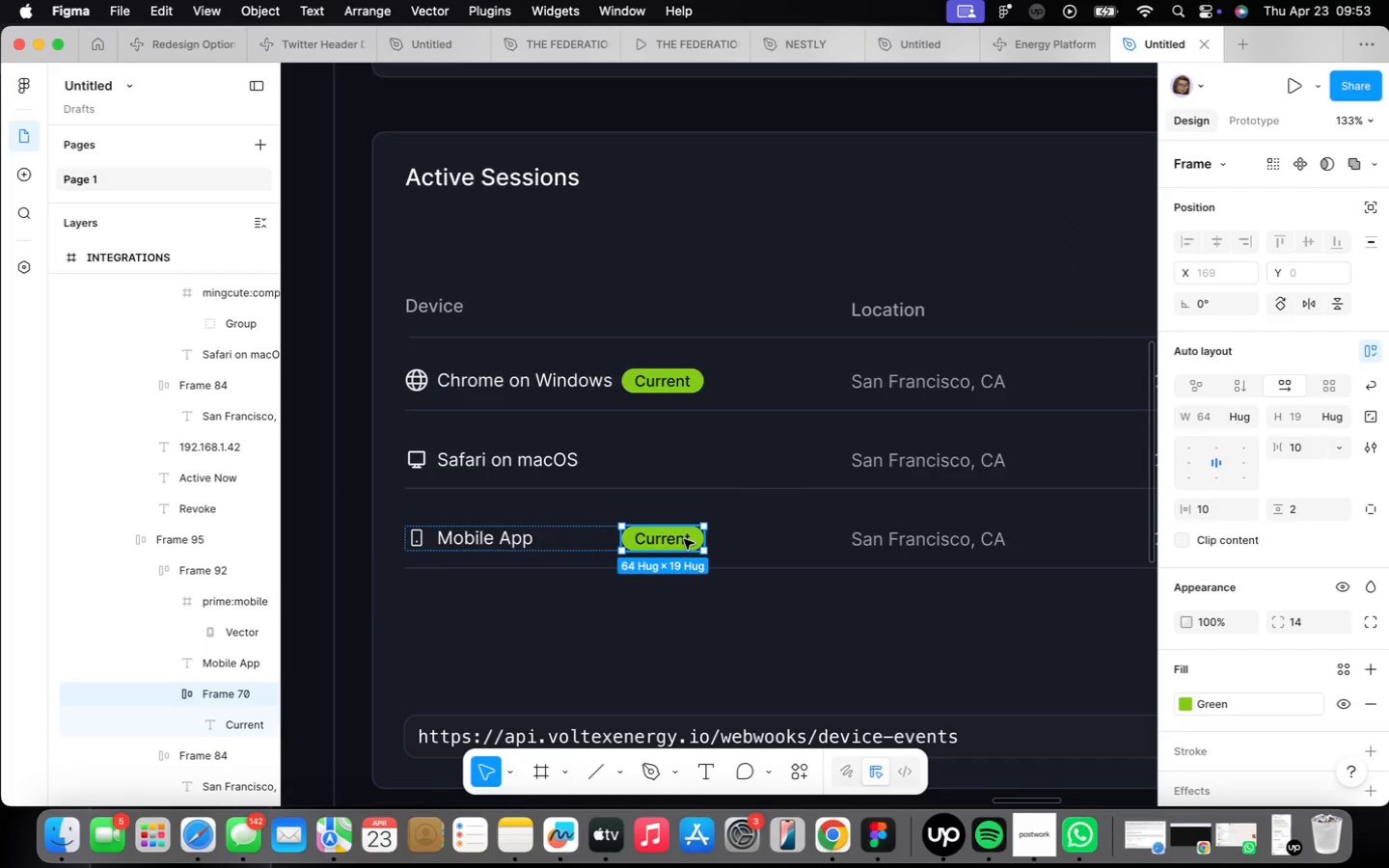 
key(Backspace)
 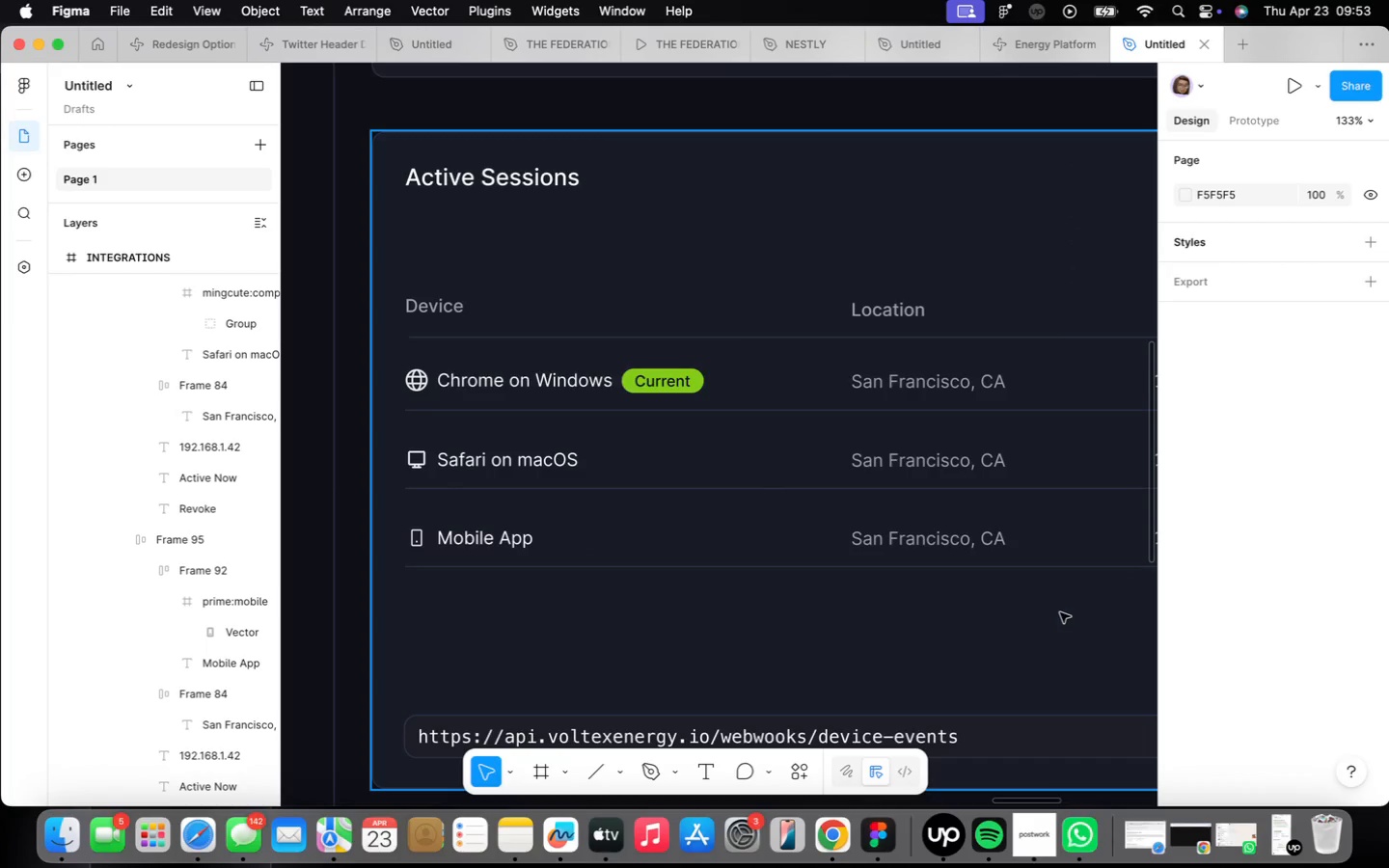 
wait(5.14)
 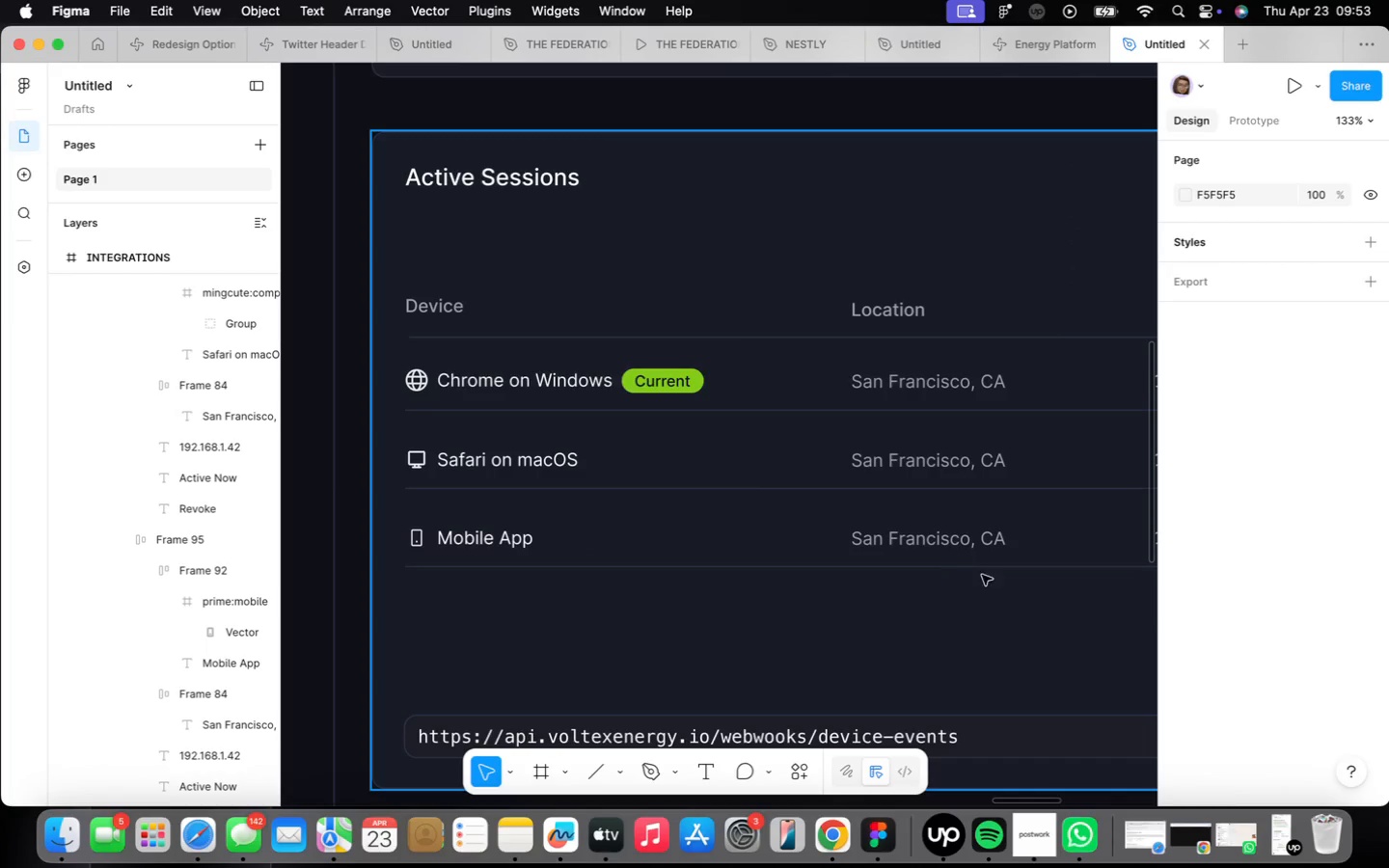 
double_click([926, 538])
 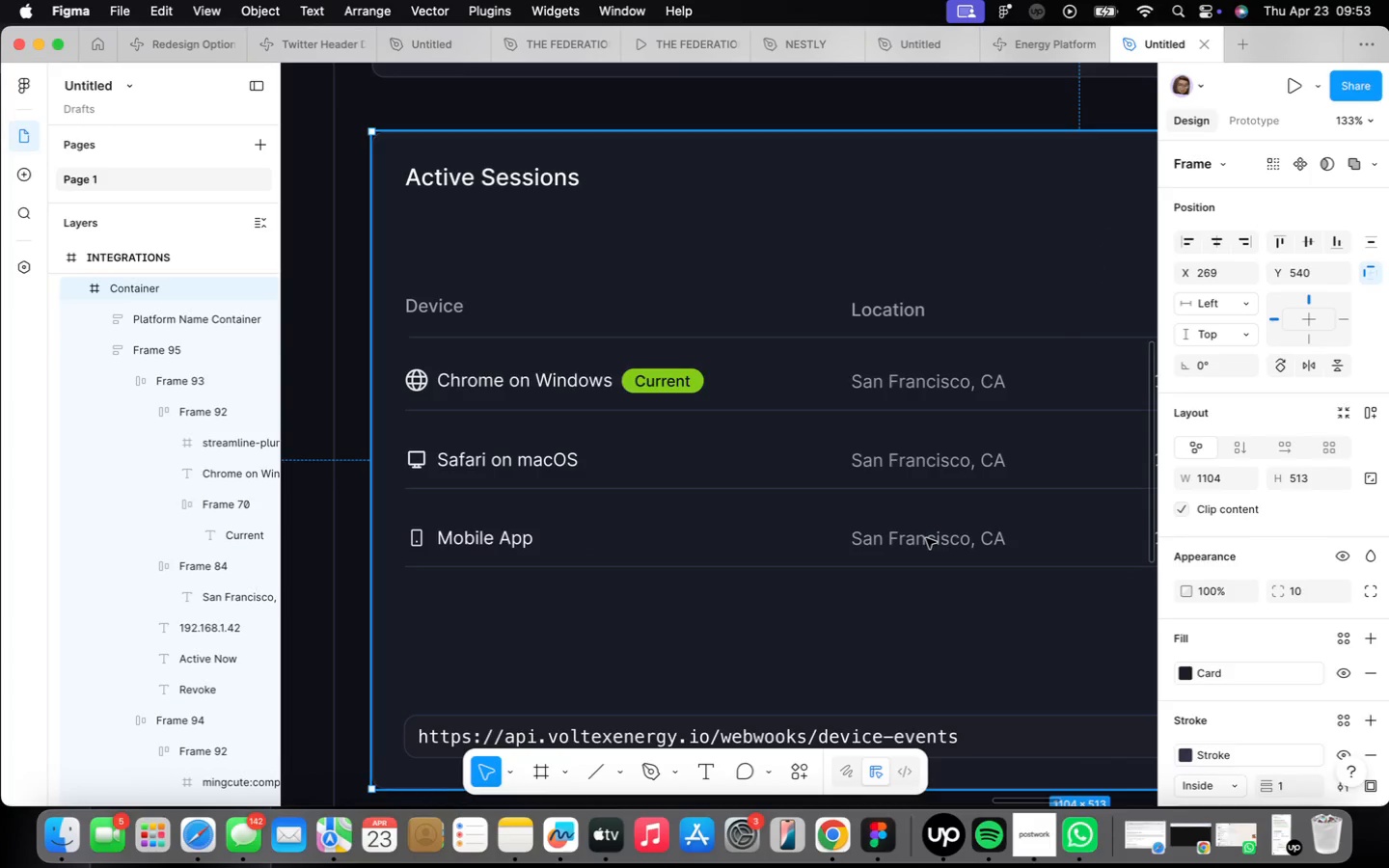 
triple_click([926, 538])
 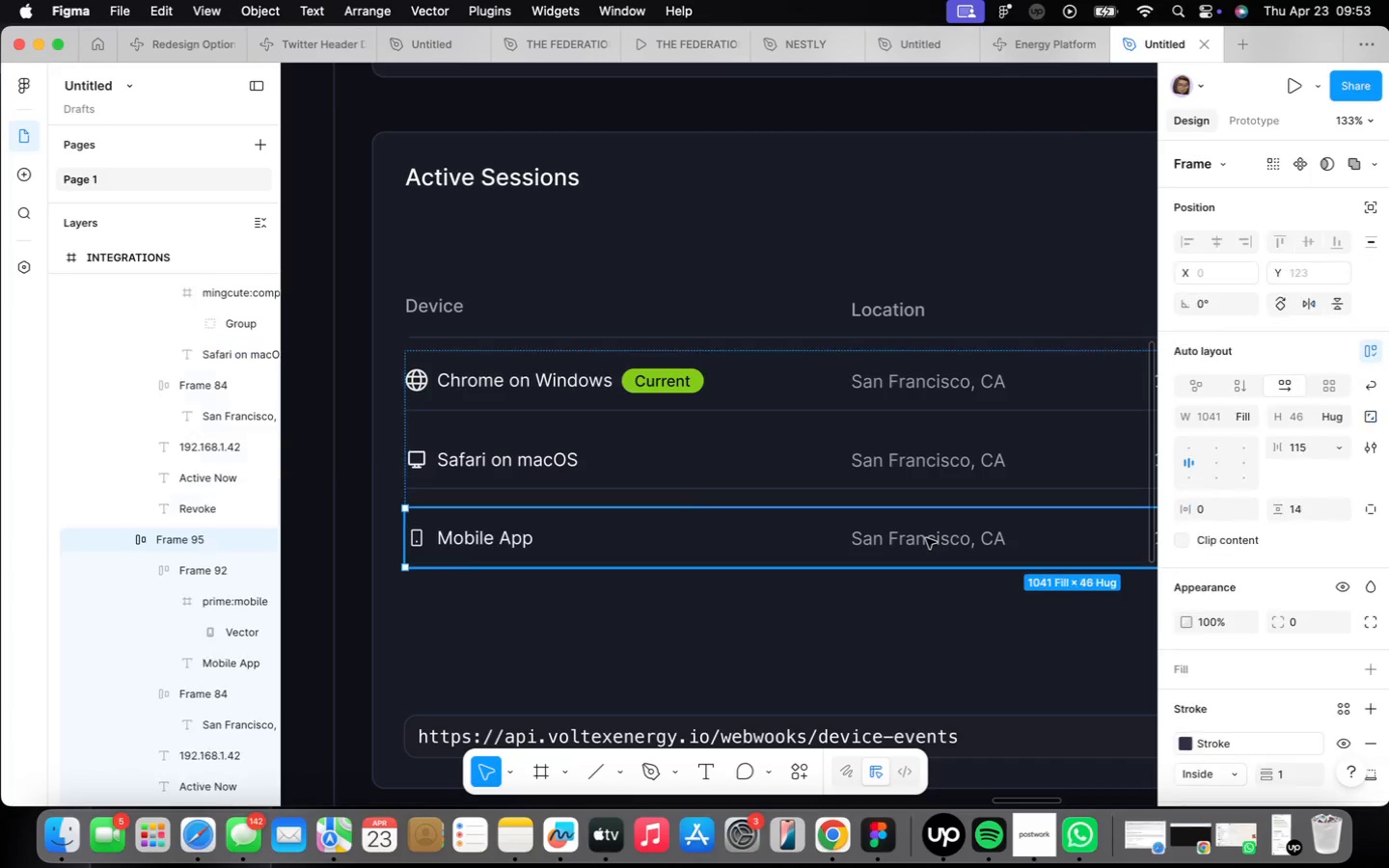 
triple_click([926, 538])
 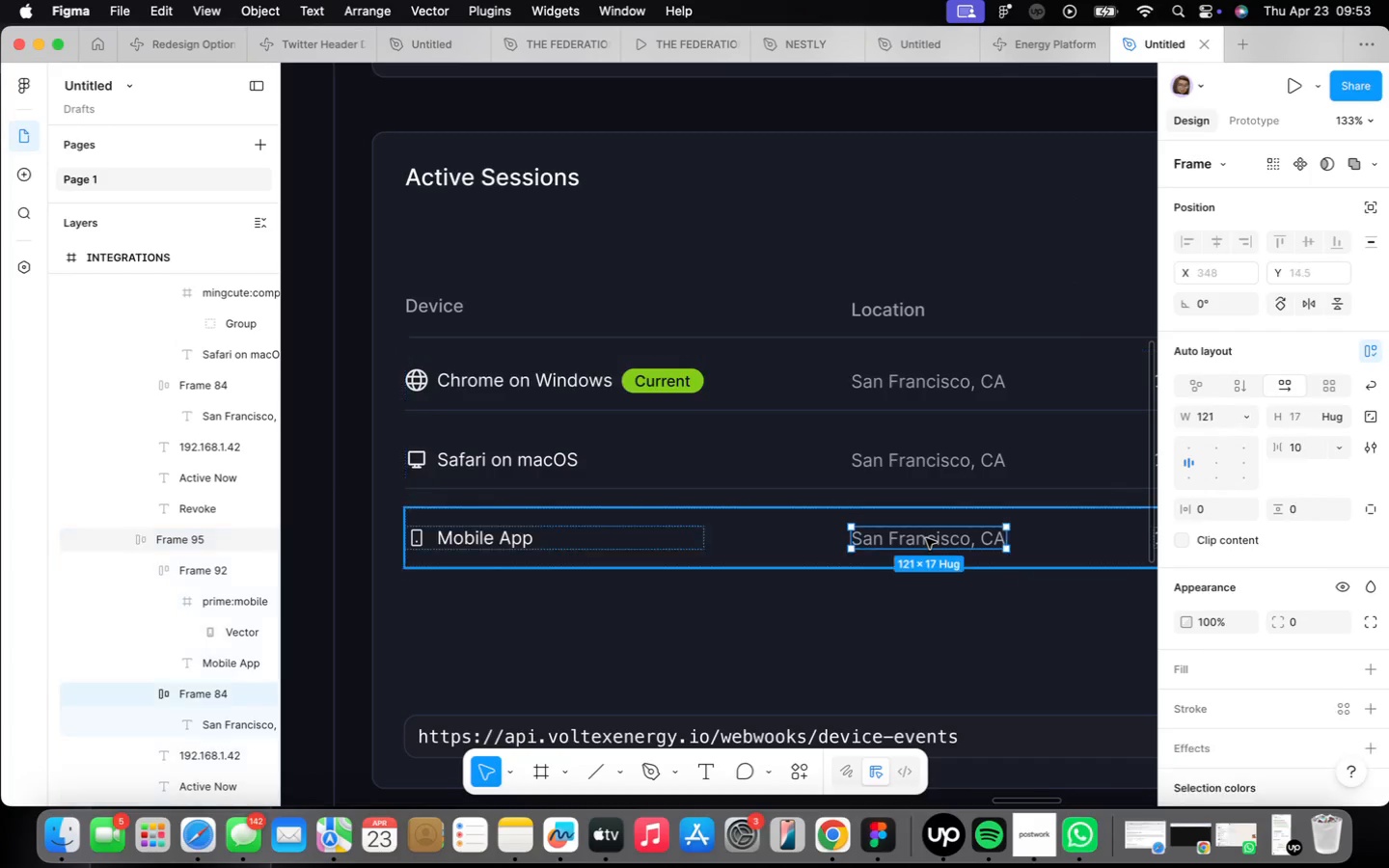 
triple_click([926, 538])
 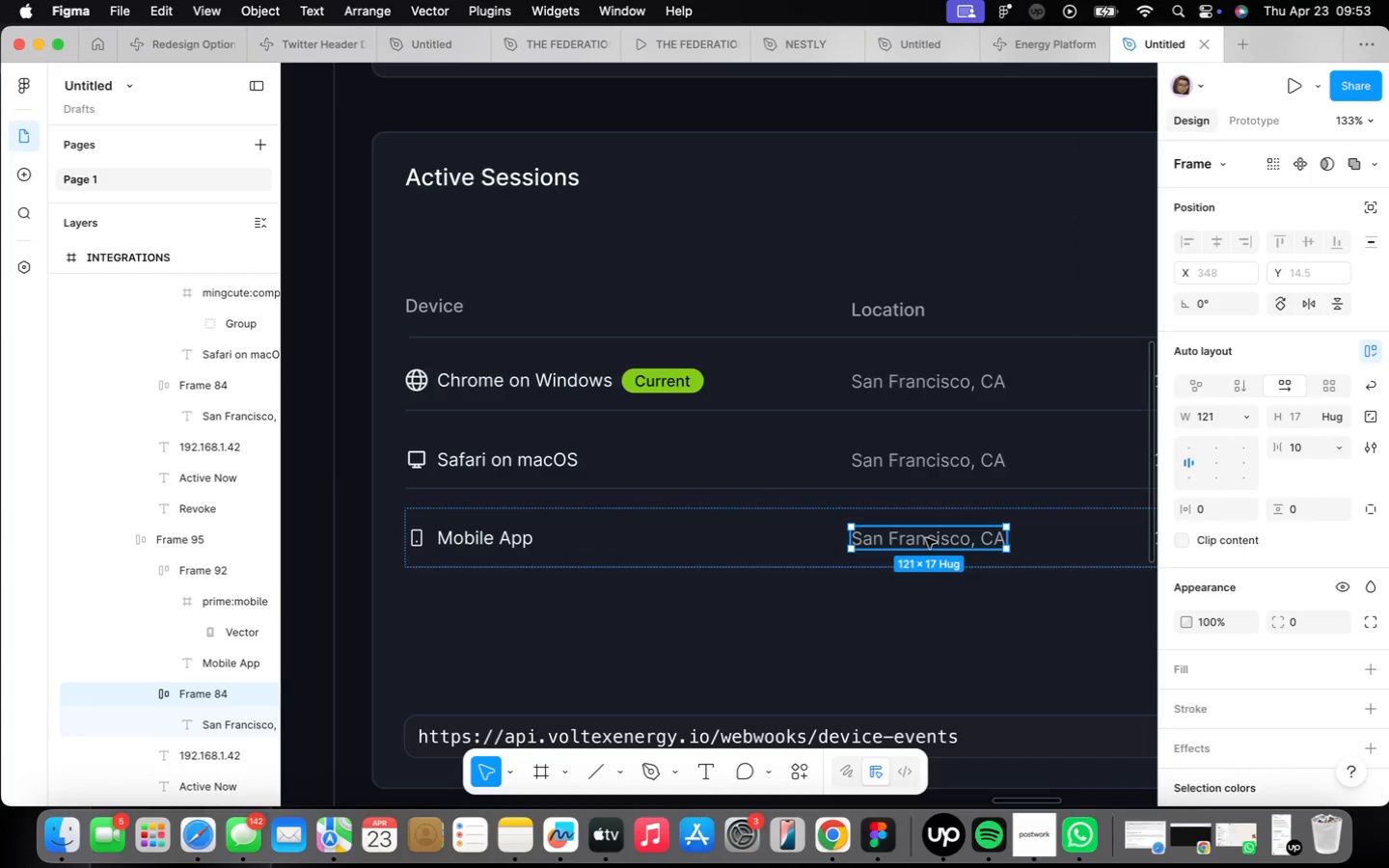 
triple_click([926, 538])
 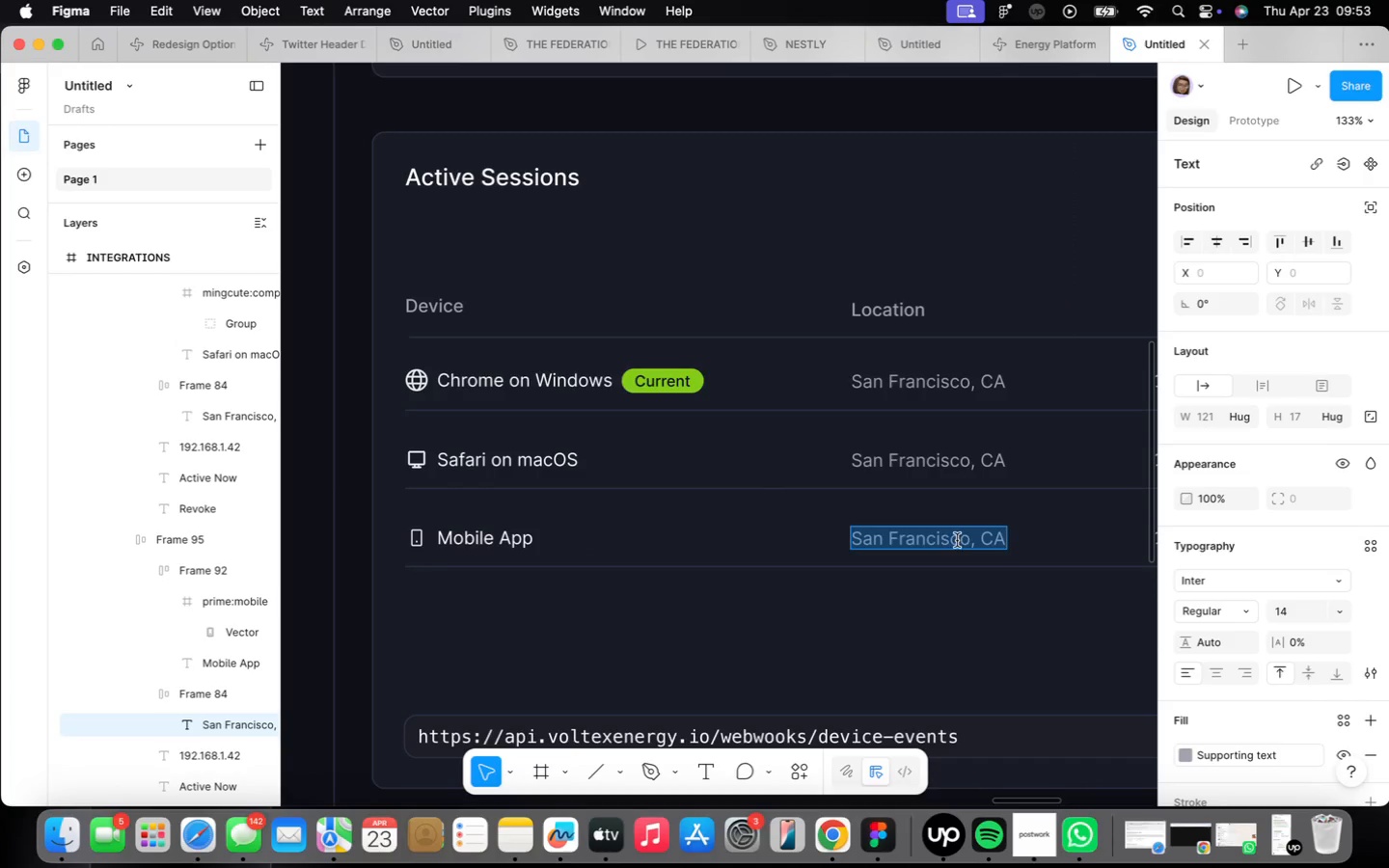 
left_click_drag(start_coordinate=[968, 542], to_coordinate=[846, 541])
 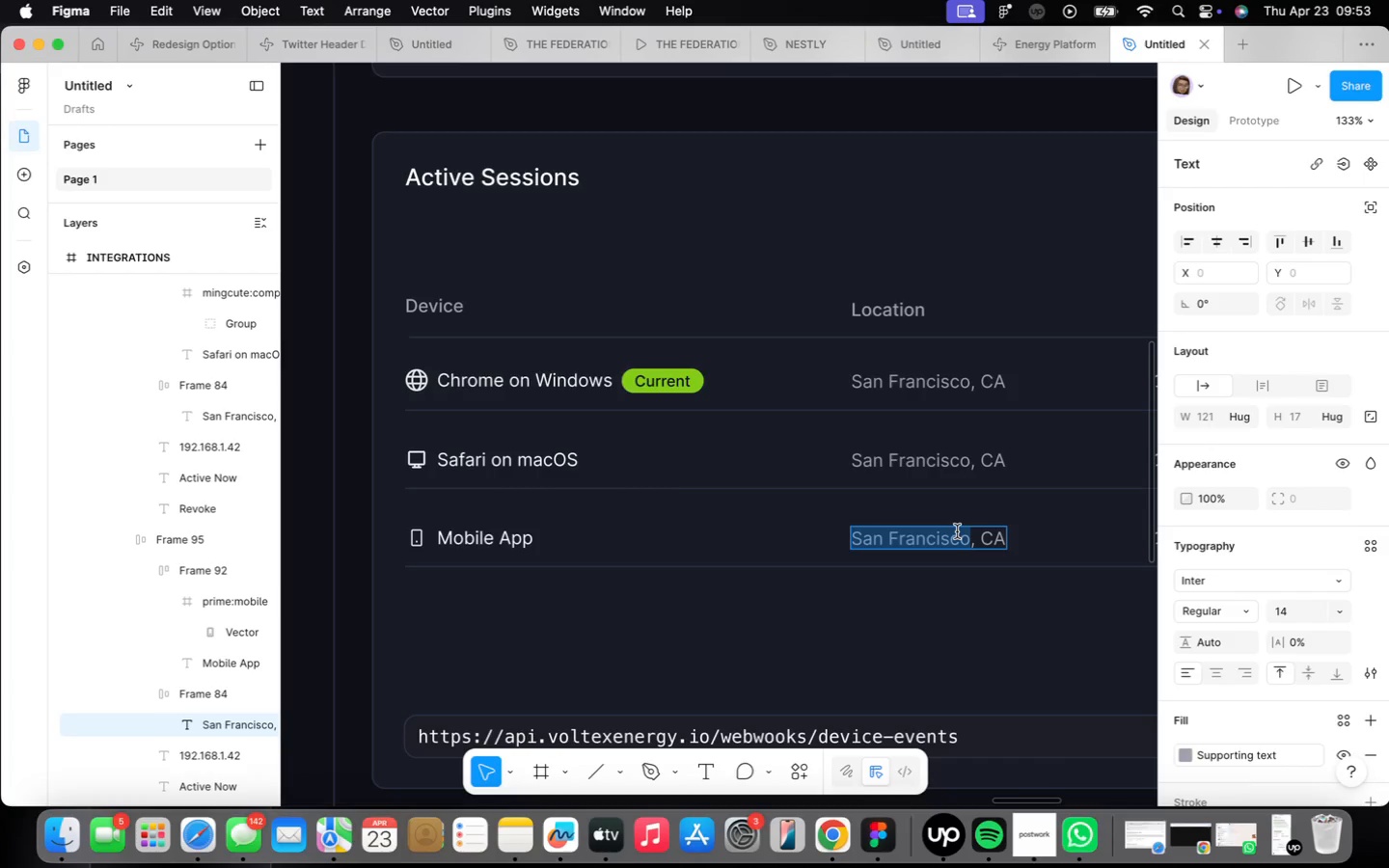 
type(Oak)
 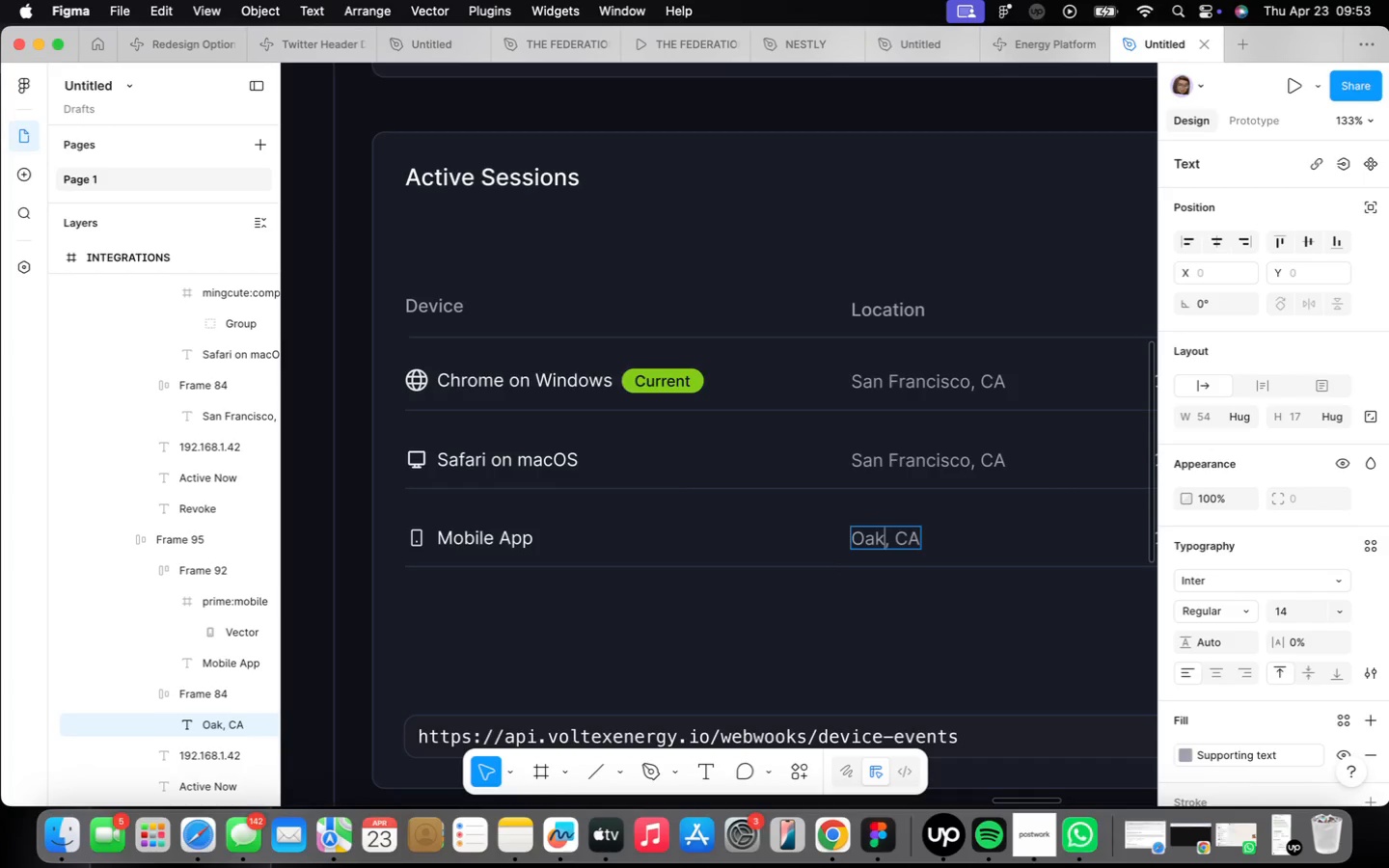 
scroll: coordinate [957, 531], scroll_direction: down, amount: 10.0
 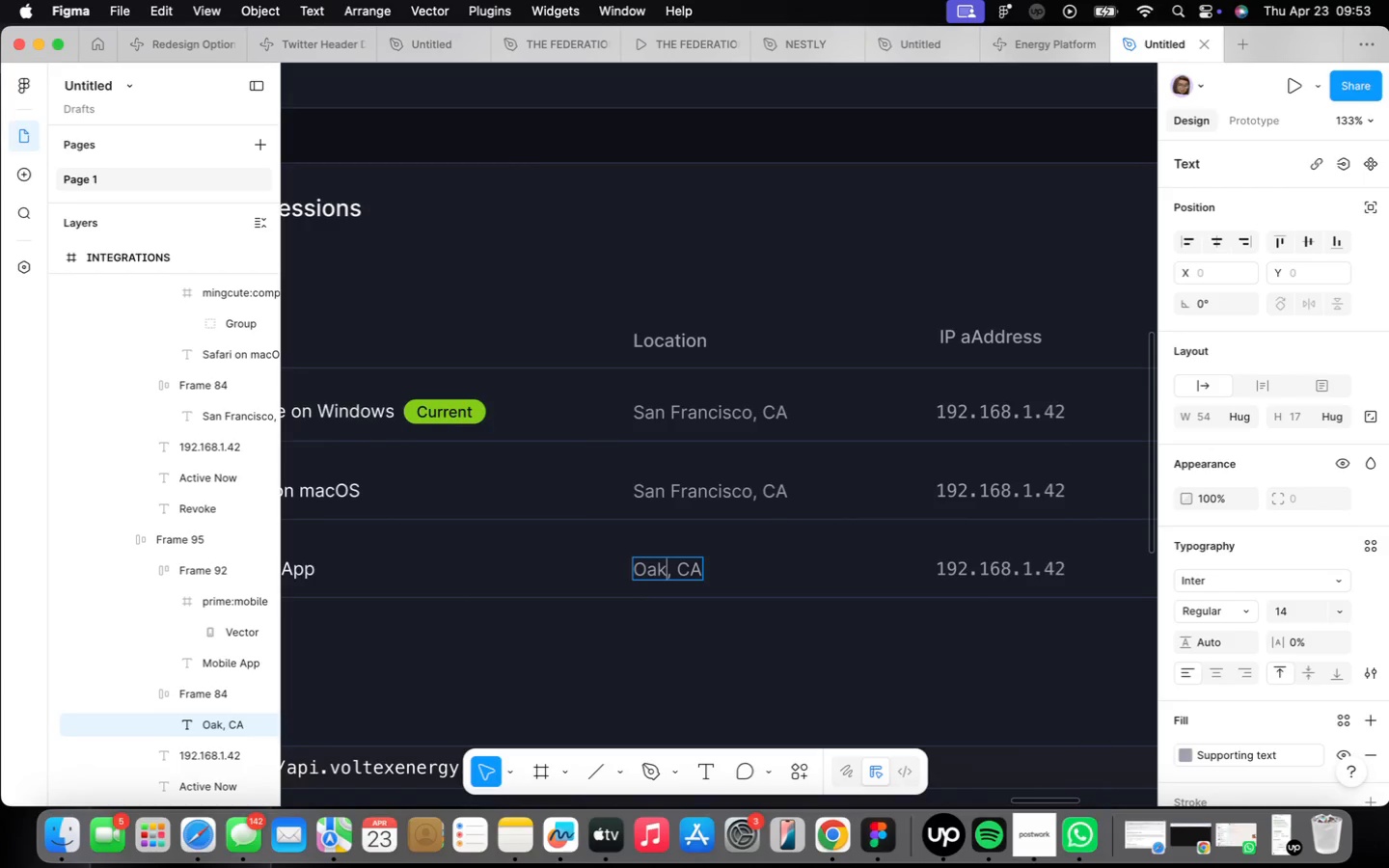 
type(land)
 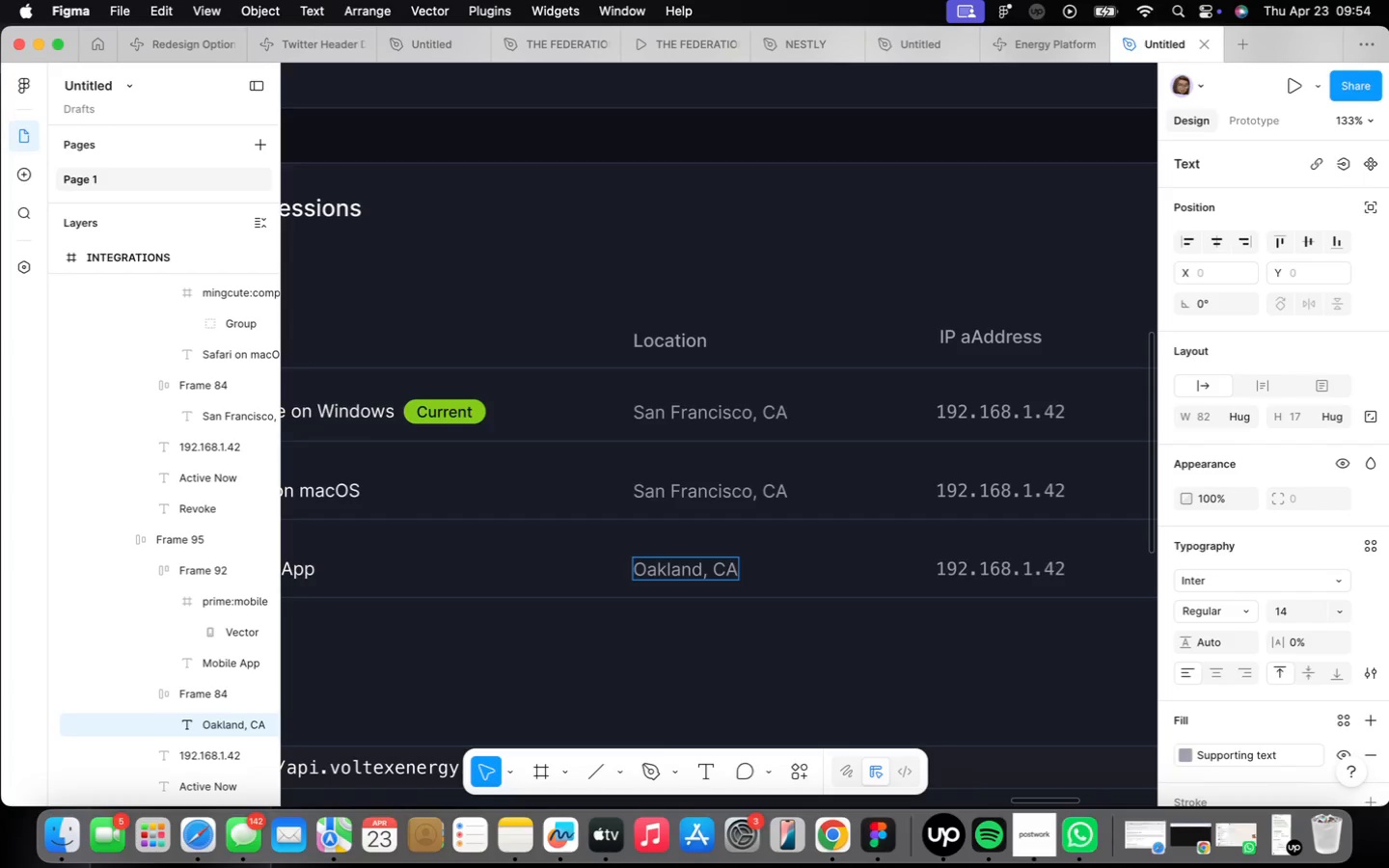 
wait(18.27)
 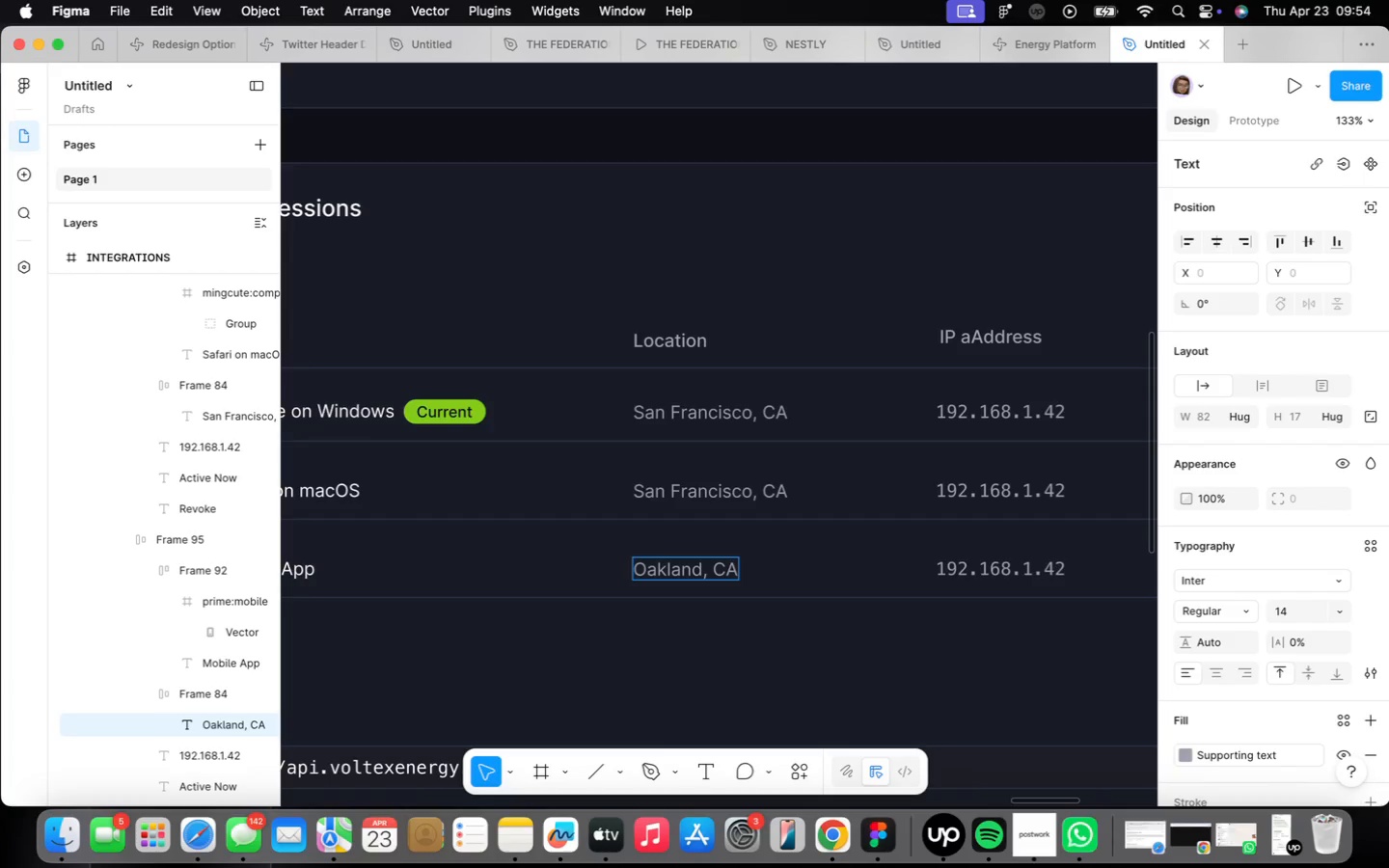 
double_click([1021, 563])
 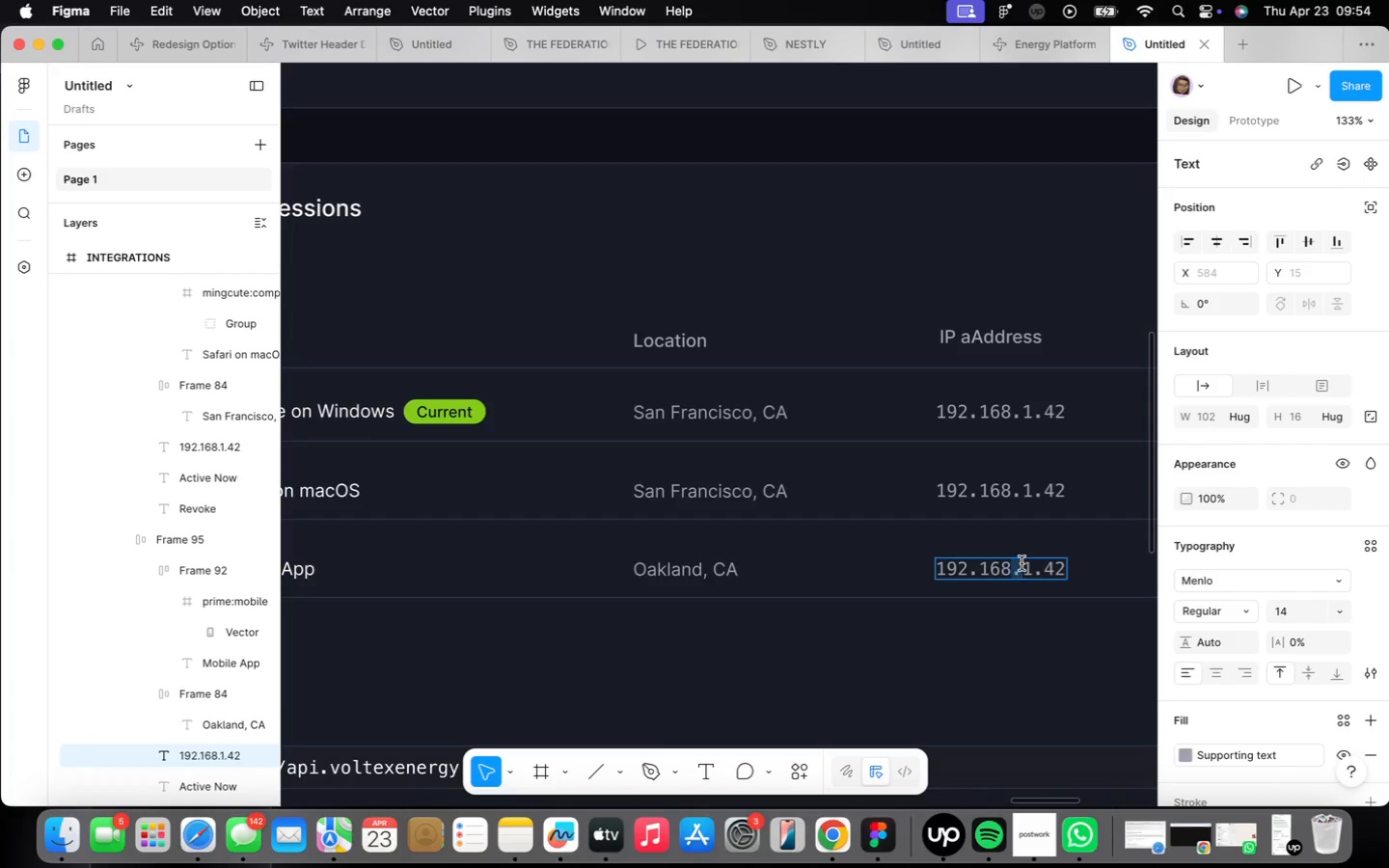 
triple_click([1021, 563])
 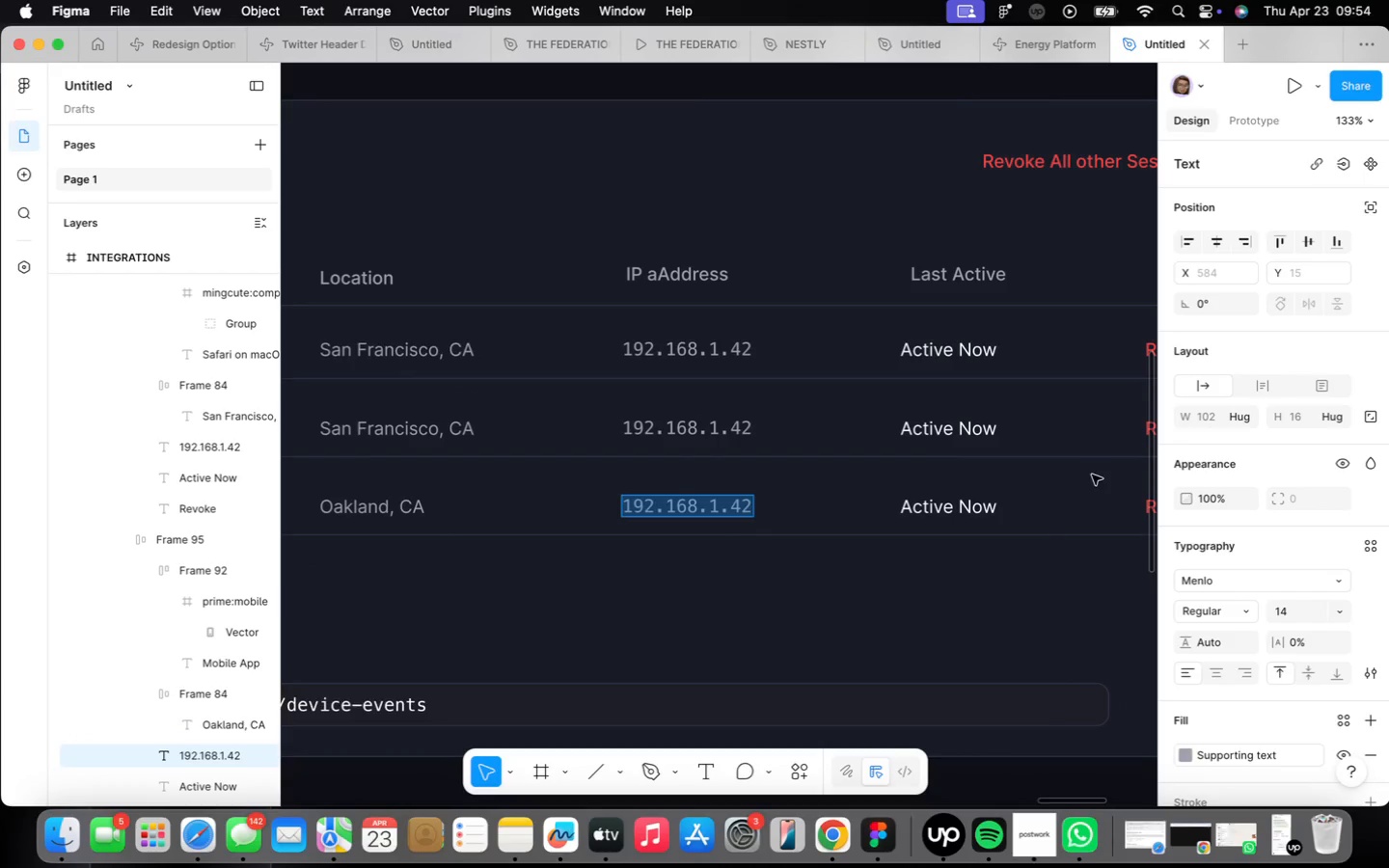 
left_click([1250, 420])
 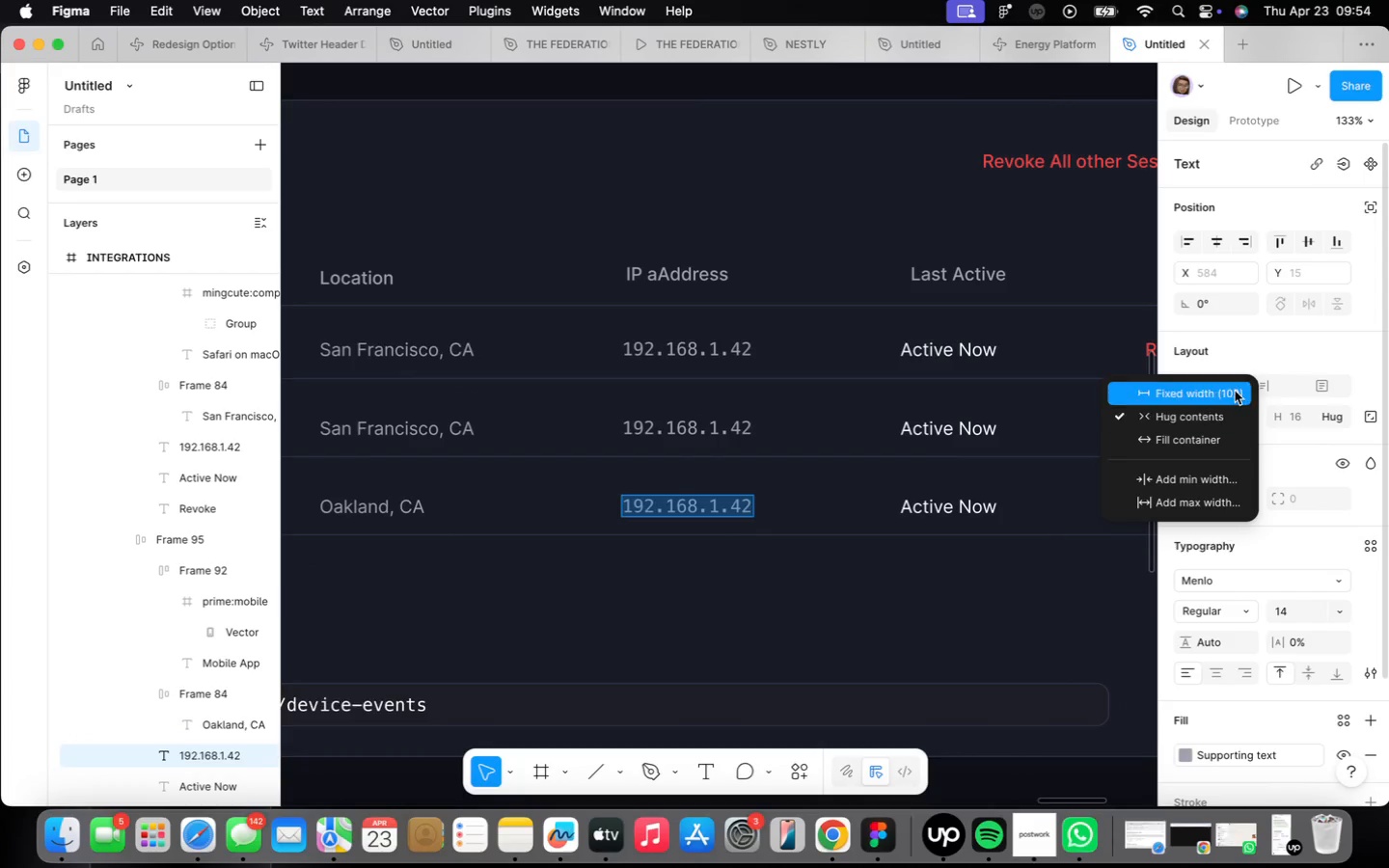 
left_click([1235, 390])
 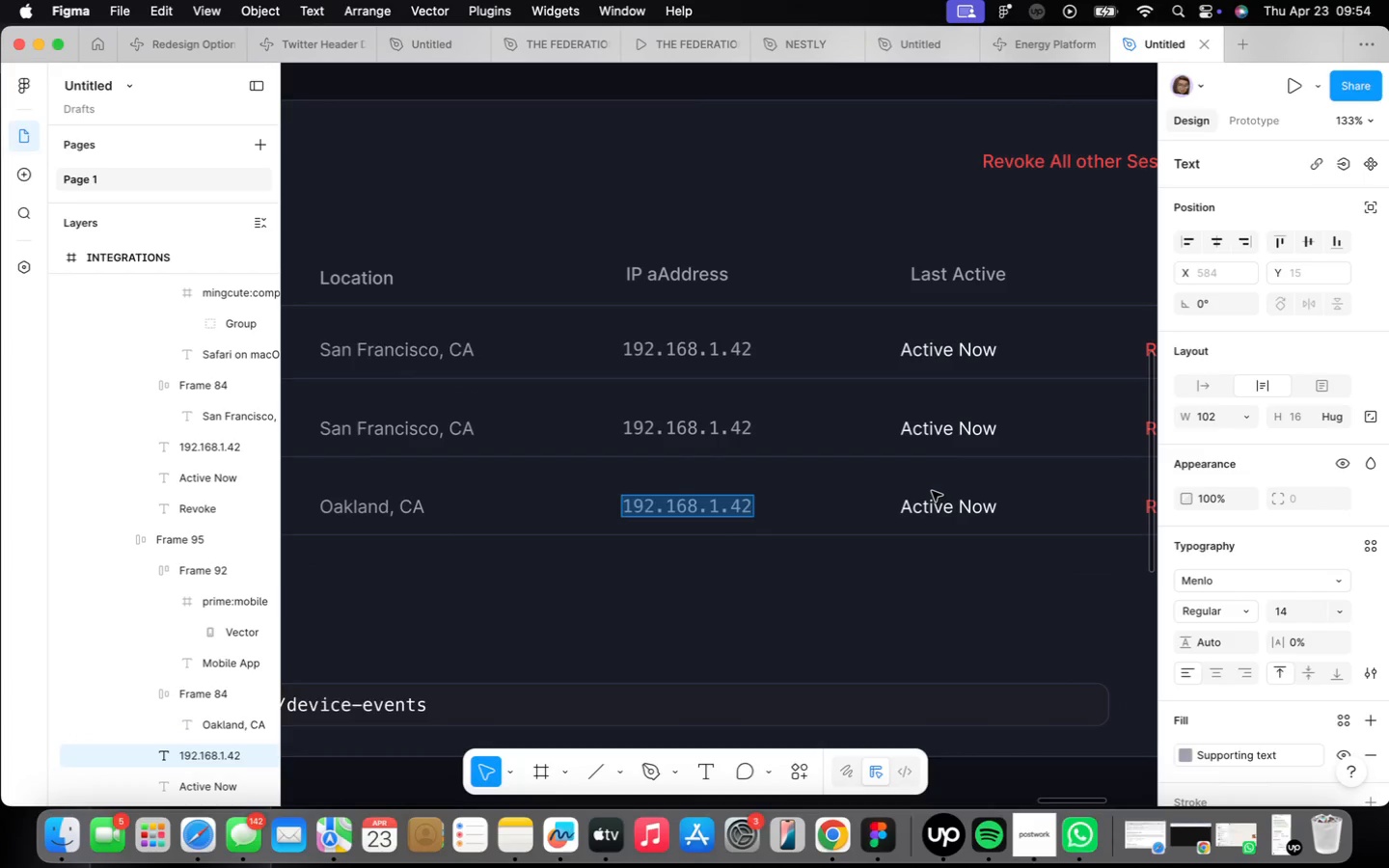 
type(10.0.1.88)
 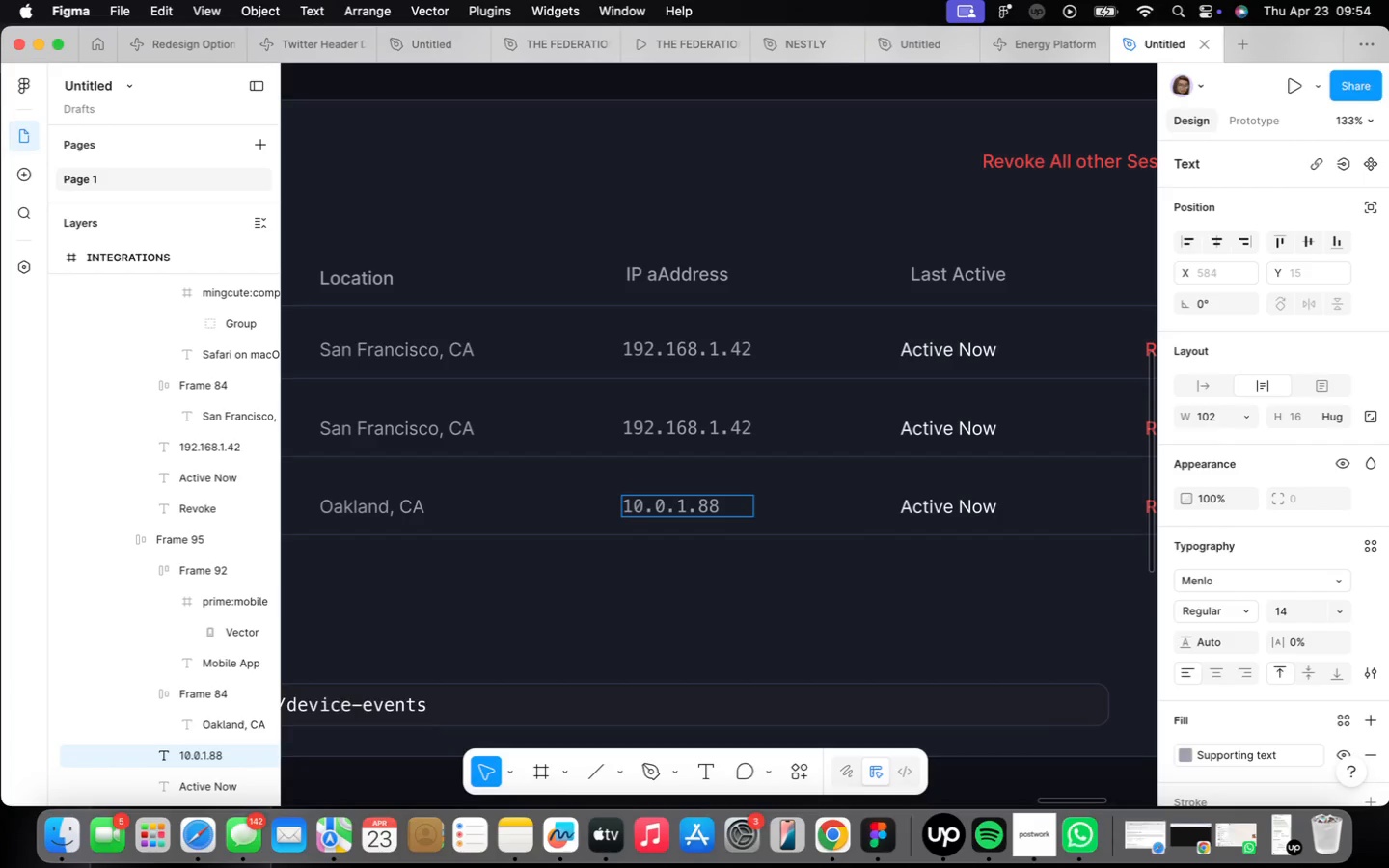 
left_click([932, 491])
 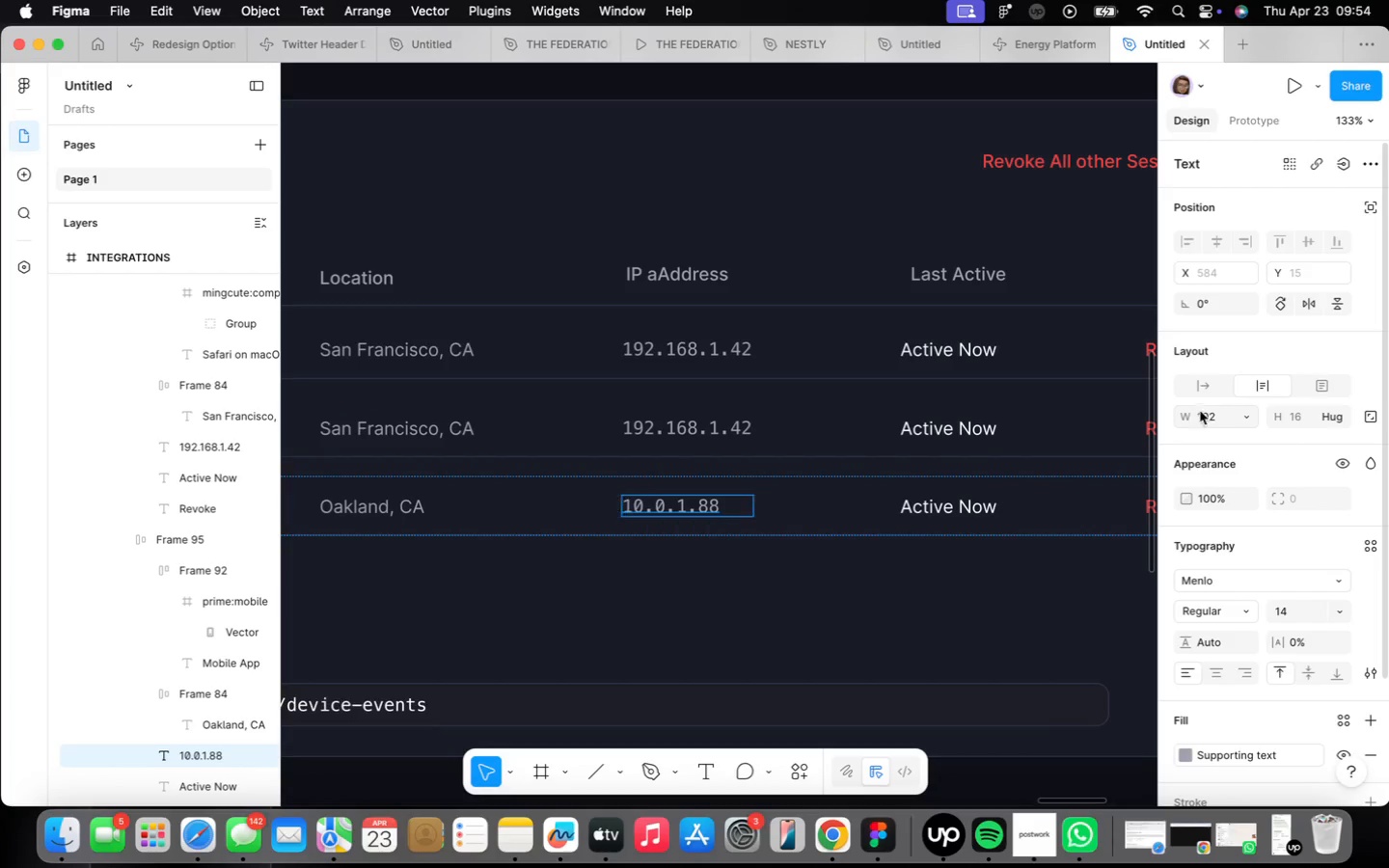 
left_click([1212, 396])
 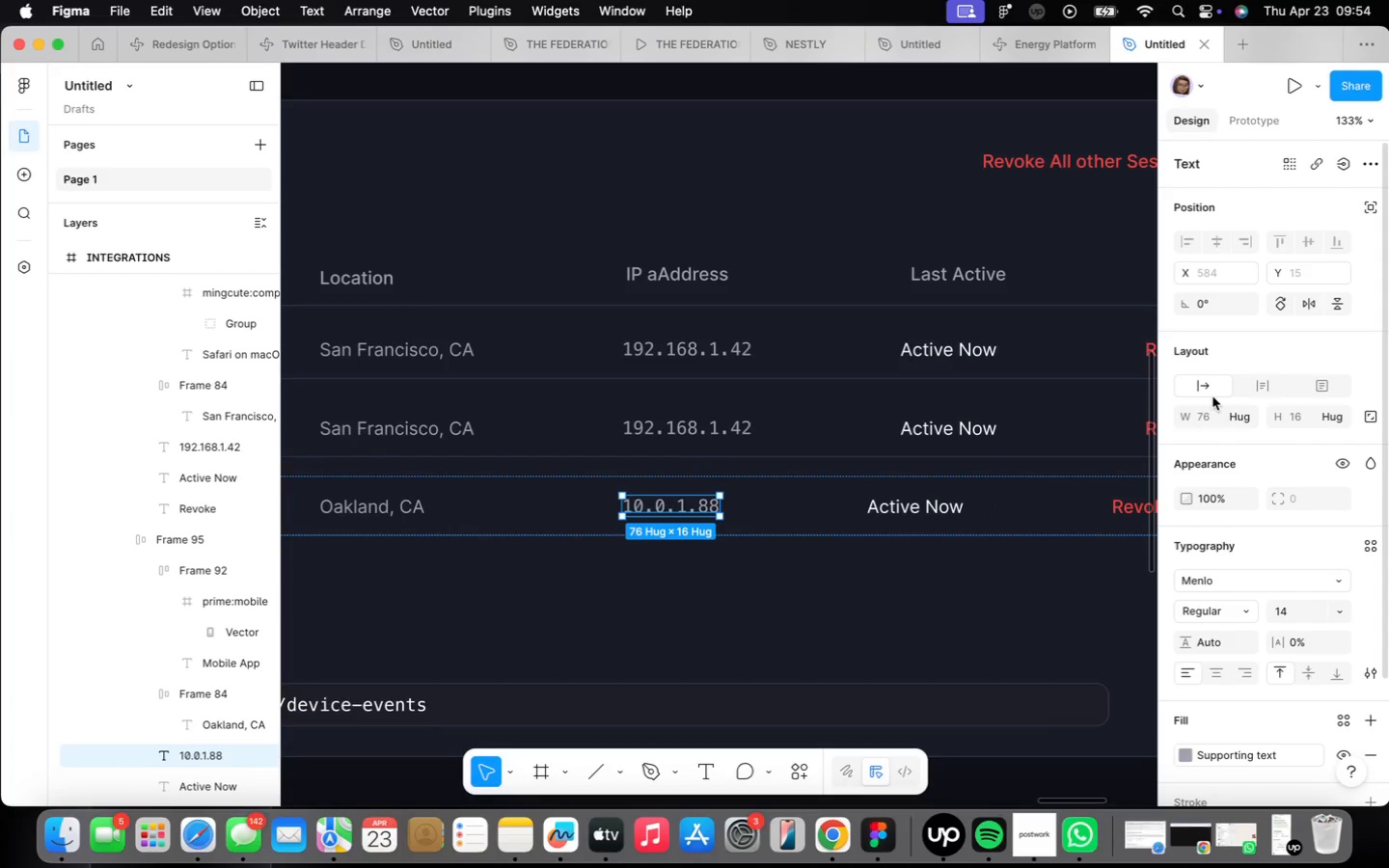 
key(Meta+CommandLeft)
 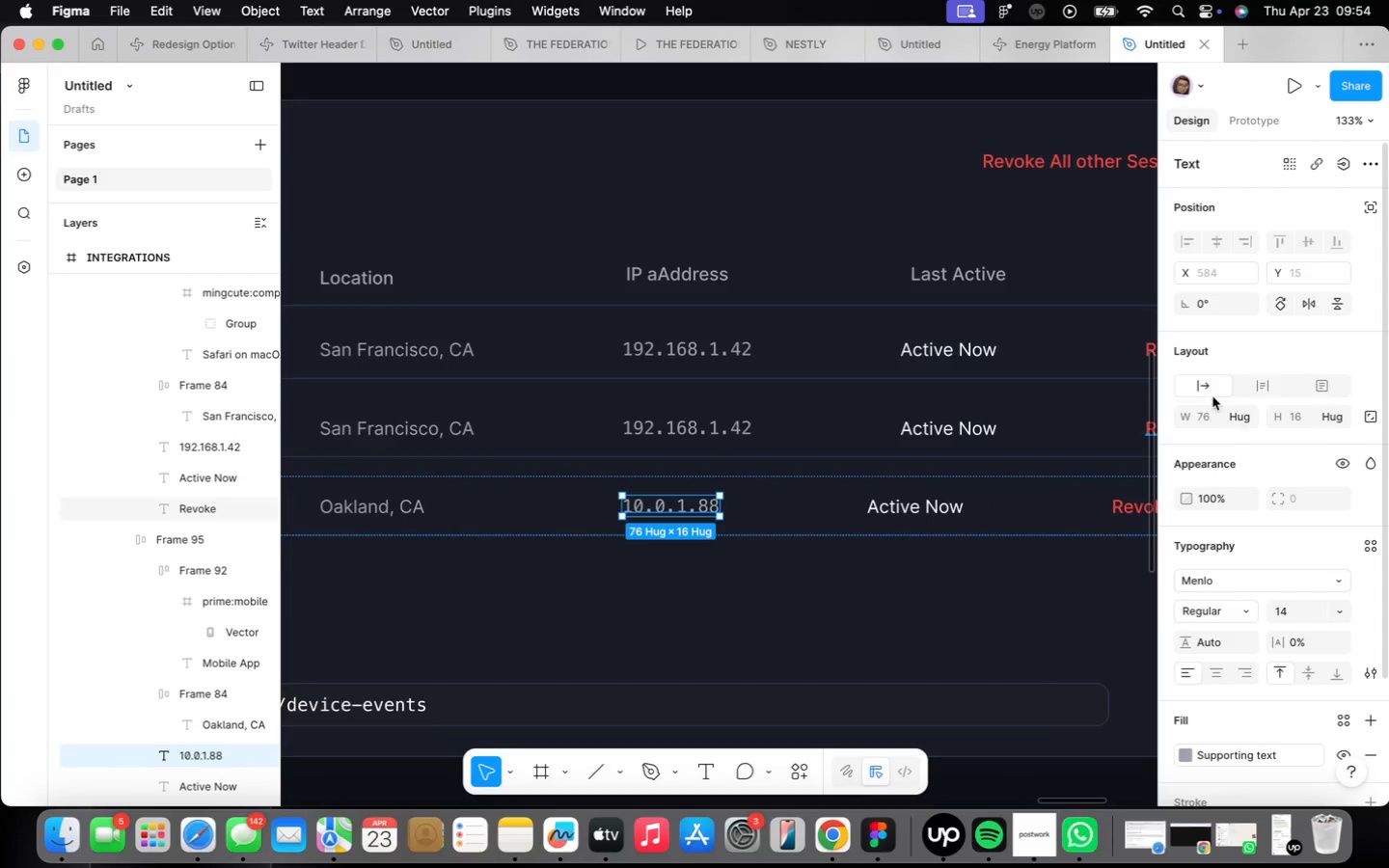 
key(Meta+Z)
 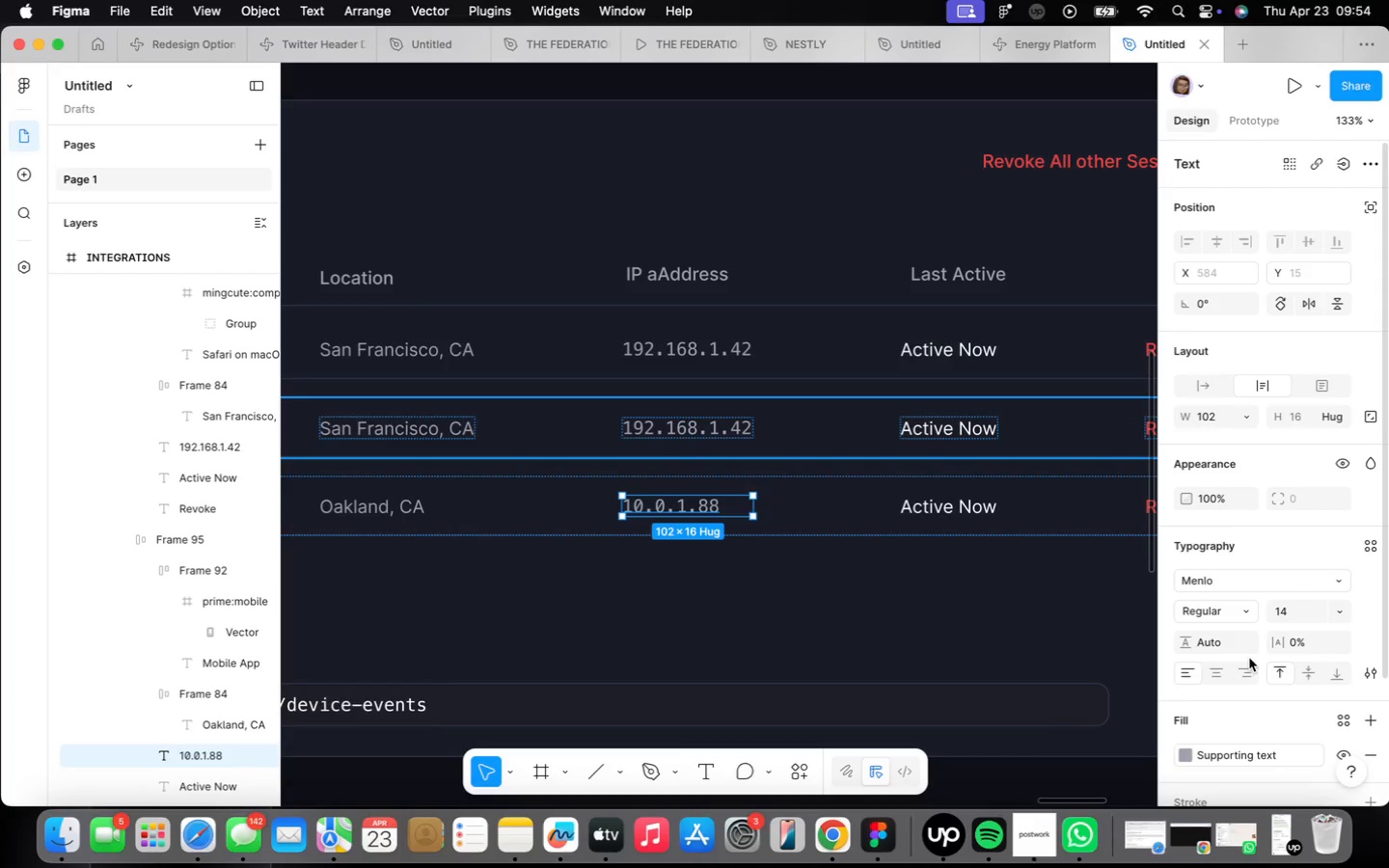 
left_click([1223, 675])
 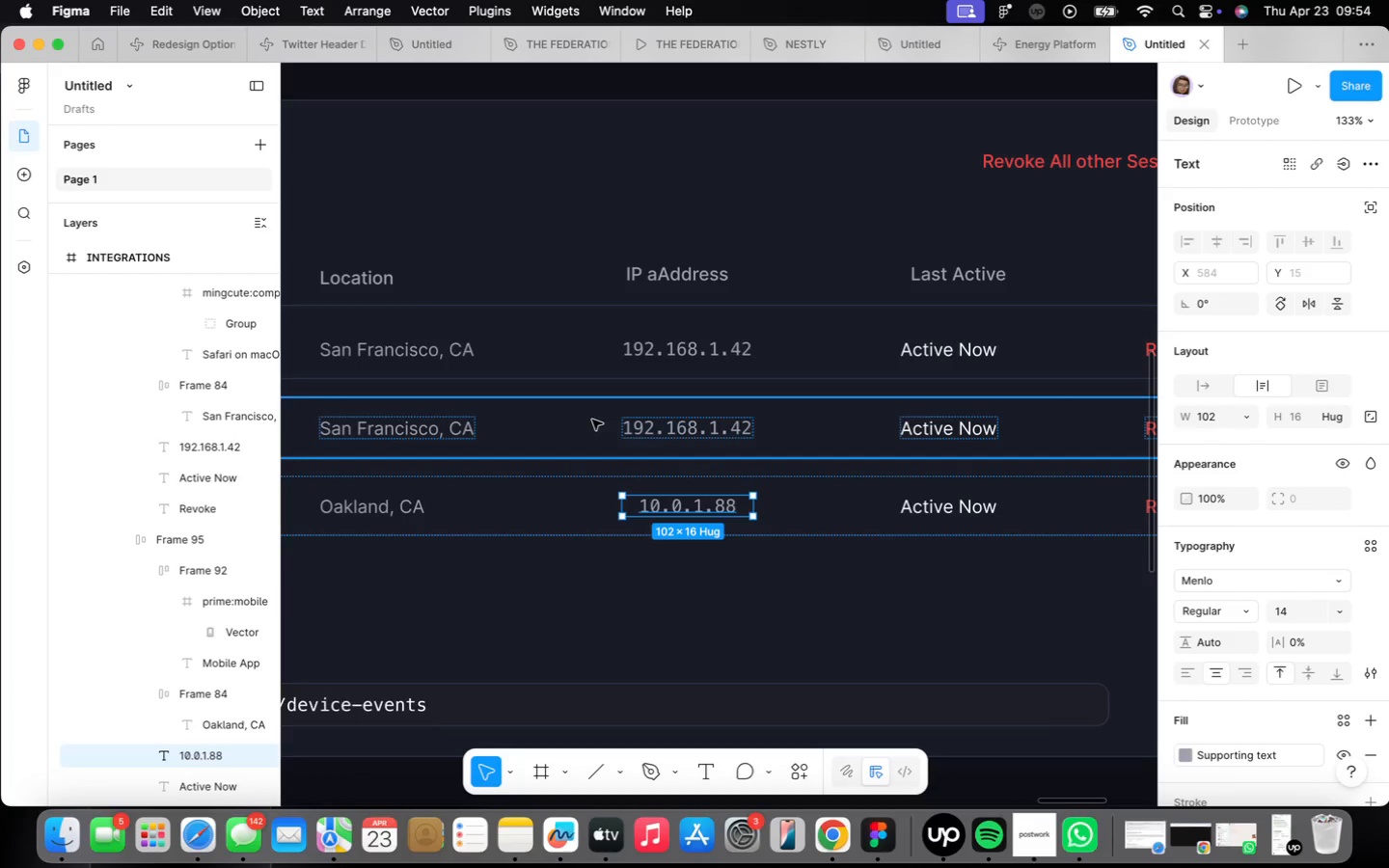 
key(Meta+CommandLeft)
 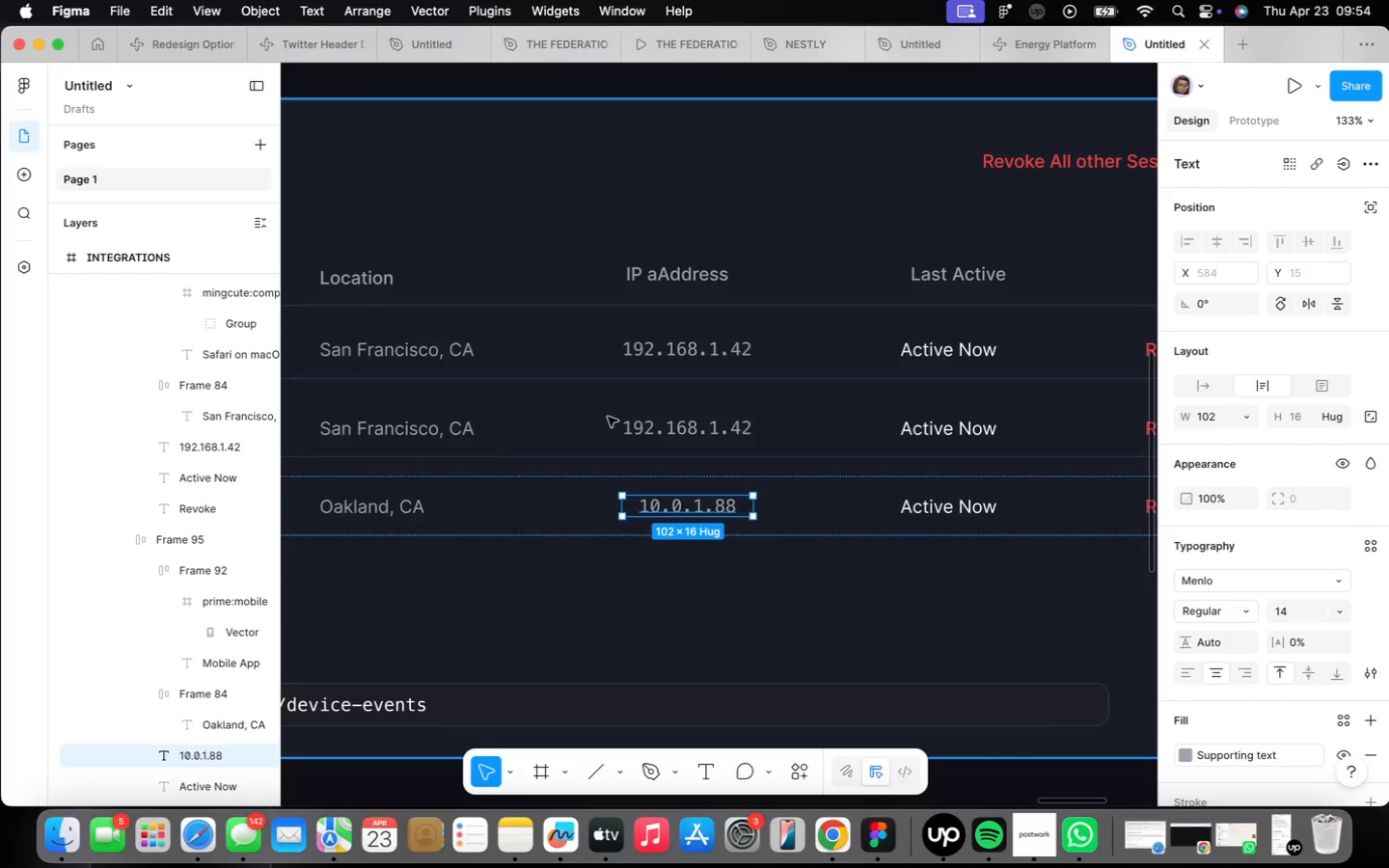 
key(Meta+Z)
 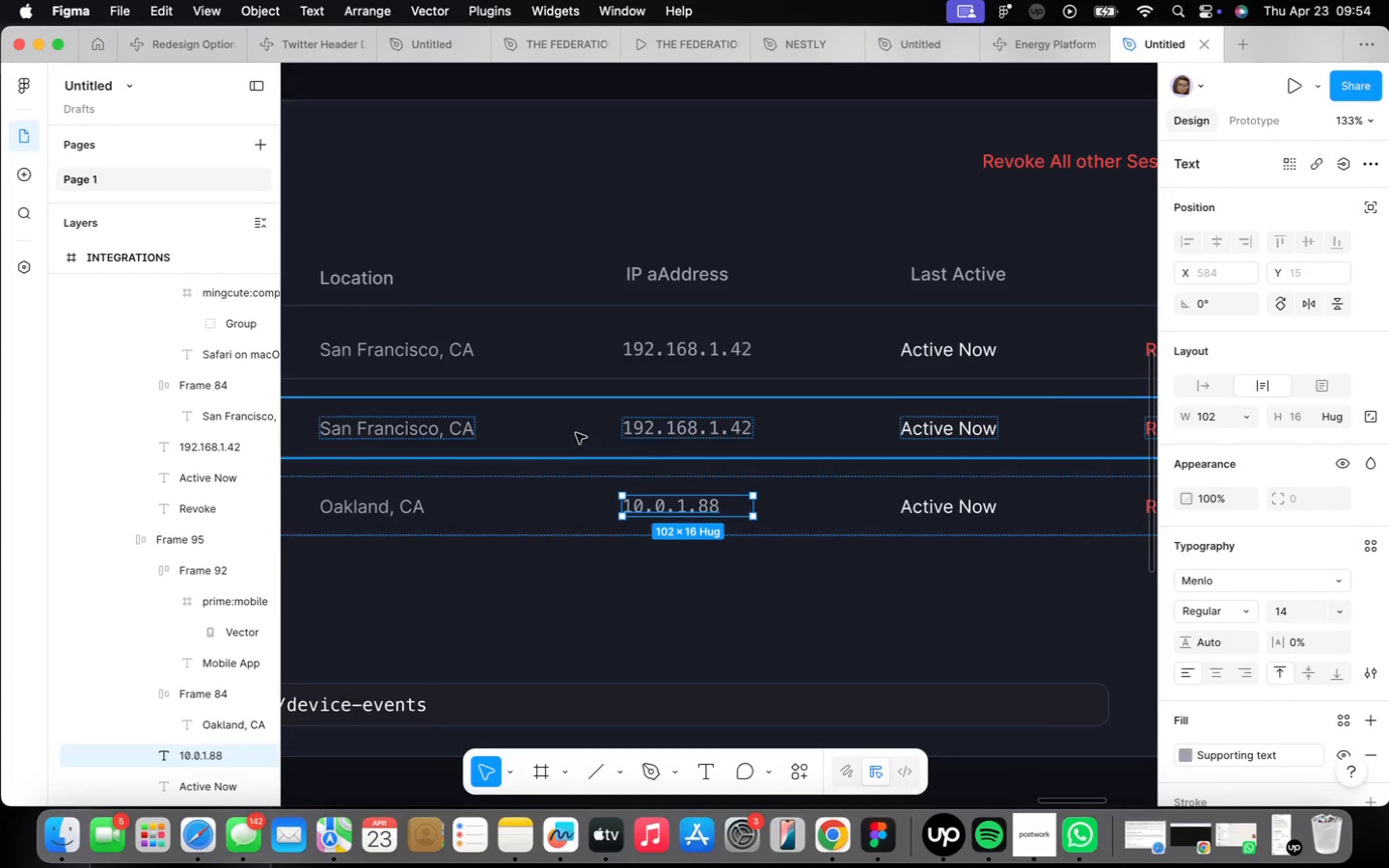 
left_click([946, 499])
 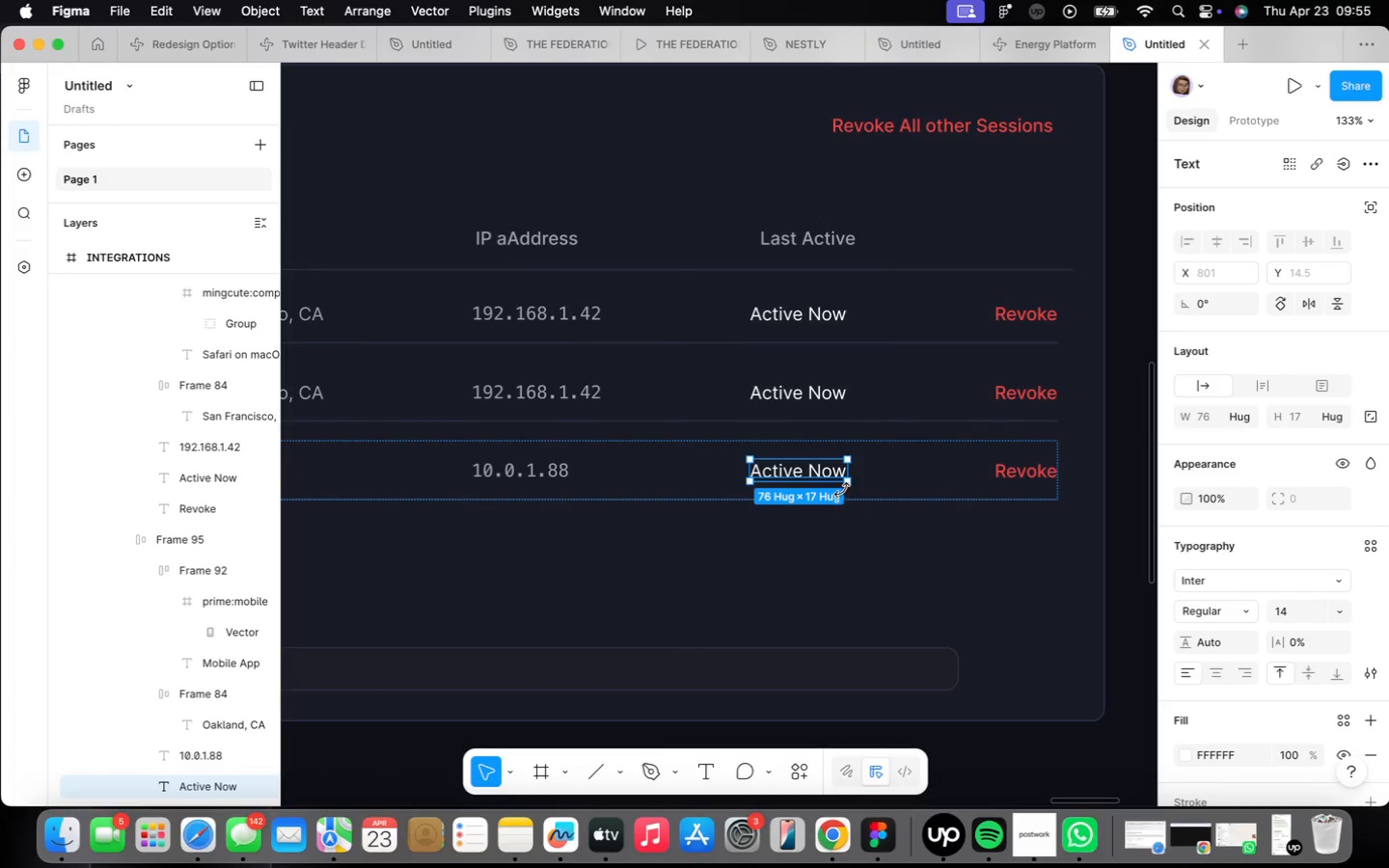 
wait(47.53)
 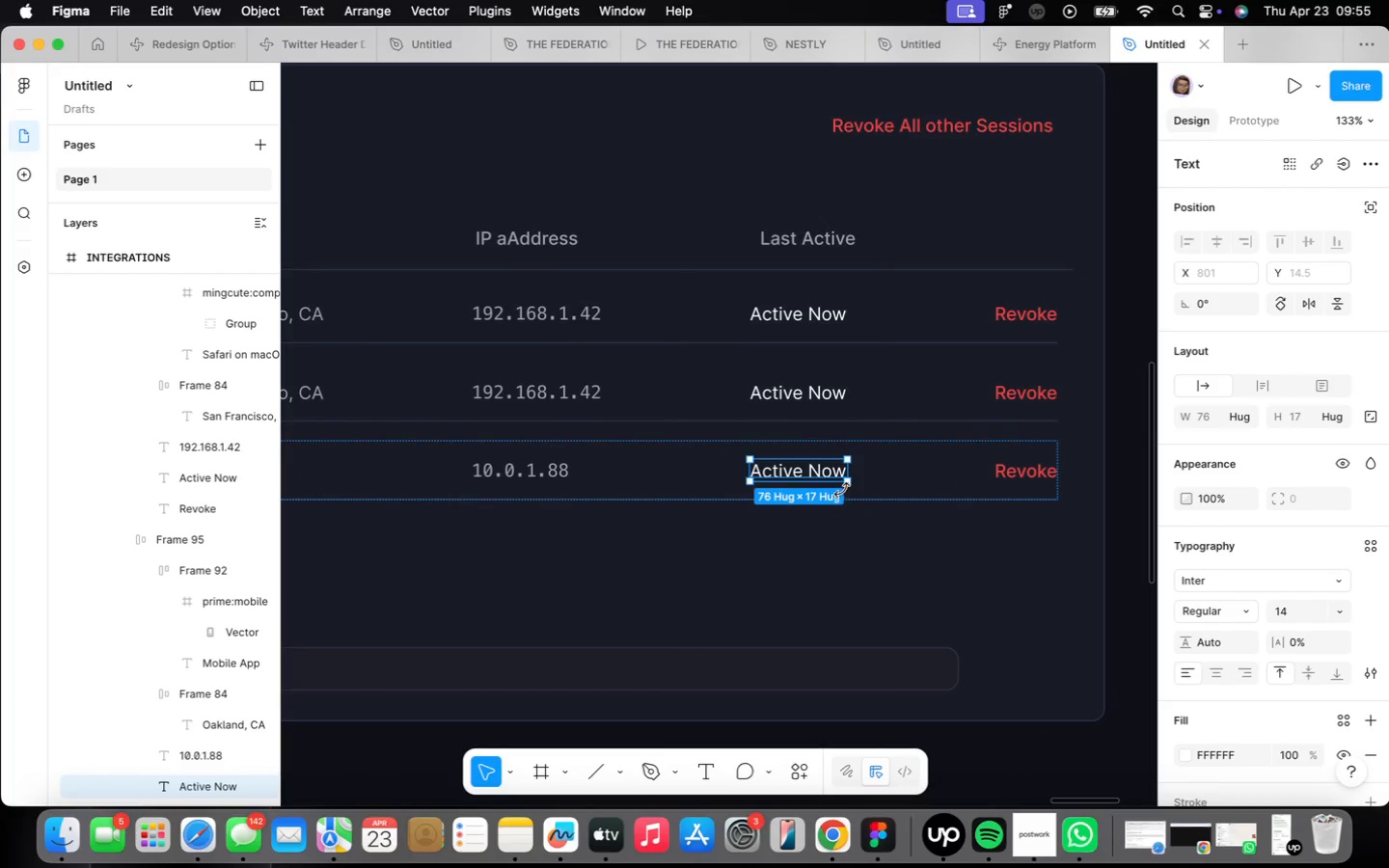 
double_click([818, 315])
 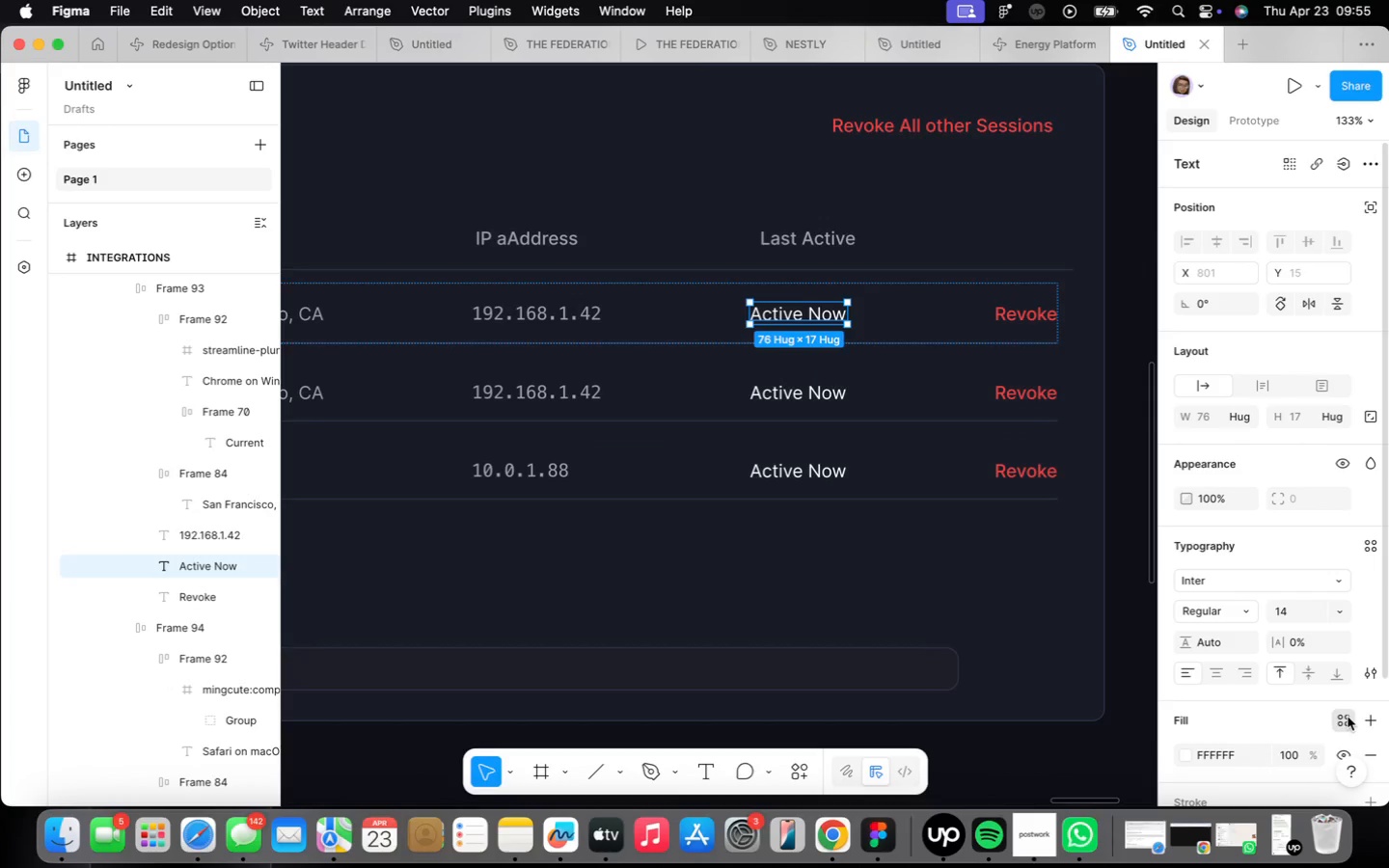 
left_click([1013, 667])
 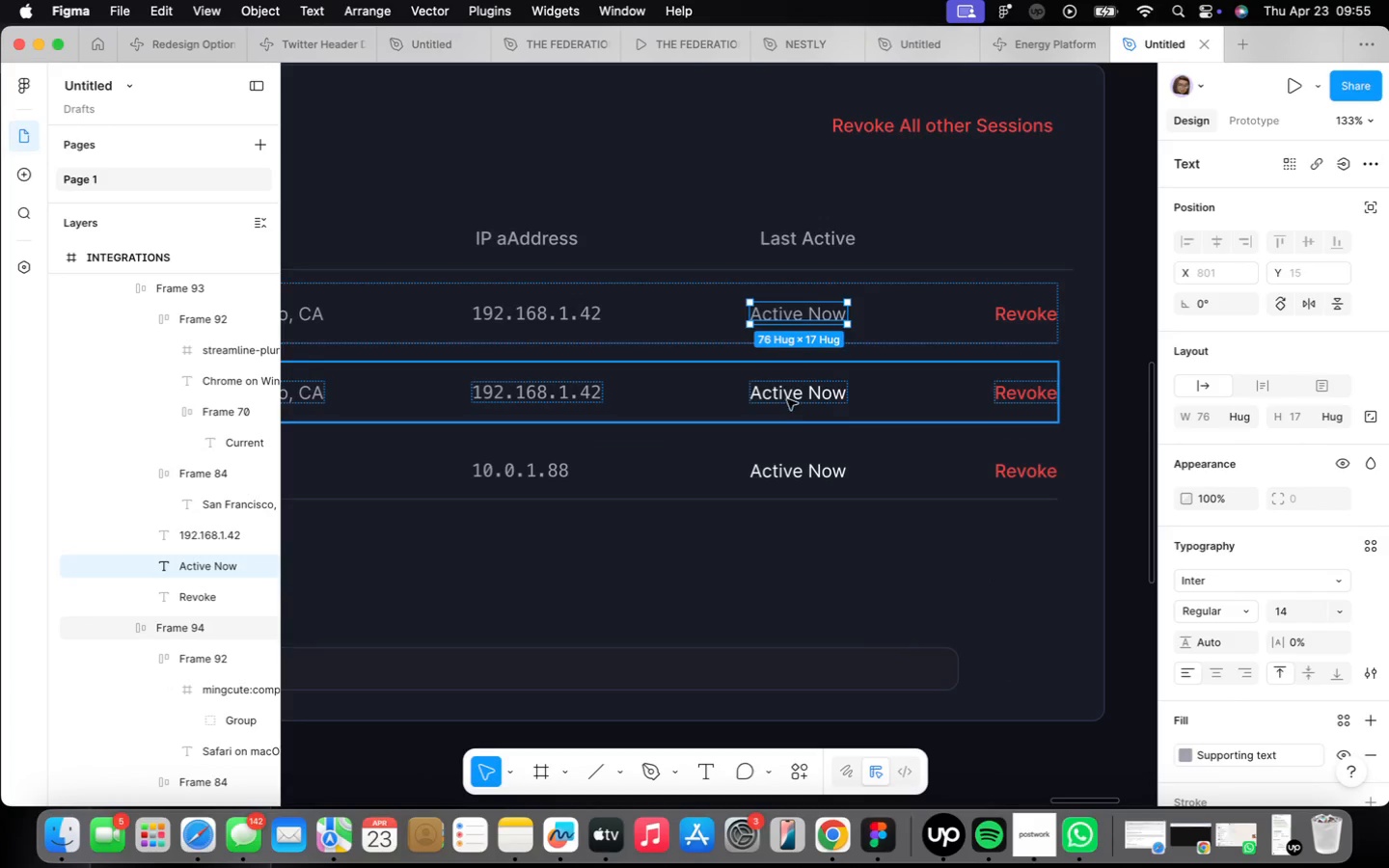 
double_click([788, 393])
 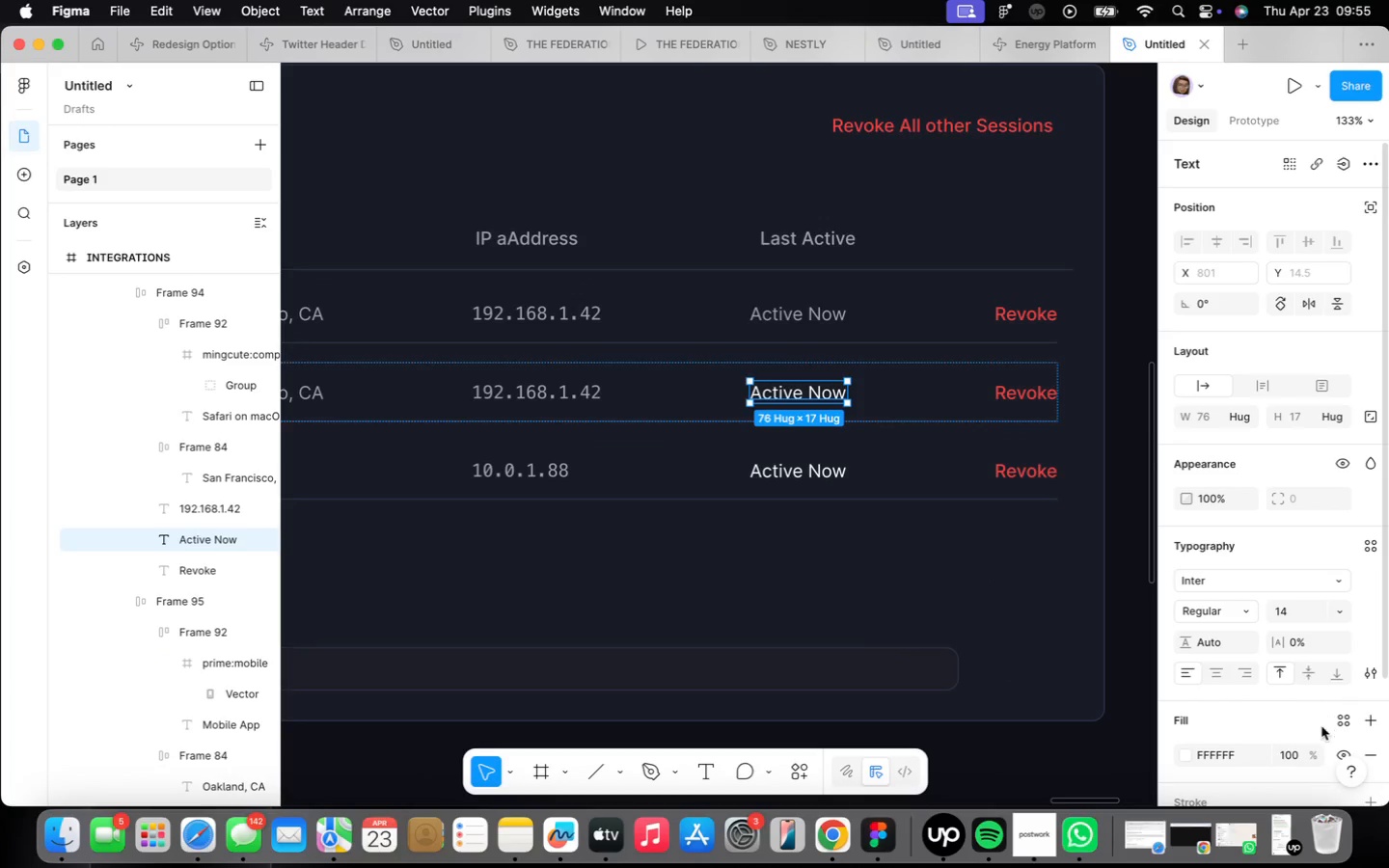 
left_click([1339, 716])
 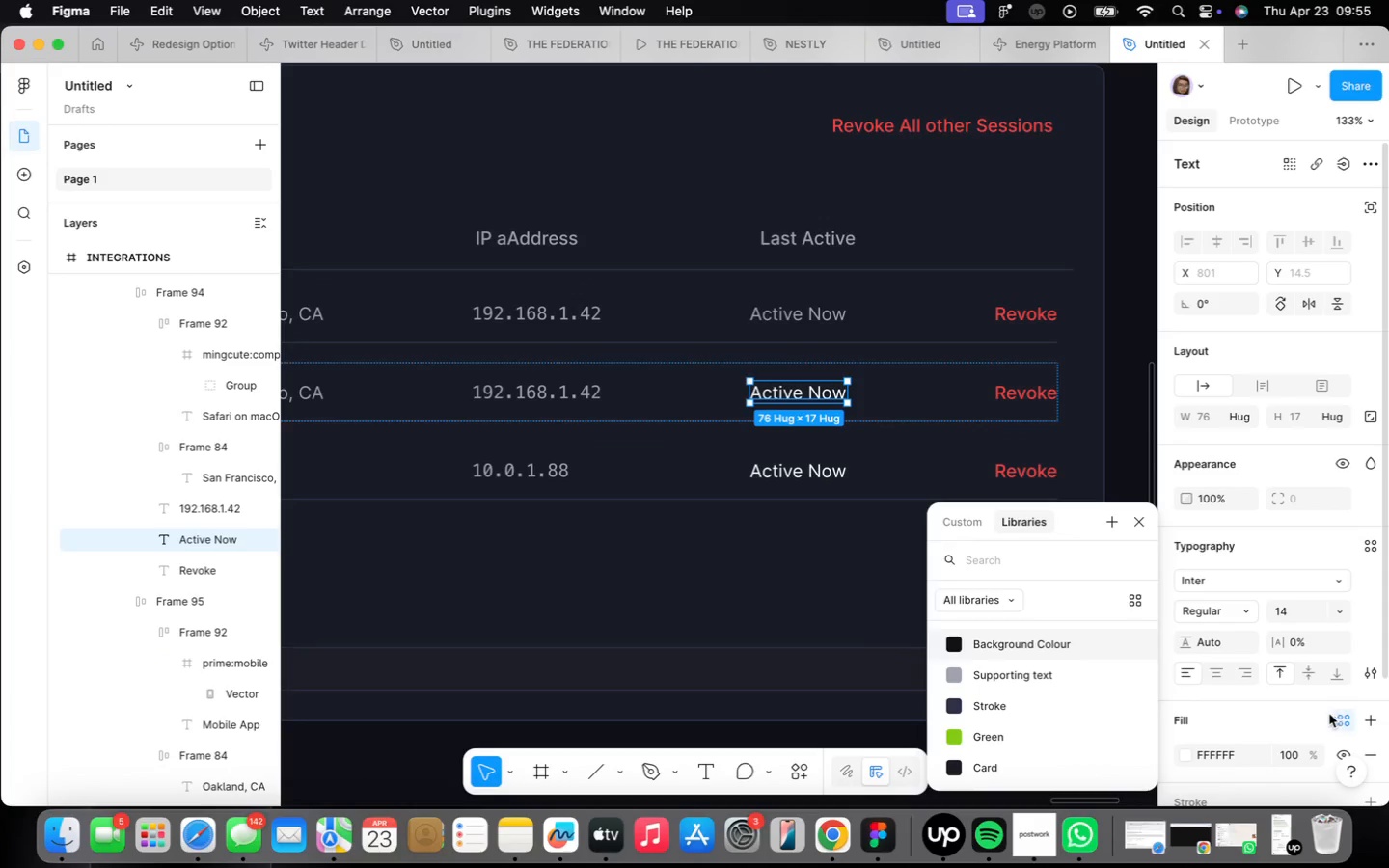 
left_click([1024, 658])
 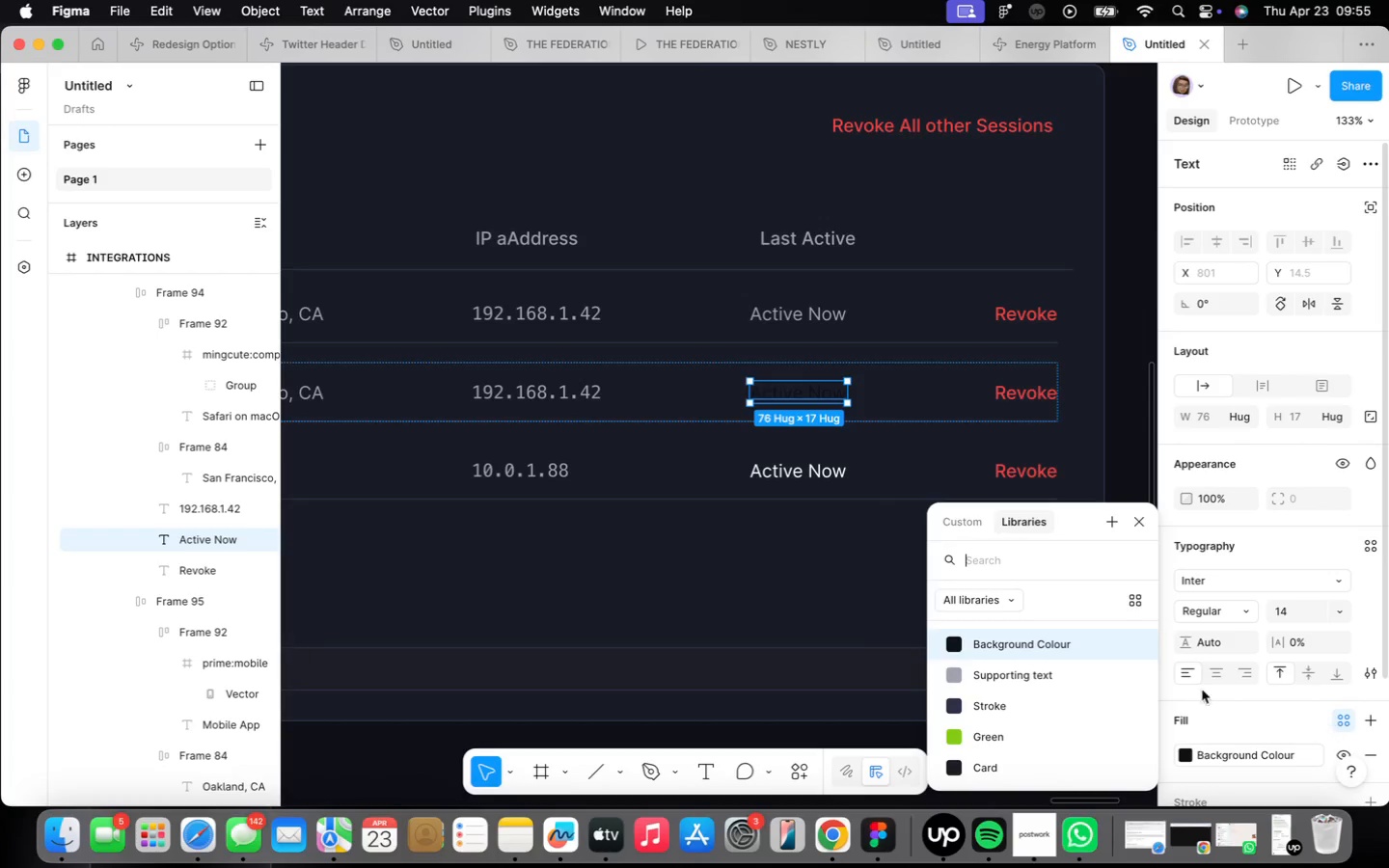 
left_click([1031, 675])
 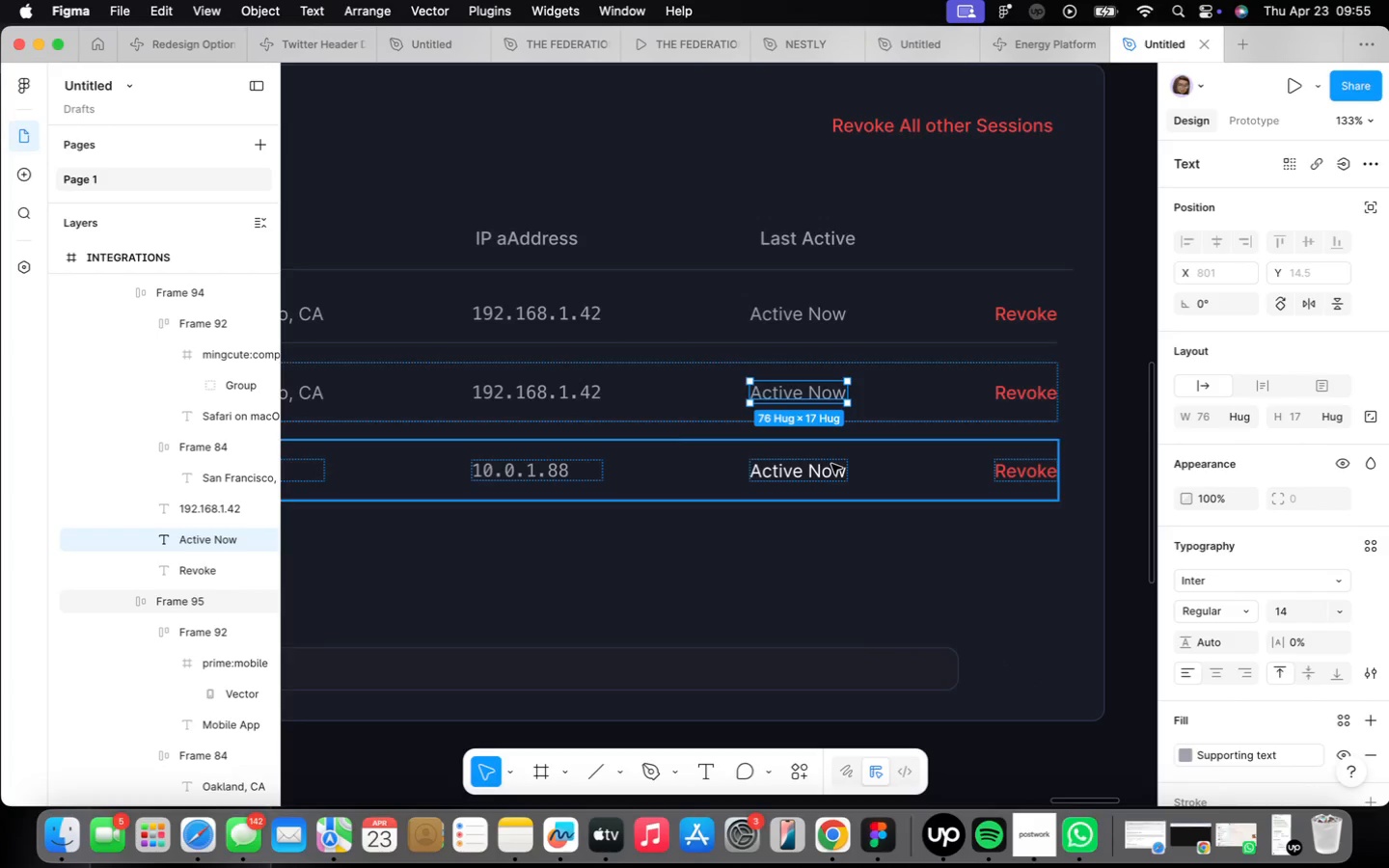 
left_click([831, 464])
 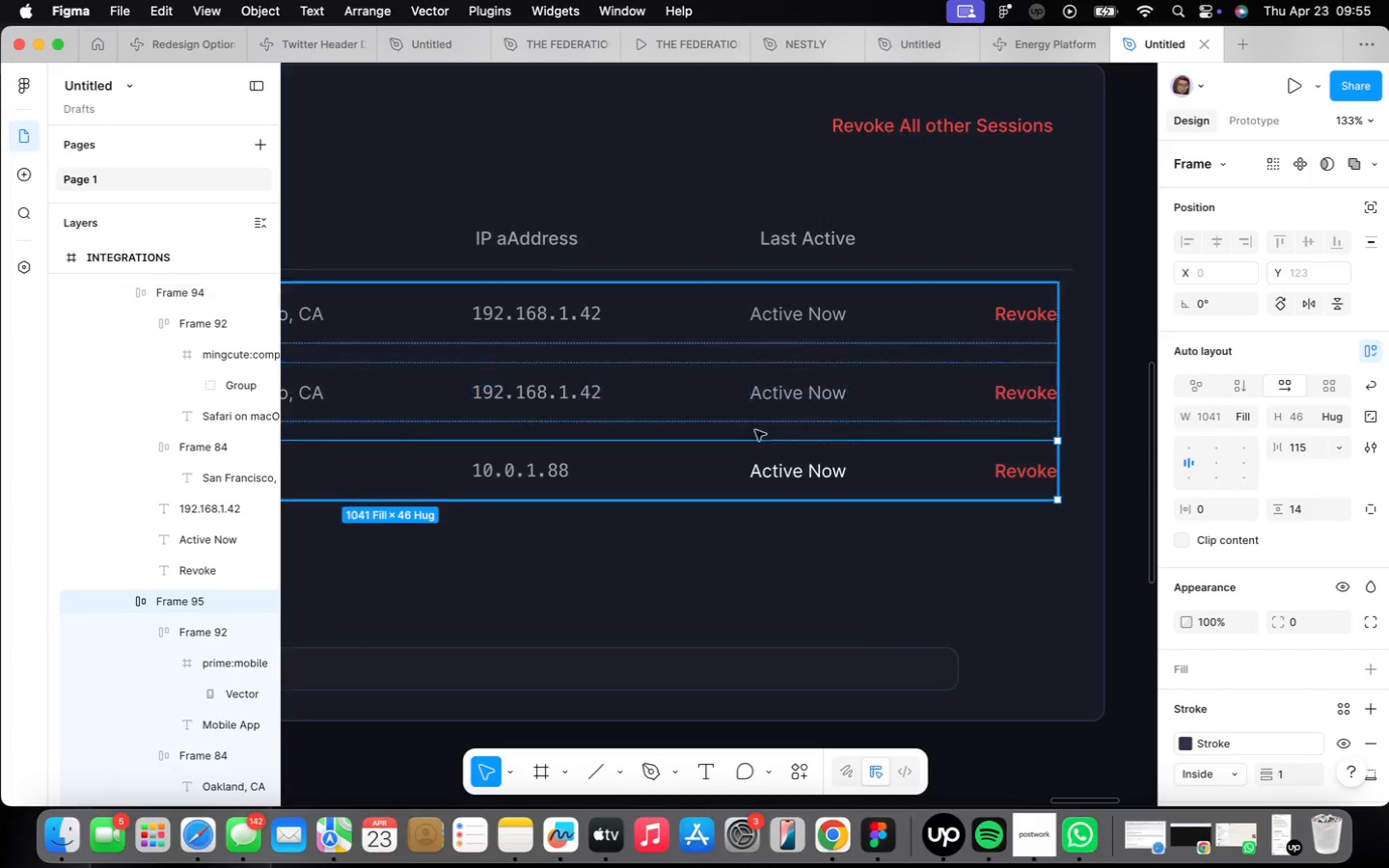 
double_click([790, 477])
 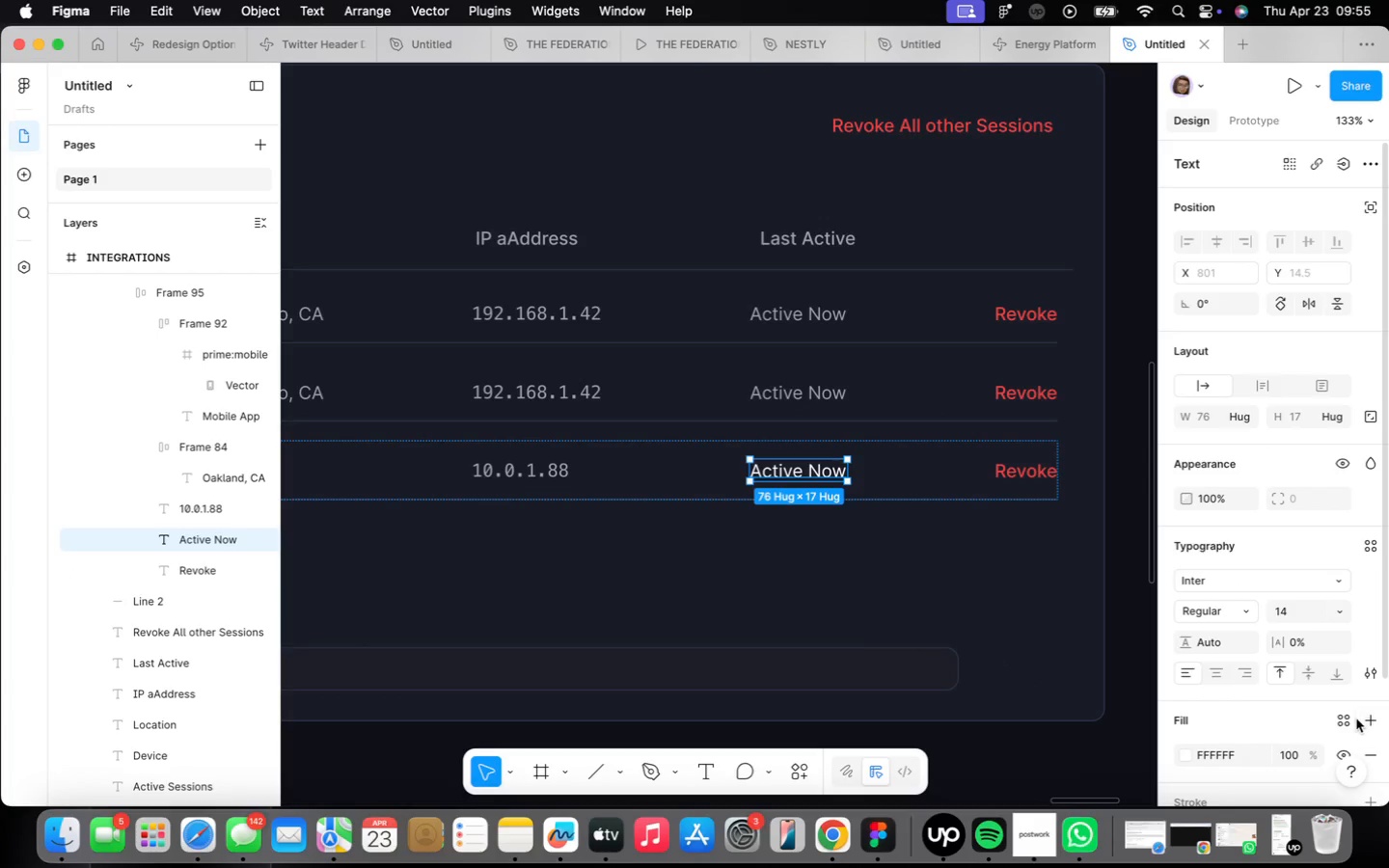 
left_click([1351, 718])
 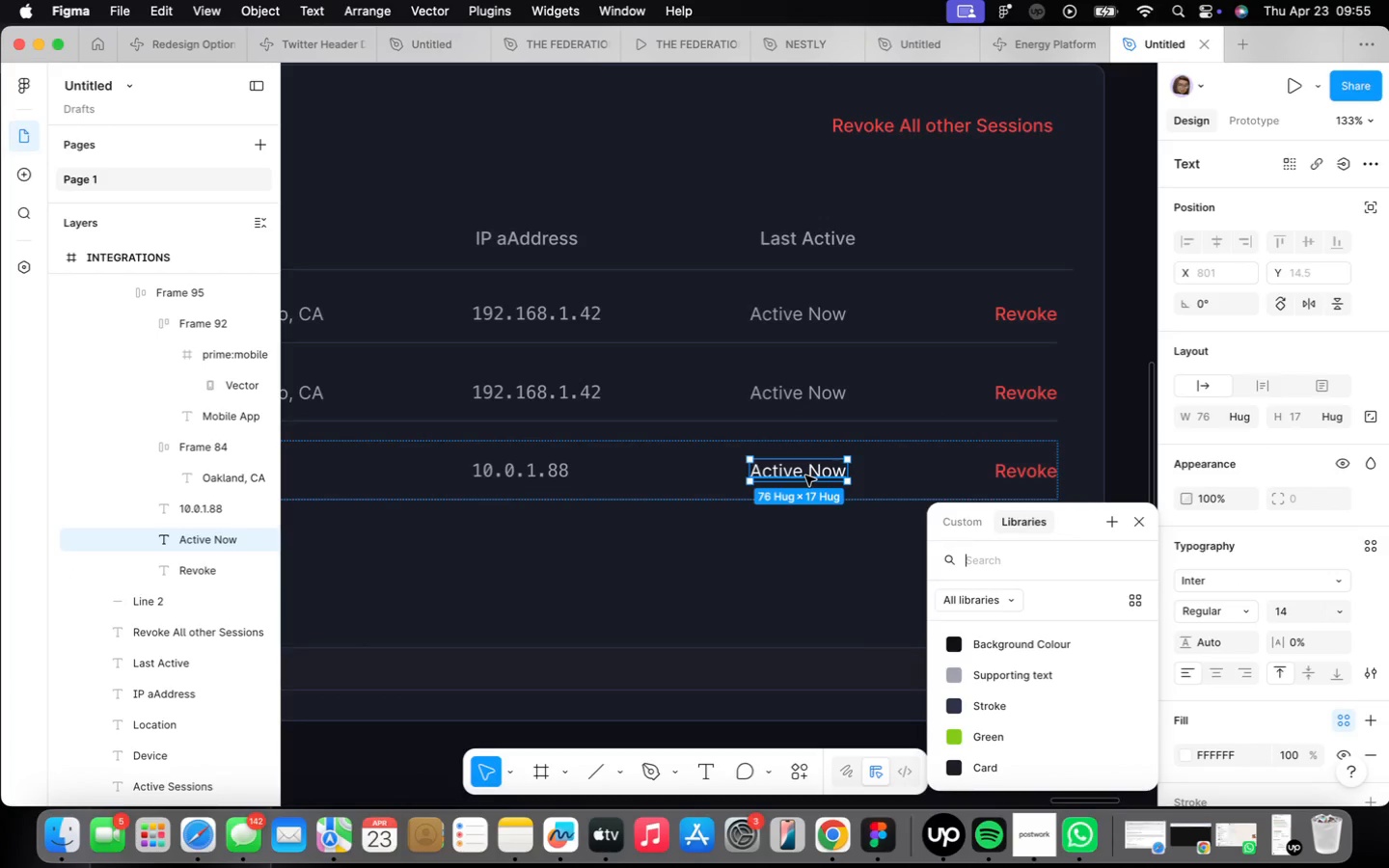 
wait(9.39)
 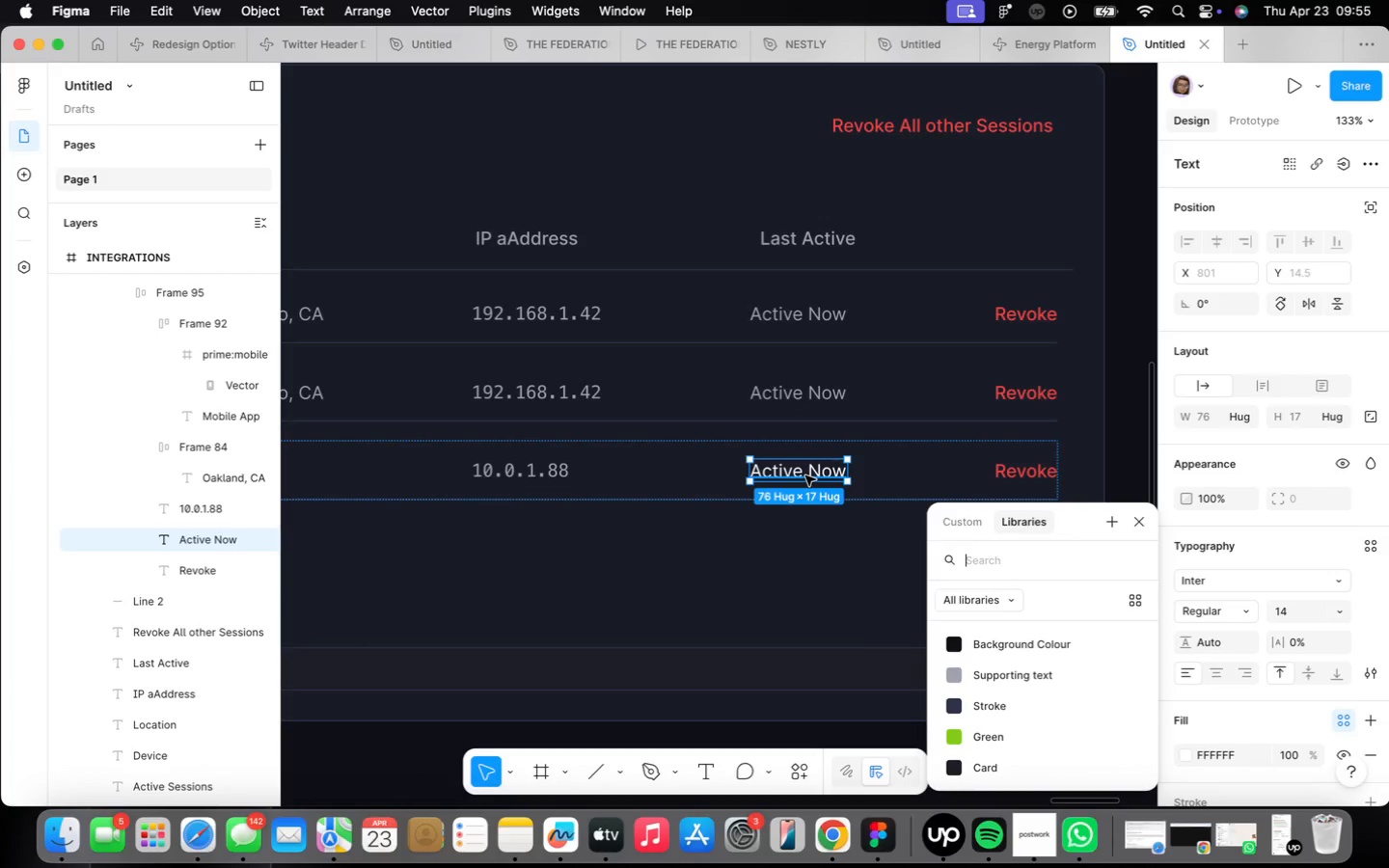 
double_click([1038, 307])
 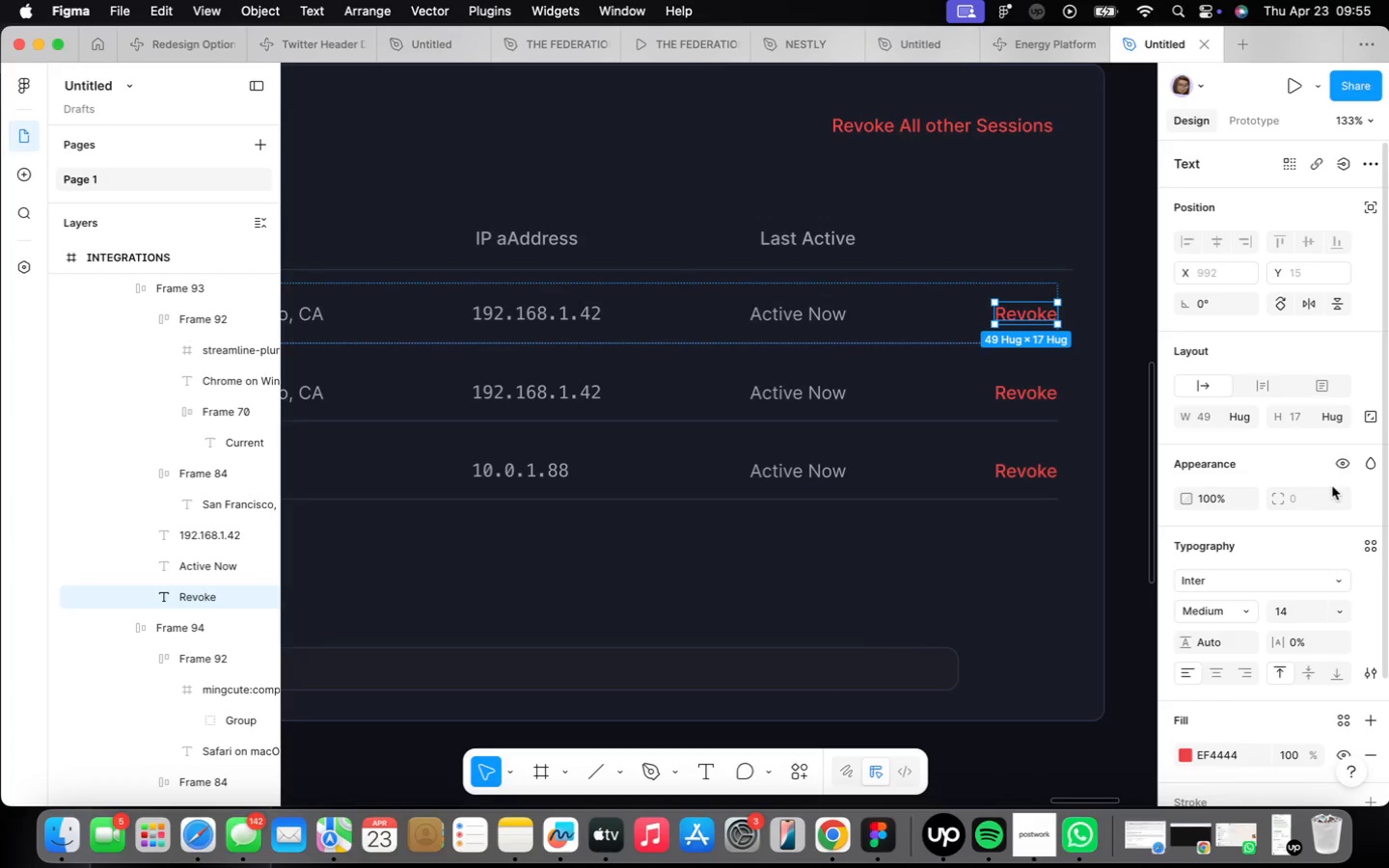 
left_click([1339, 467])
 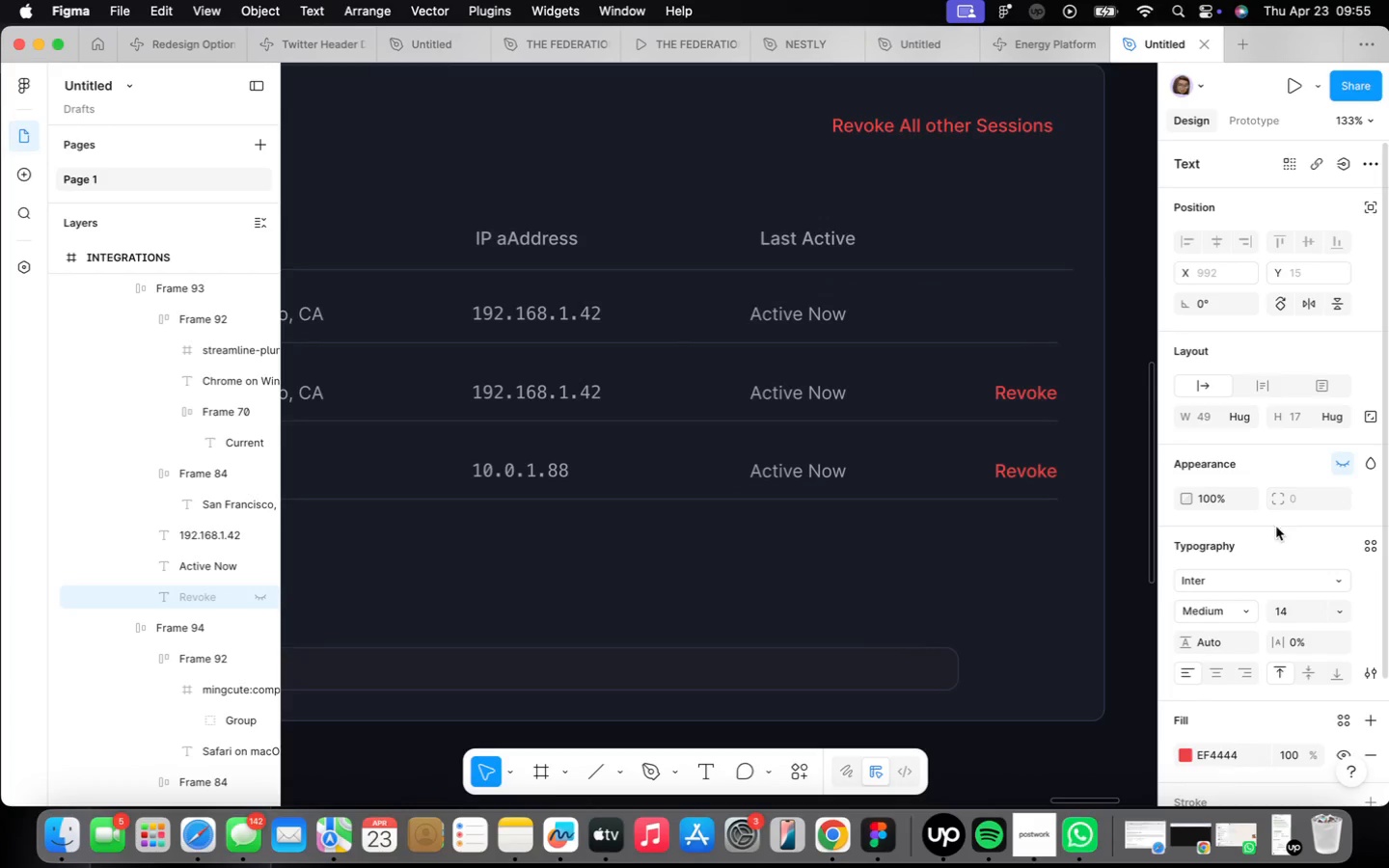 
scroll: coordinate [750, 491], scroll_direction: down, amount: 13.0
 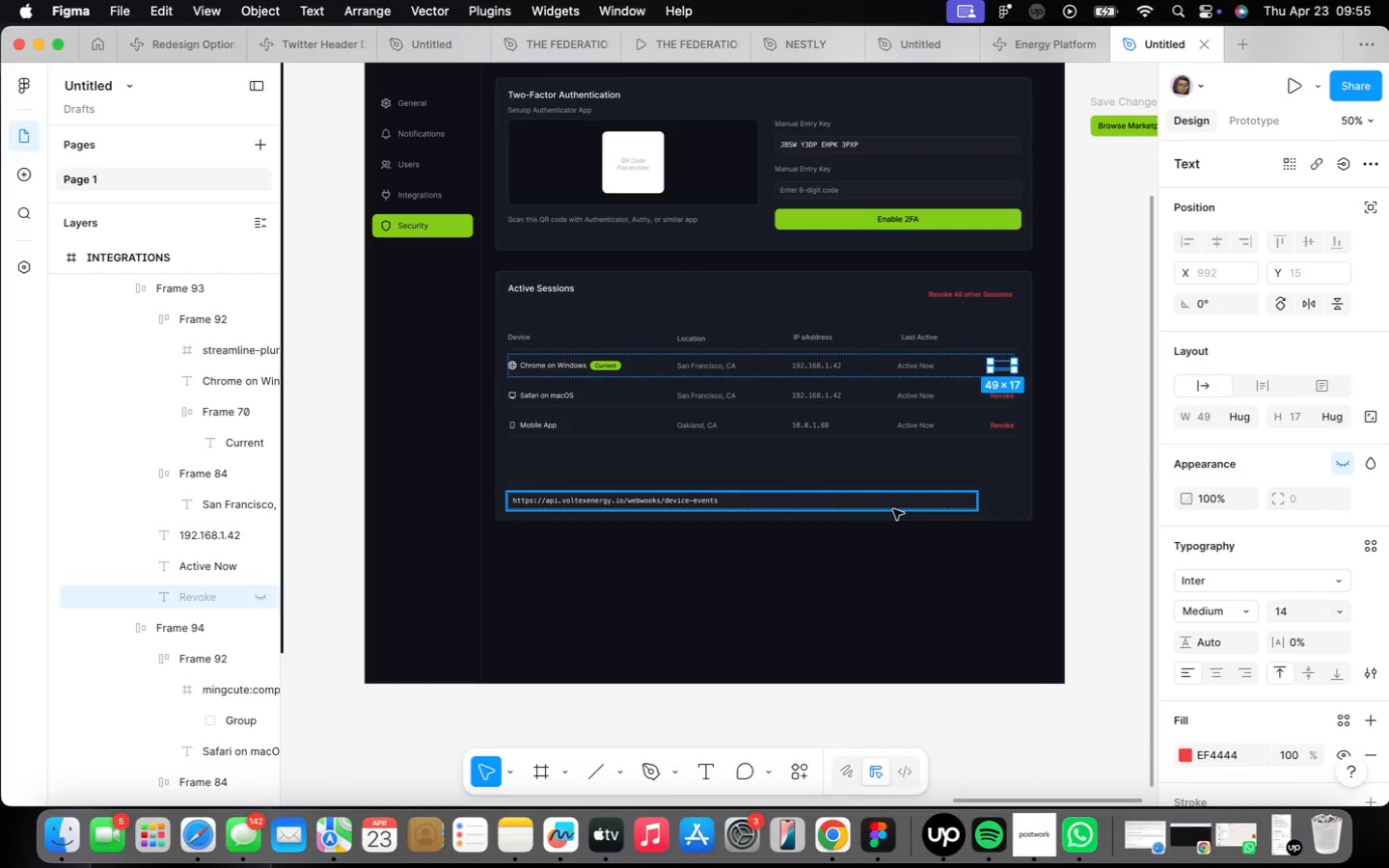 
left_click([864, 509])
 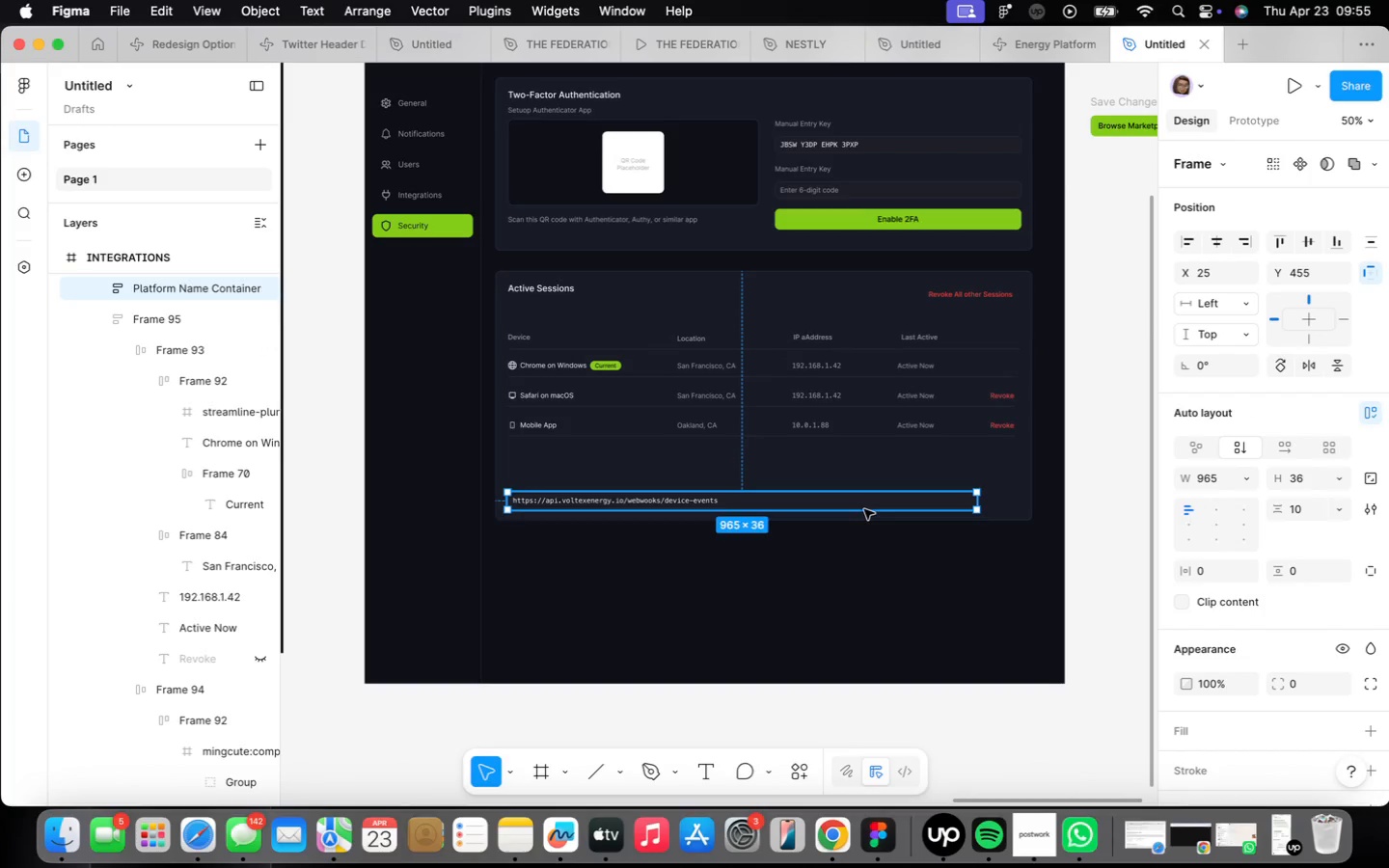 
key(Backspace)
 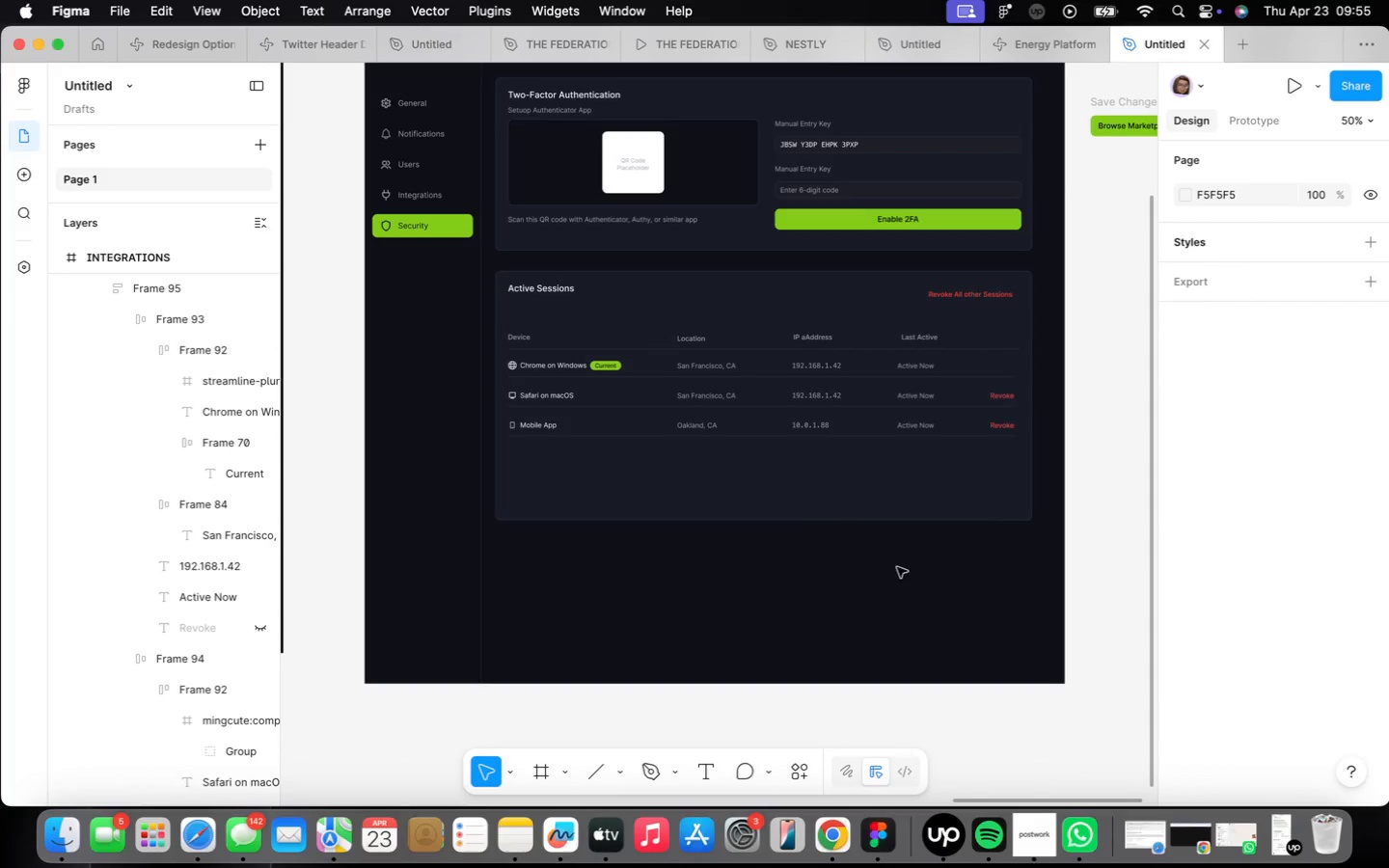 
left_click([880, 529])
 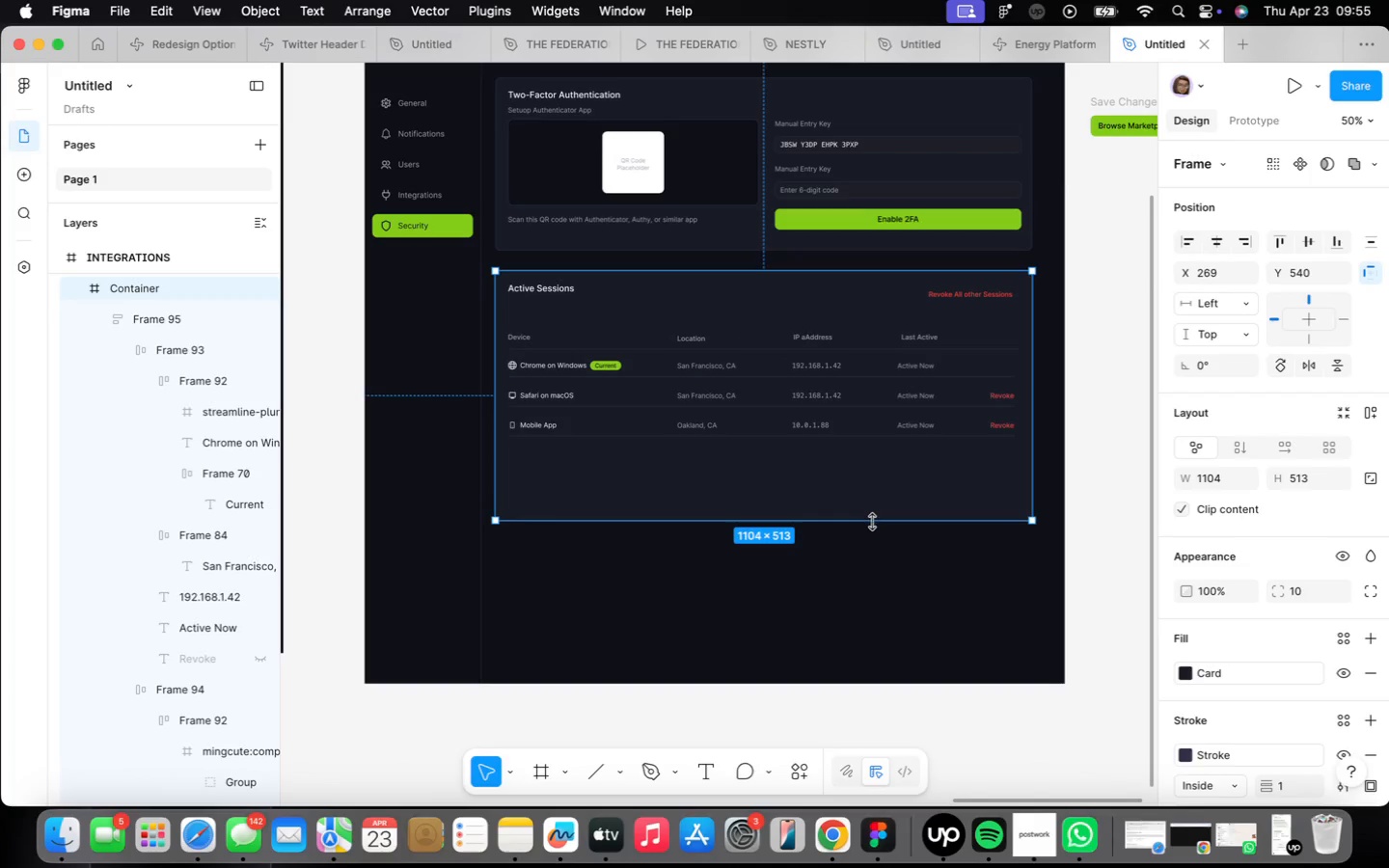 
left_click_drag(start_coordinate=[872, 526], to_coordinate=[867, 450])
 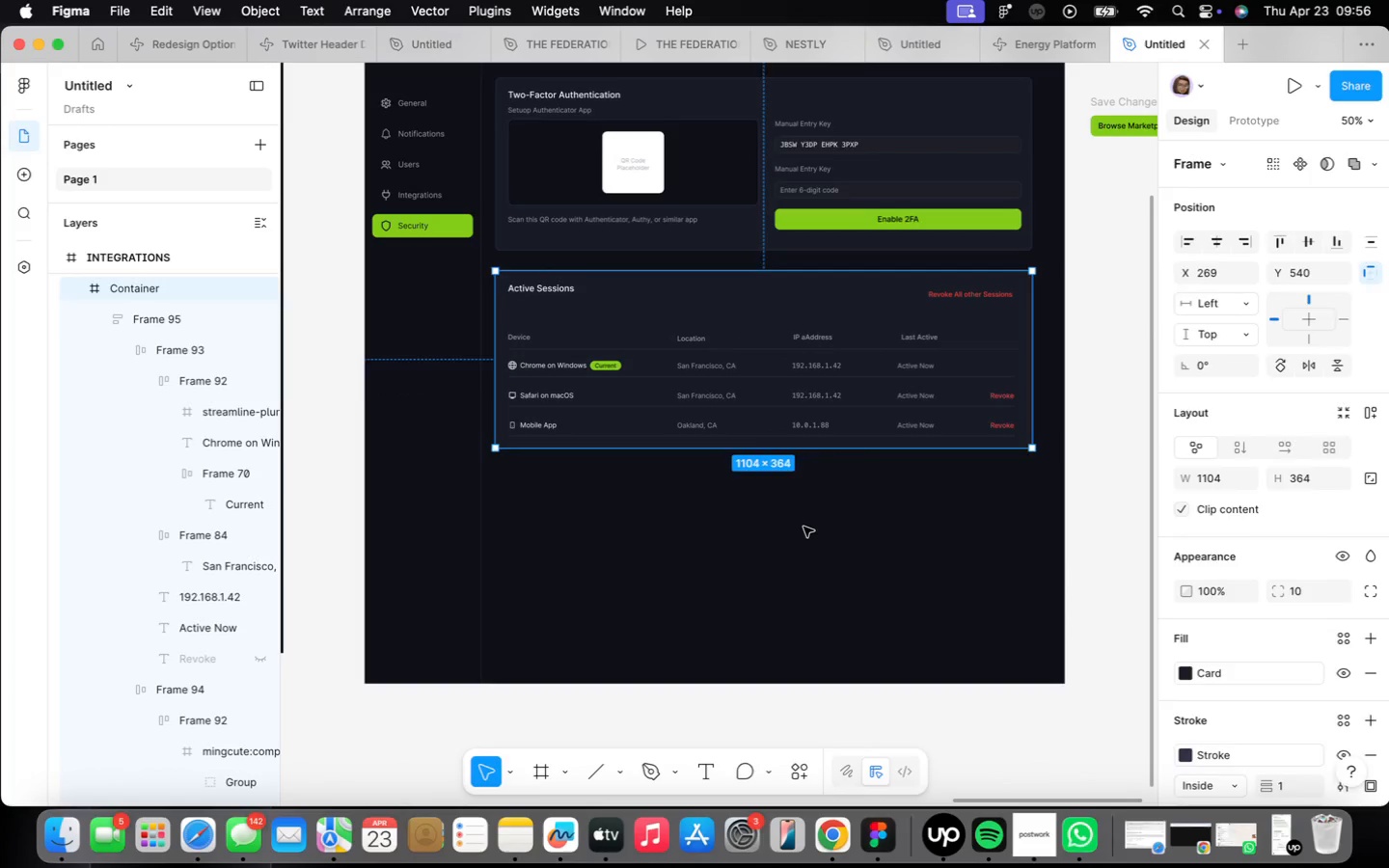 
left_click([806, 525])
 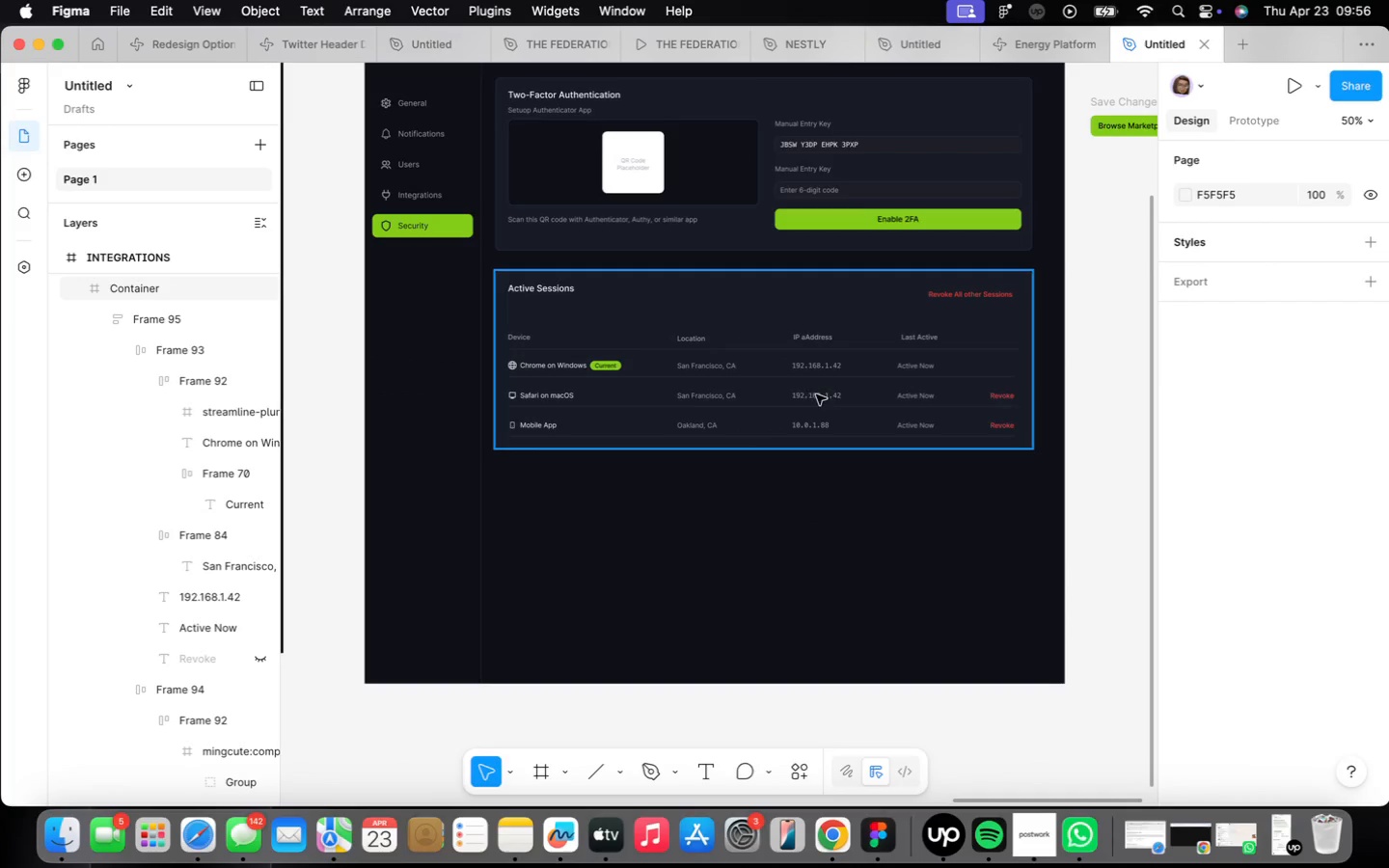 
double_click([681, 397])
 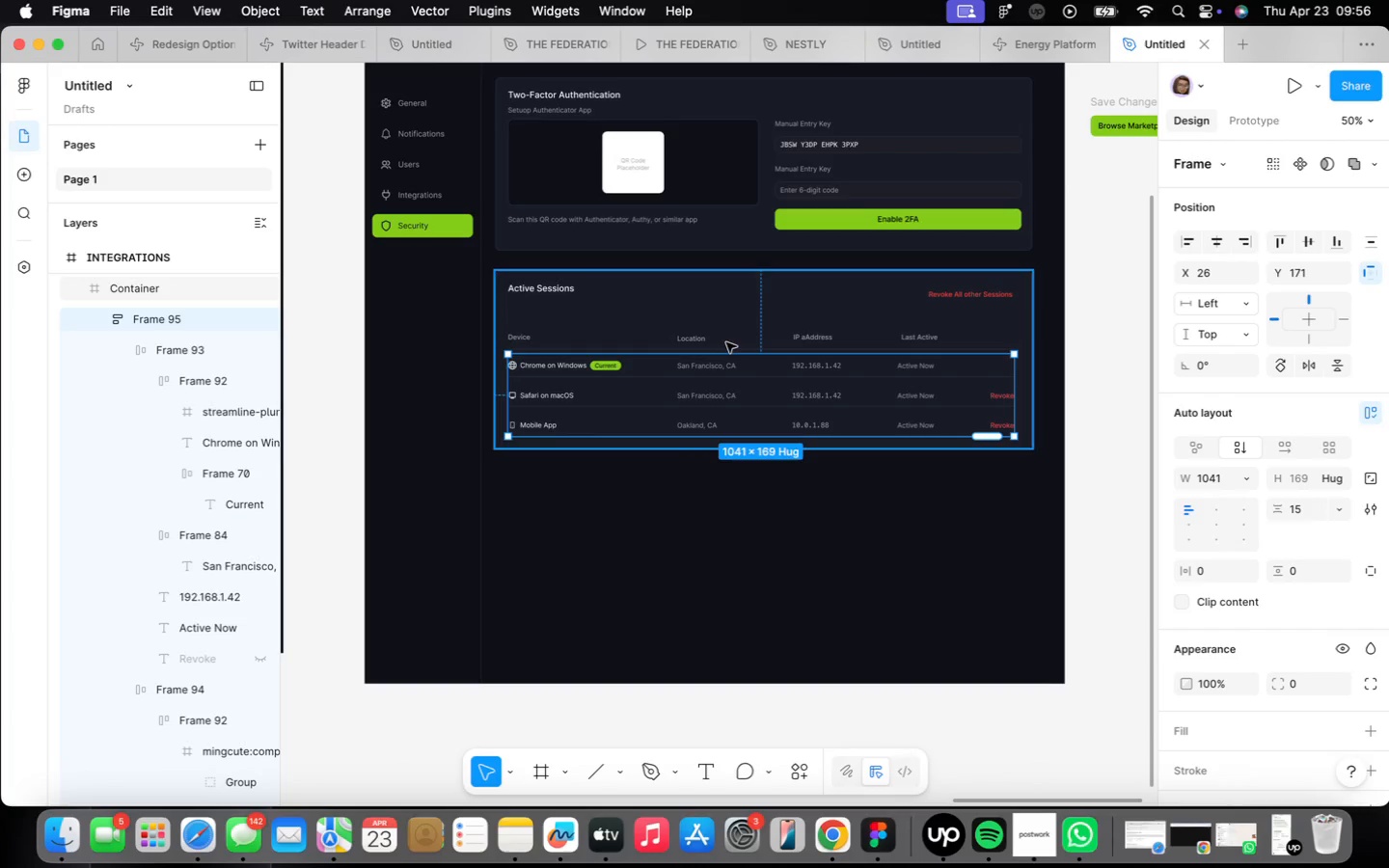 
left_click([516, 337])
 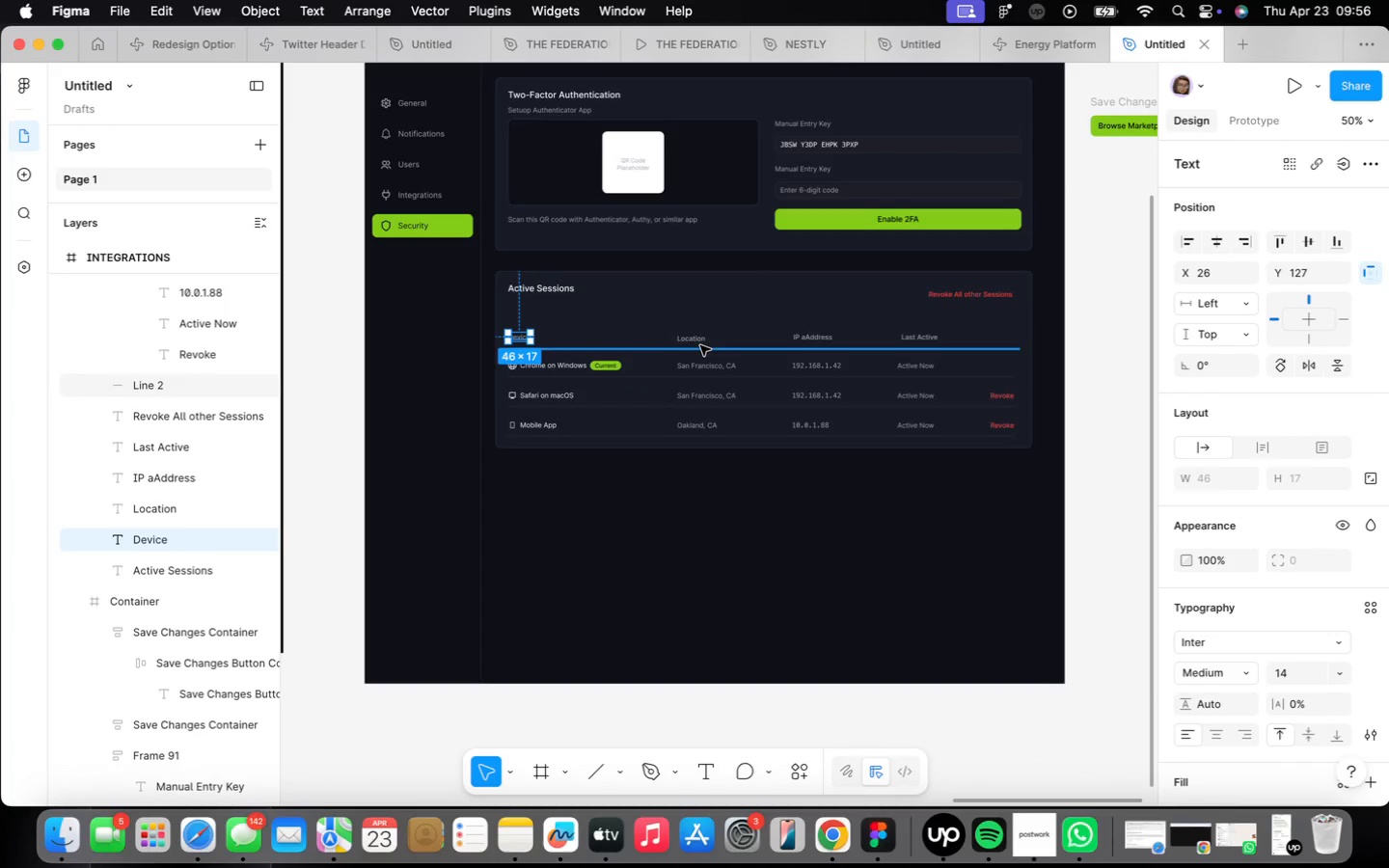 
hold_key(key=ShiftLeft, duration=3.1)
left_click([697, 339])
 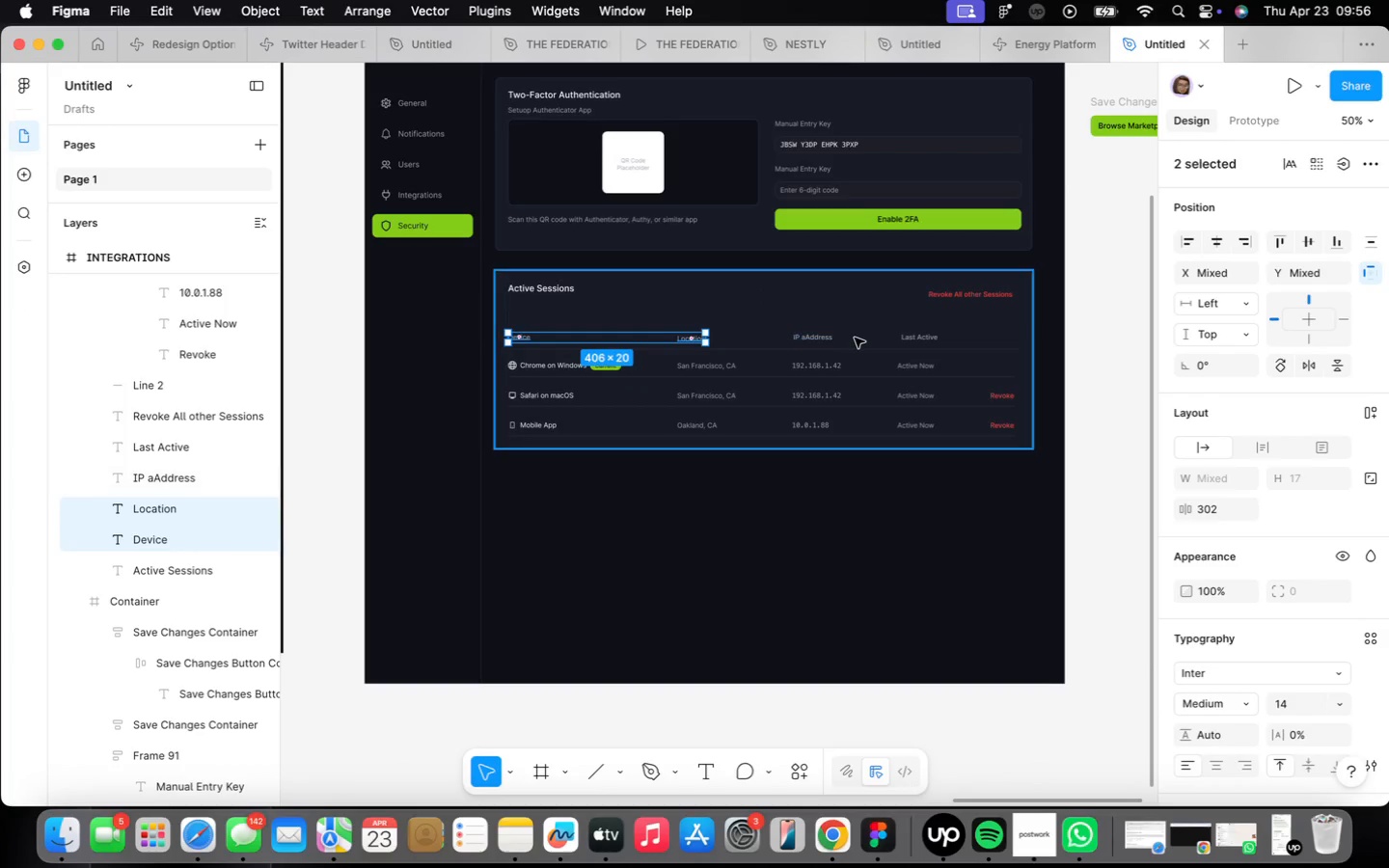 
left_click([822, 338])
 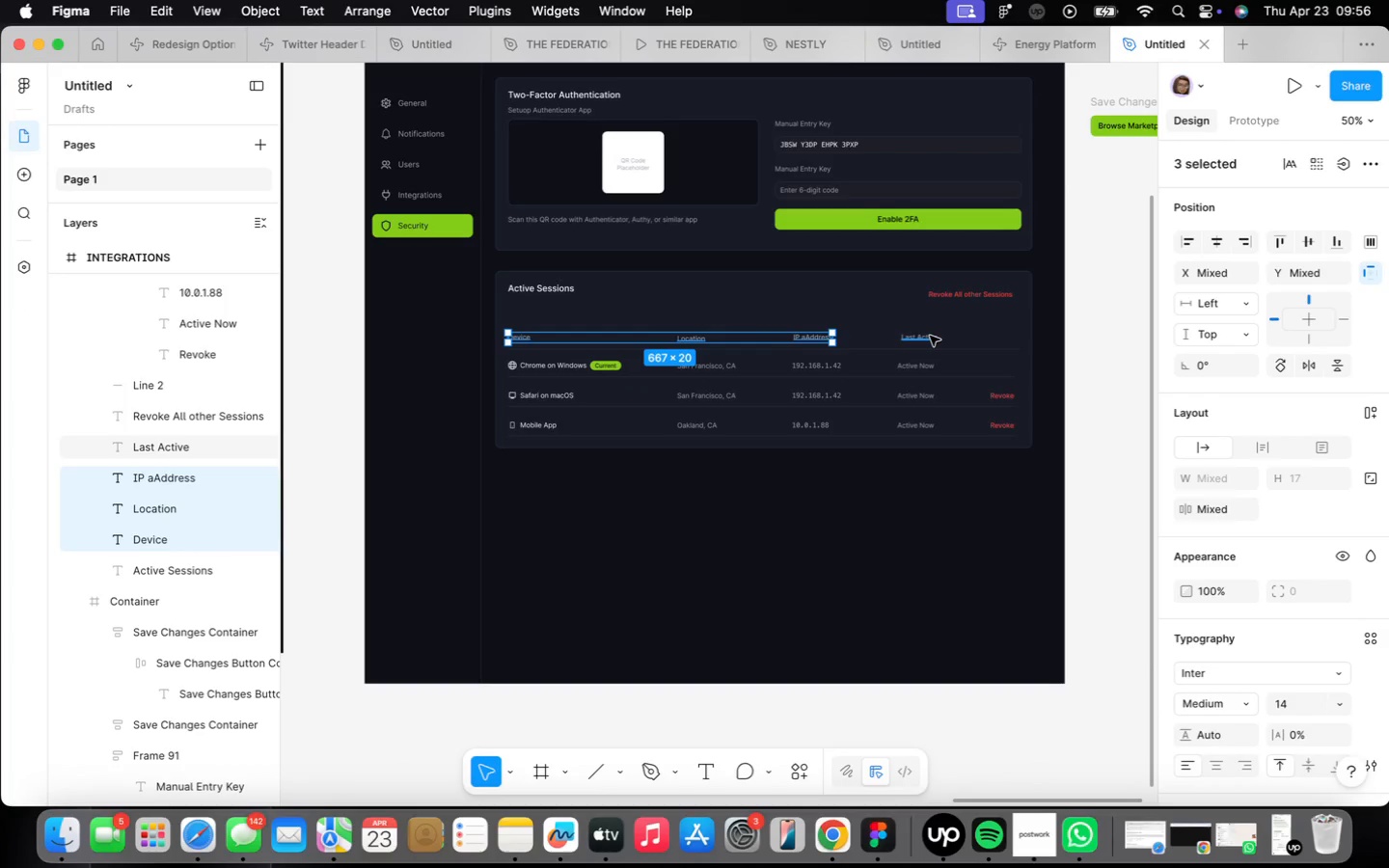 
left_click([927, 335])
 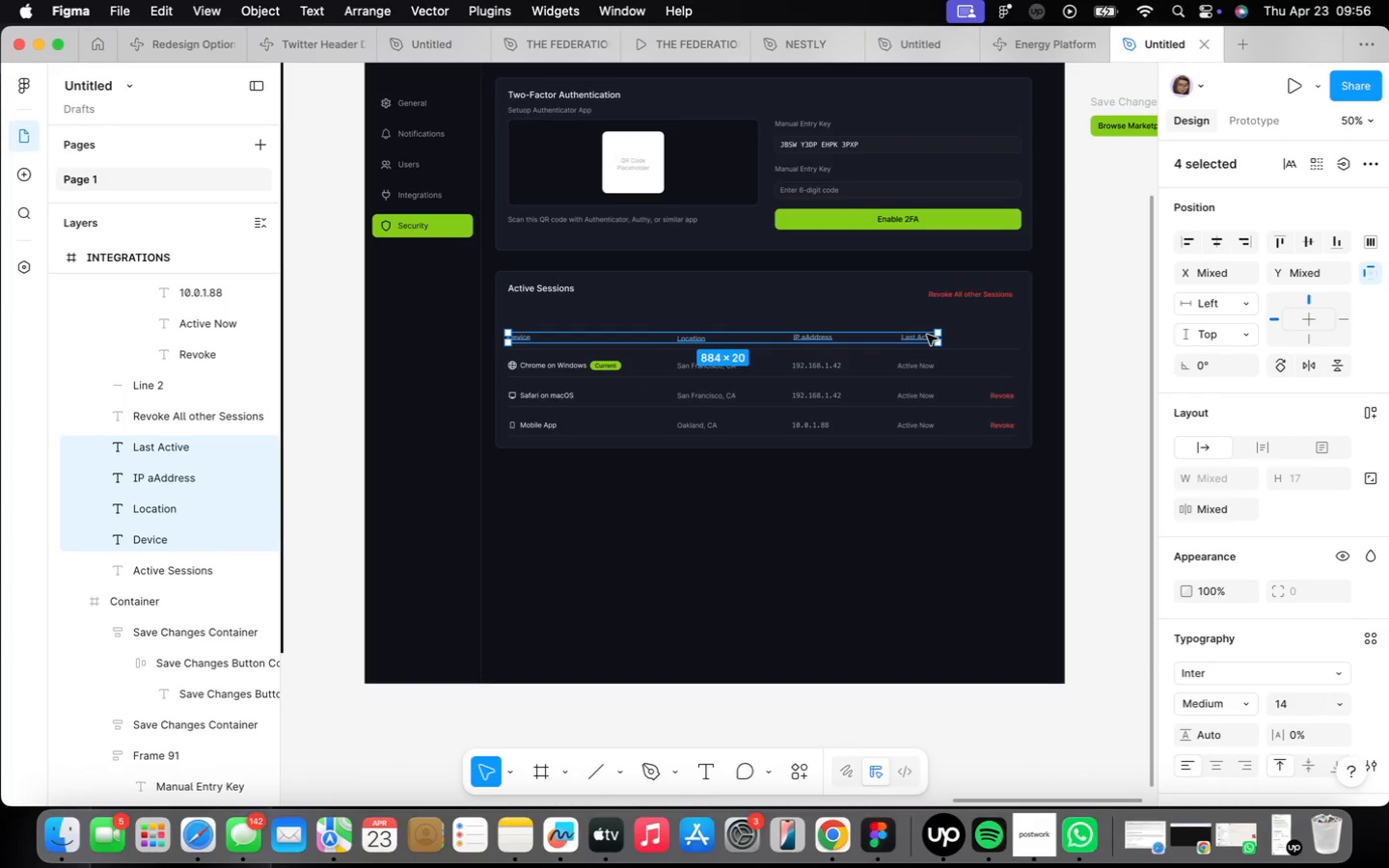 
key(Meta+CommandLeft)
 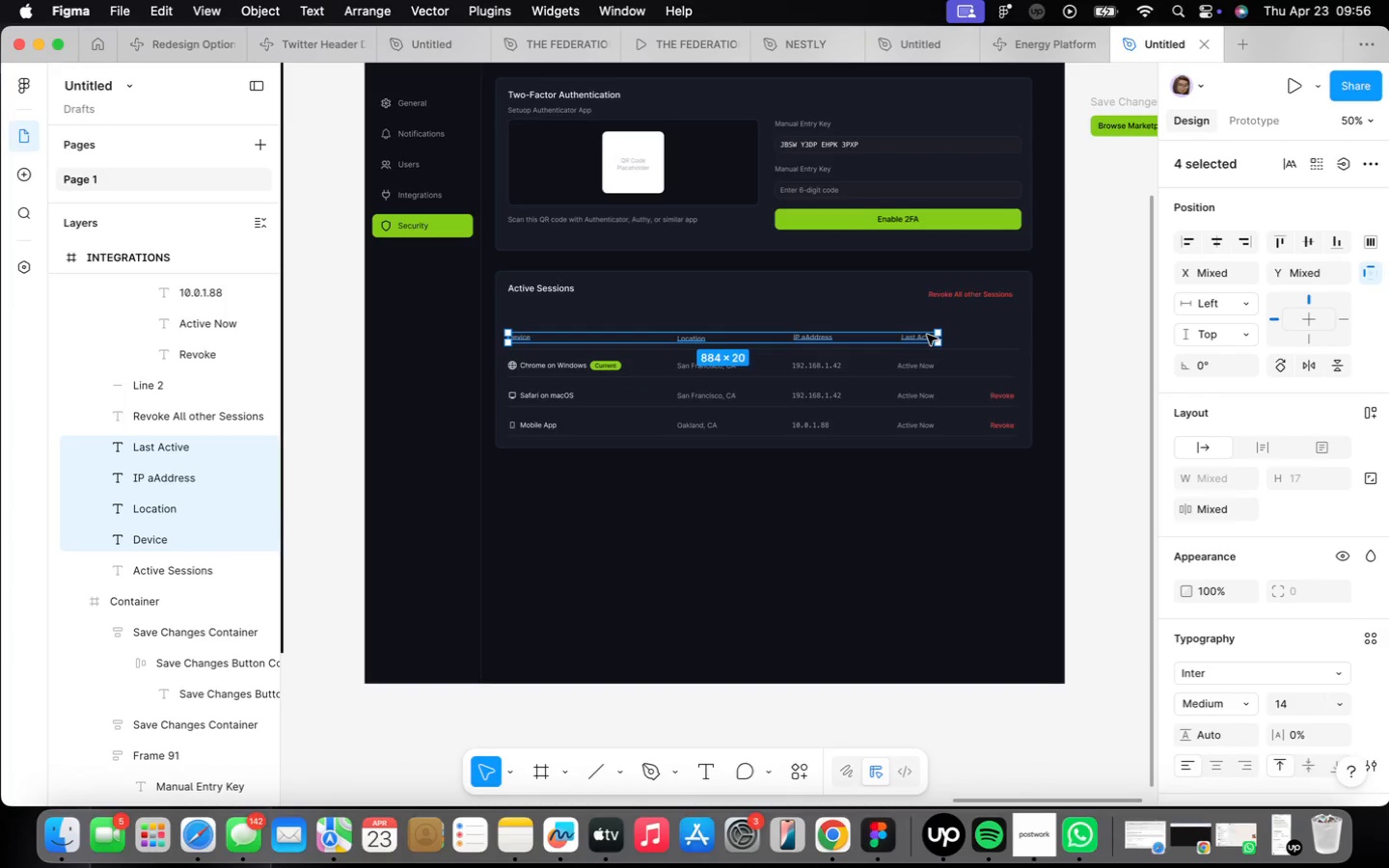 
key(Meta+G)
 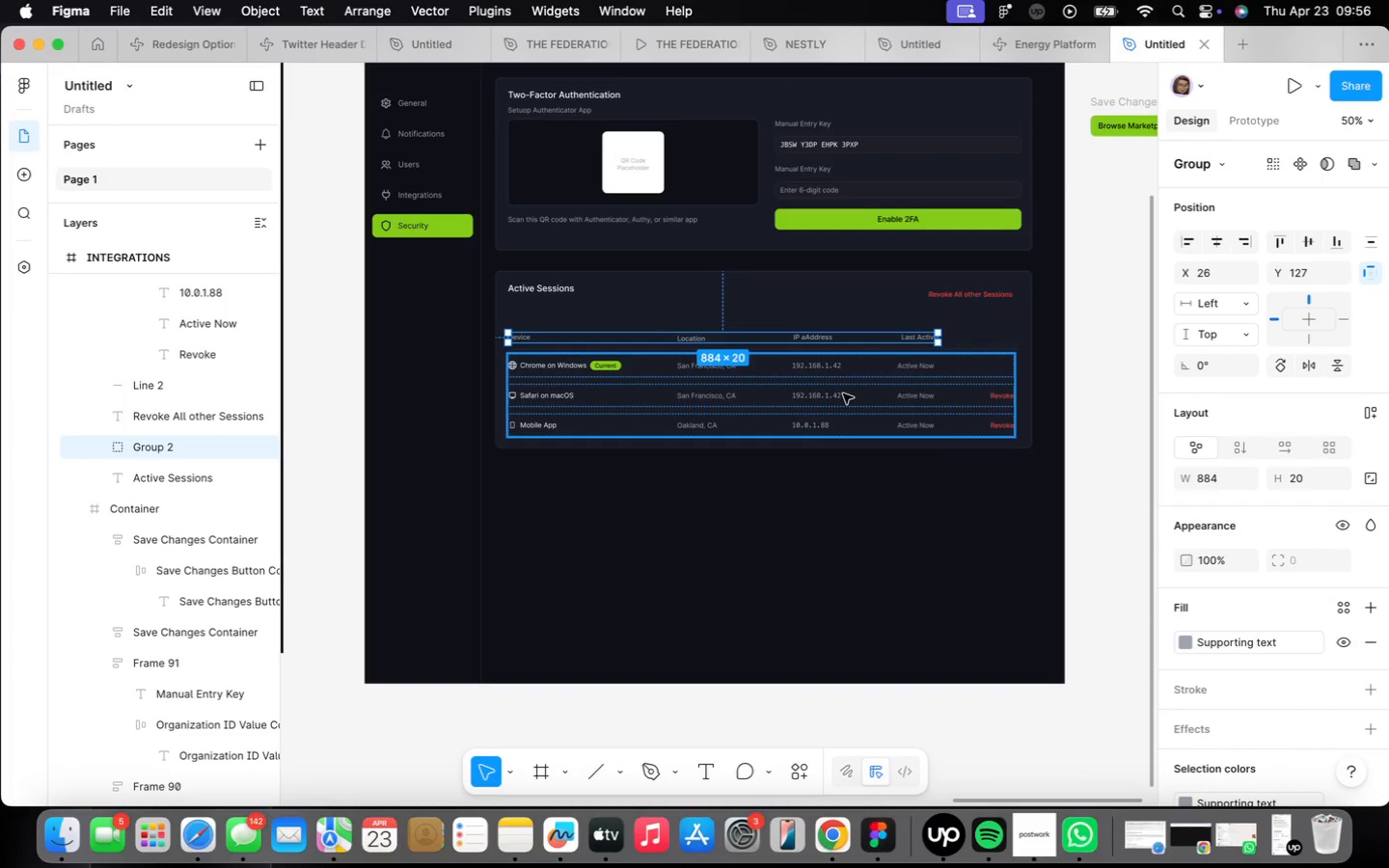 
hold_key(key=ShiftLeft, duration=0.49)
left_click([843, 393])
 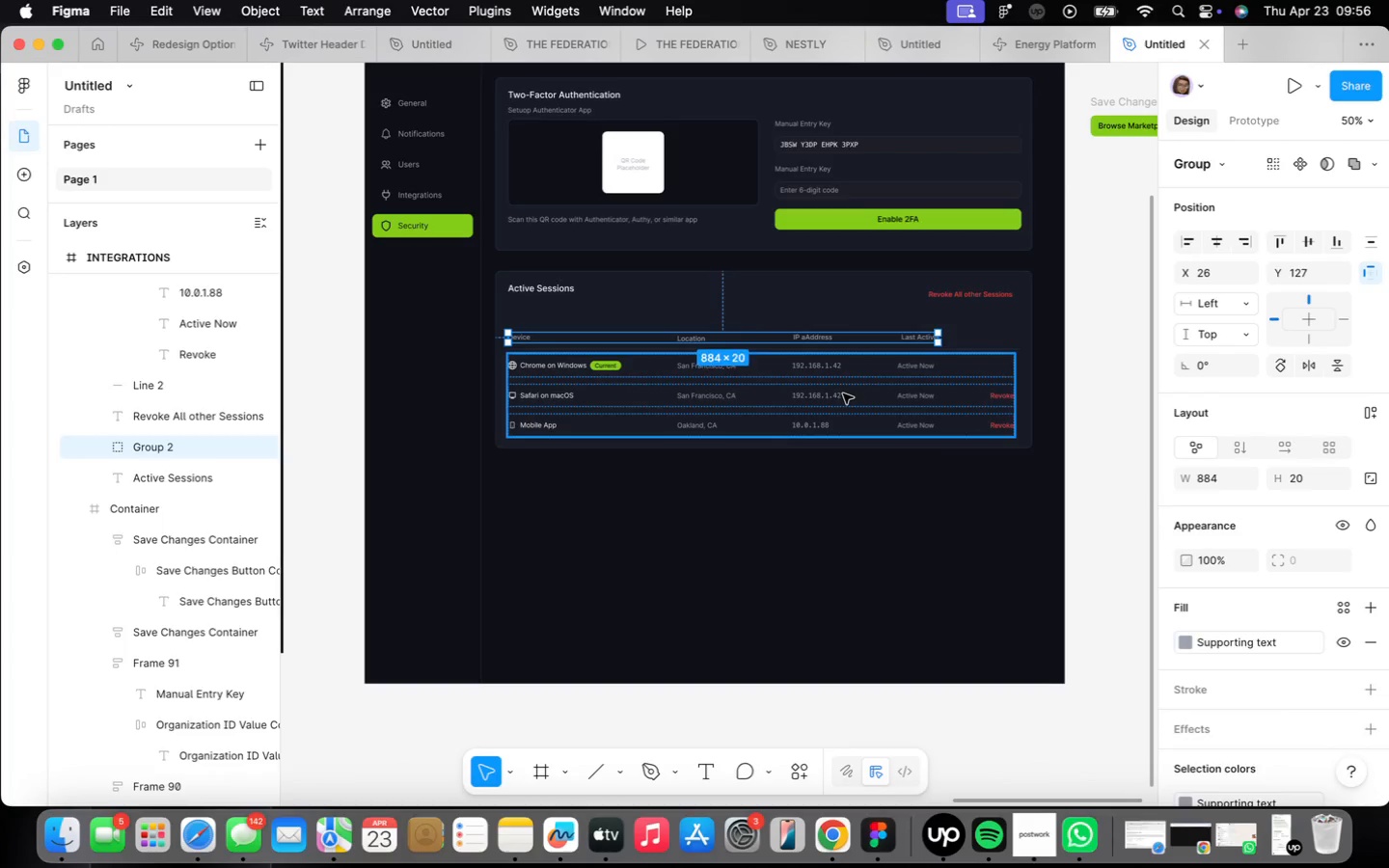 
hold_key(key=ArrowUp, duration=1.51)
 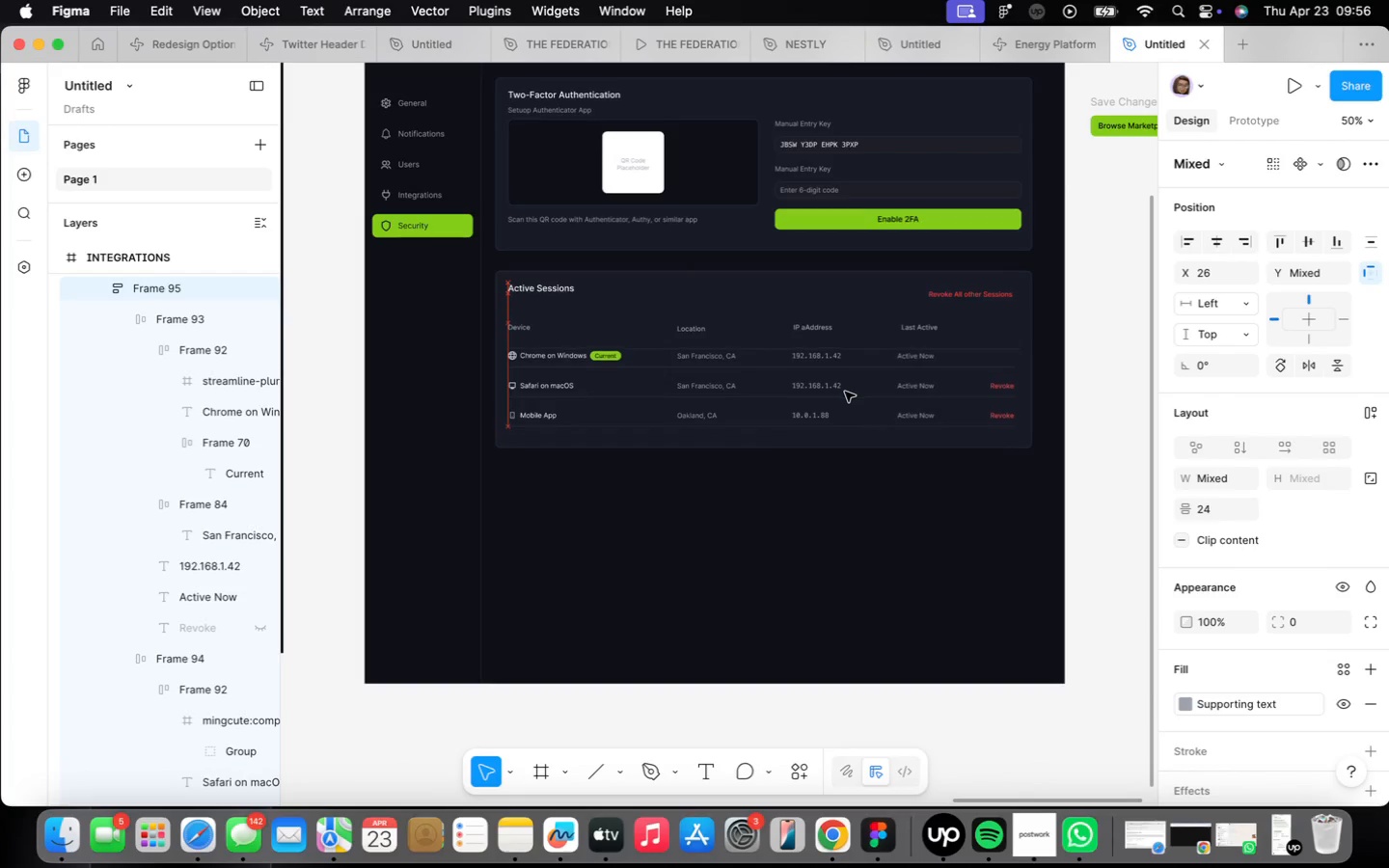 
hold_key(key=ArrowUp, duration=1.5)
 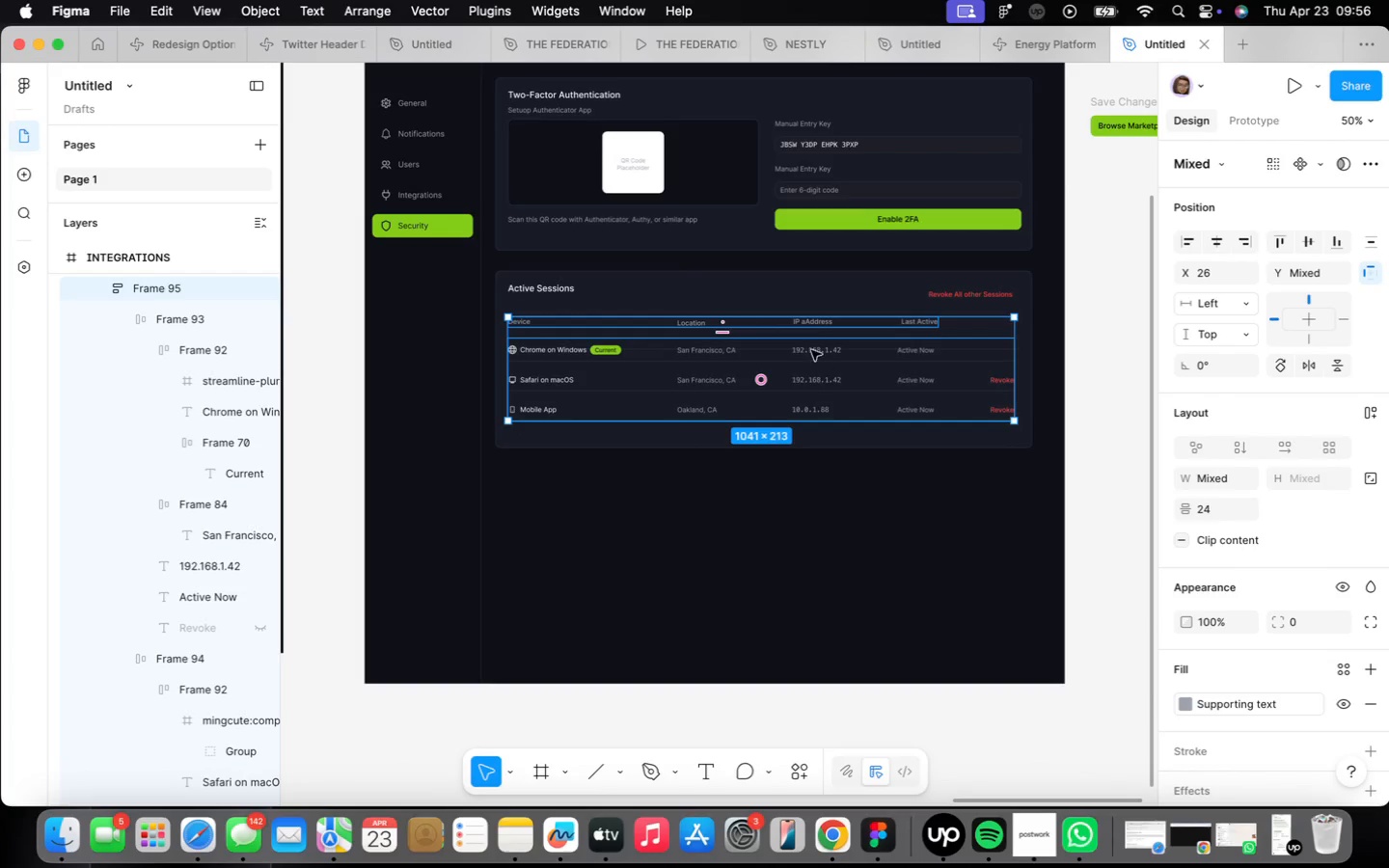 
scroll: coordinate [815, 339], scroll_direction: up, amount: 12.0
 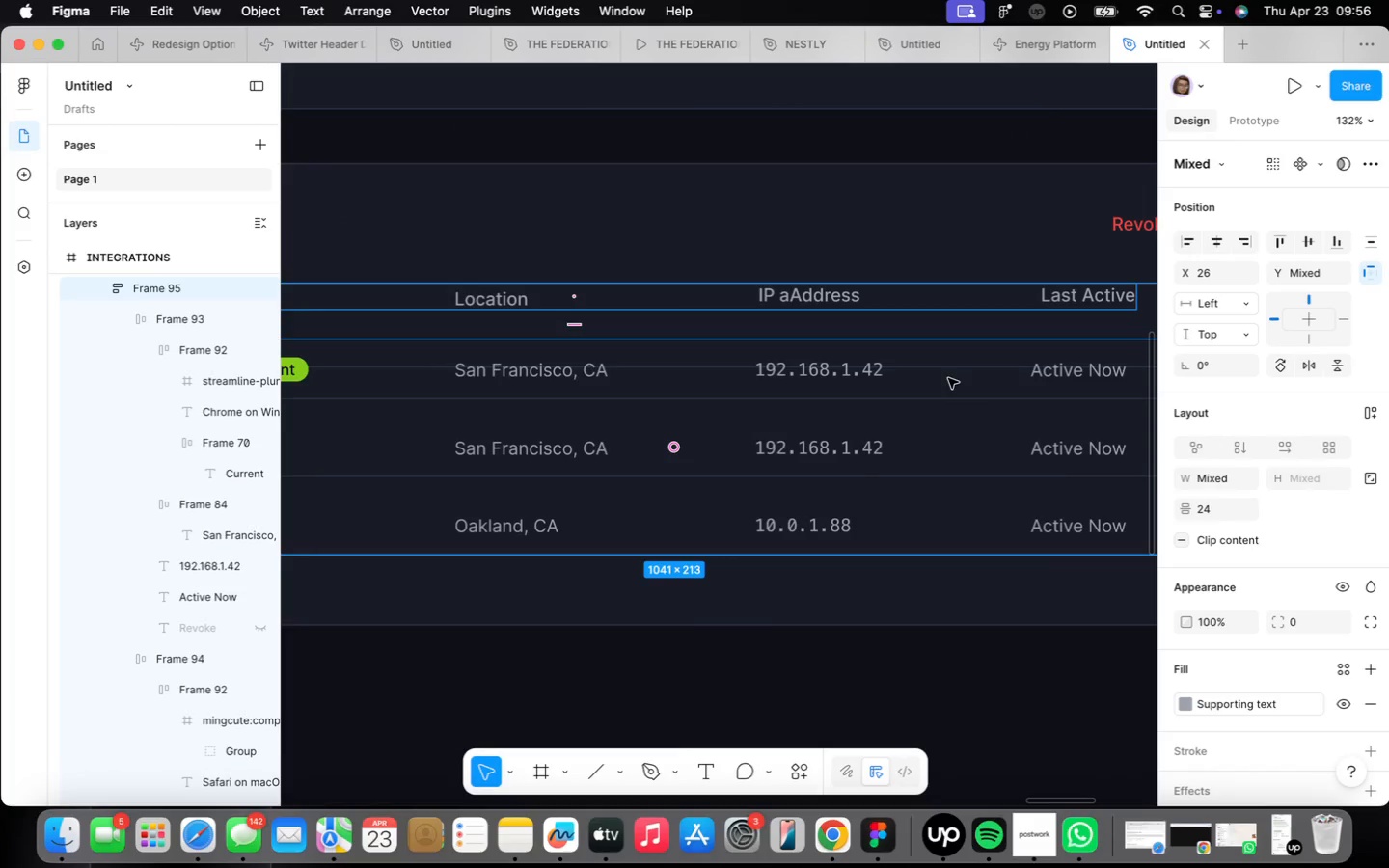 
double_click([947, 372])
 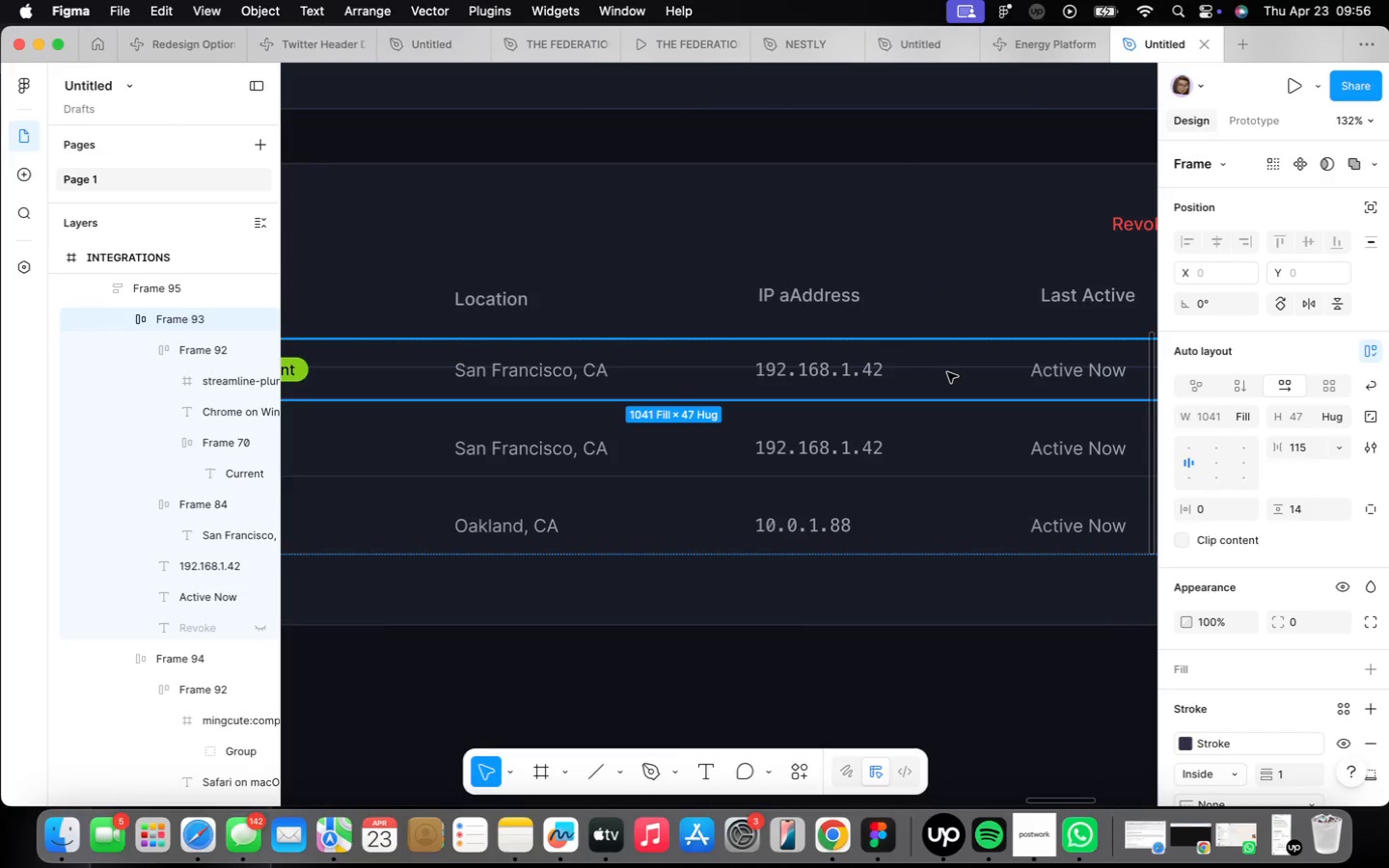 
left_click([946, 371])
 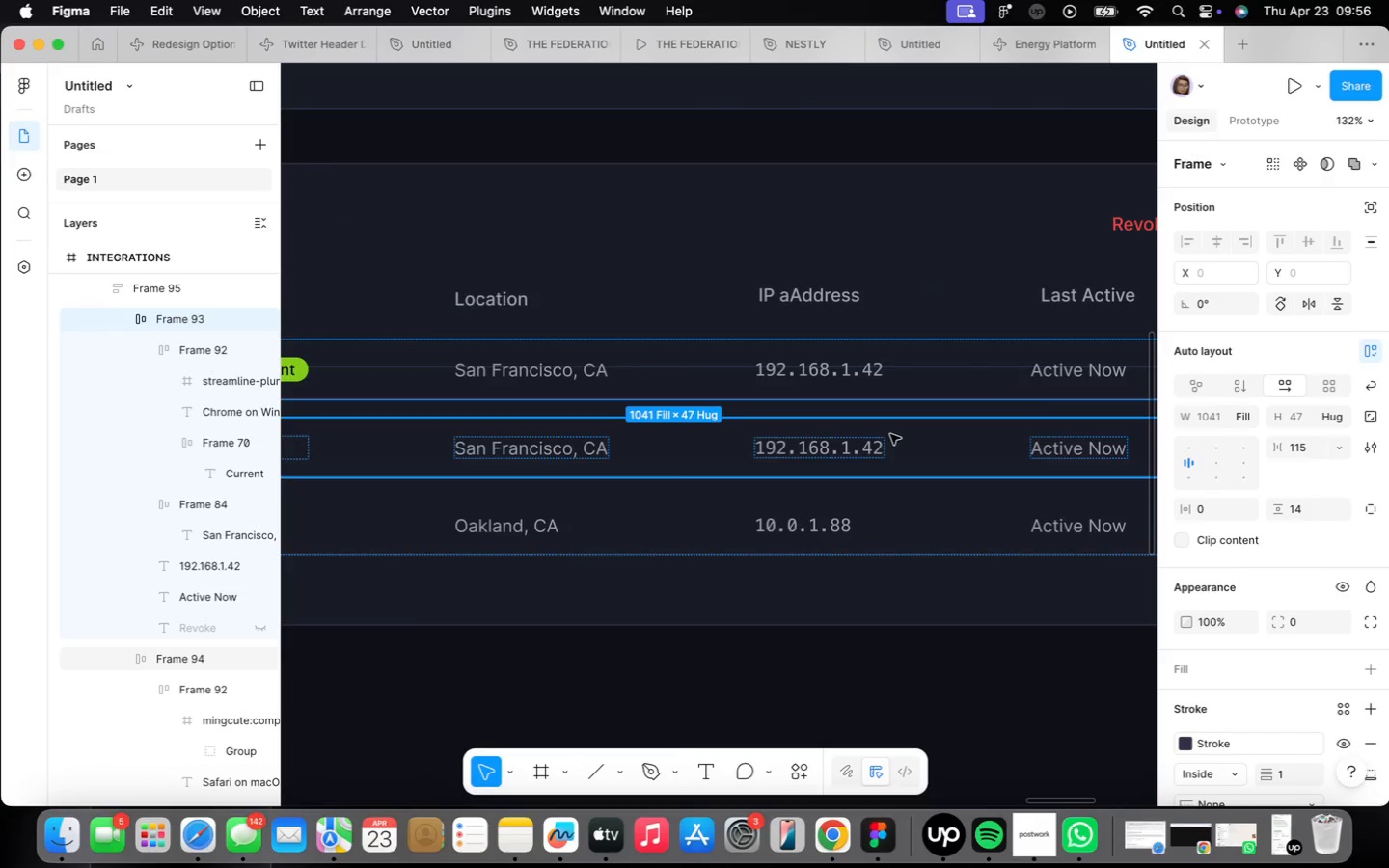 
key(Meta+Z)
 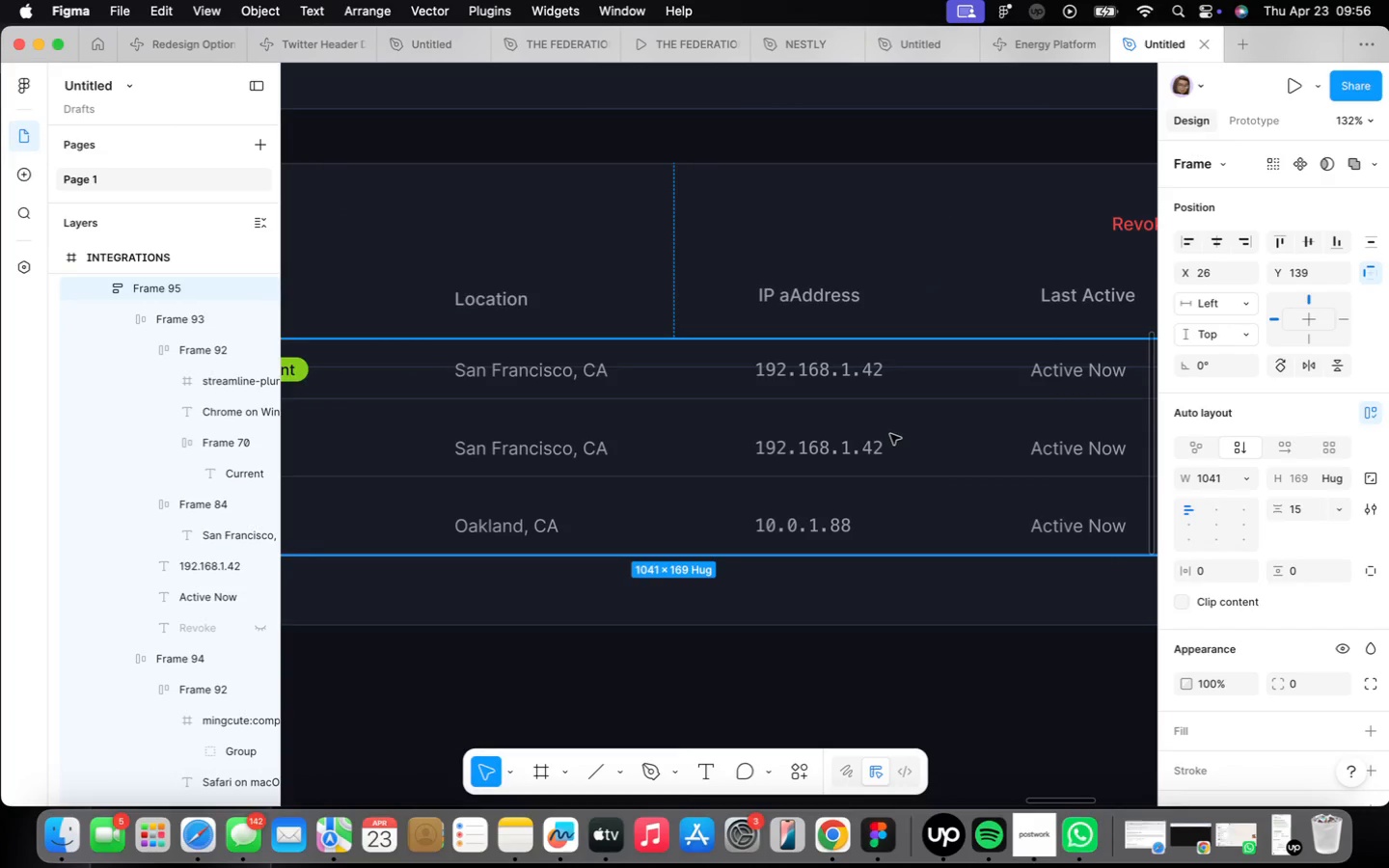 
key(Meta+Z)
 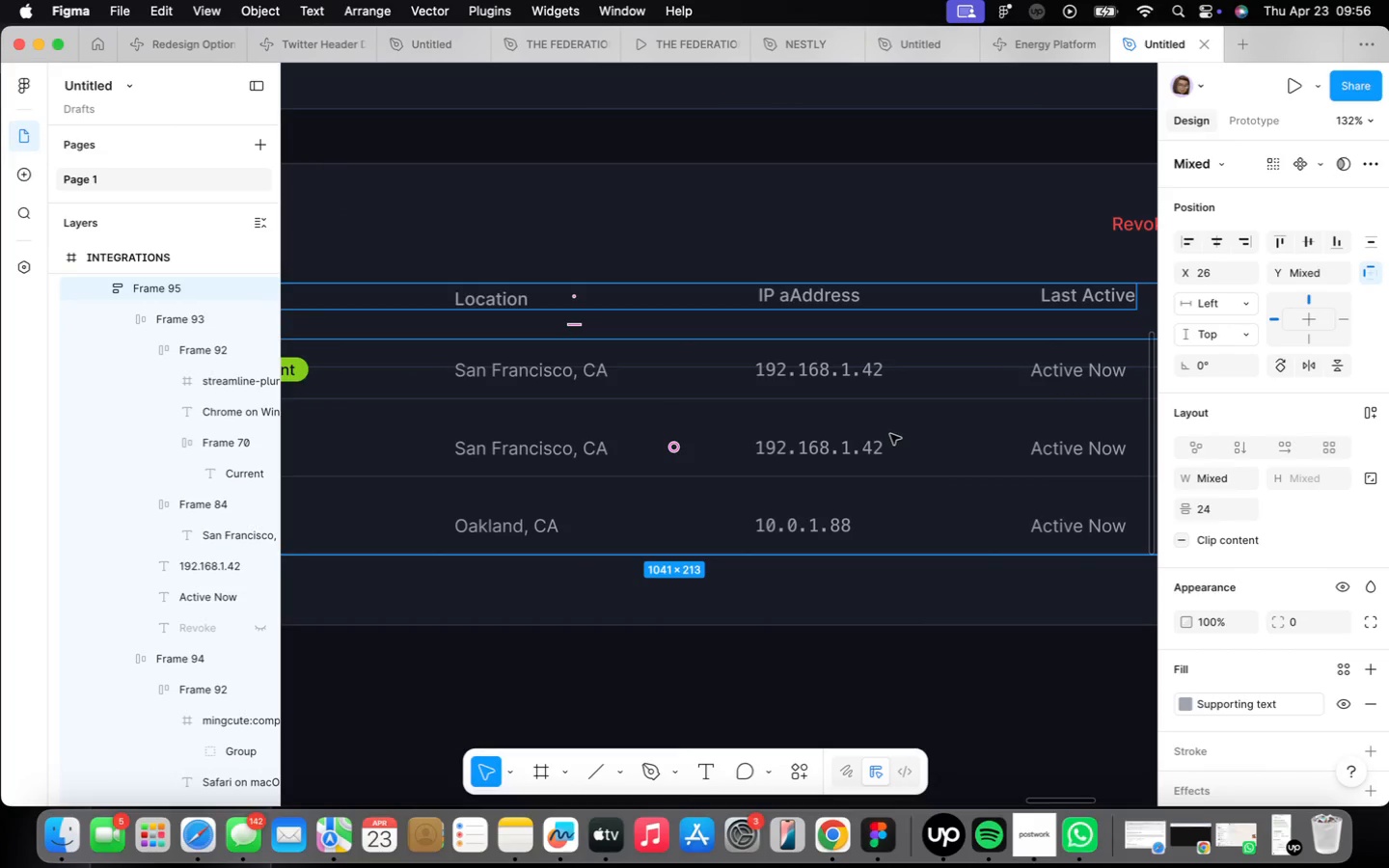 
key(Meta+Z)
 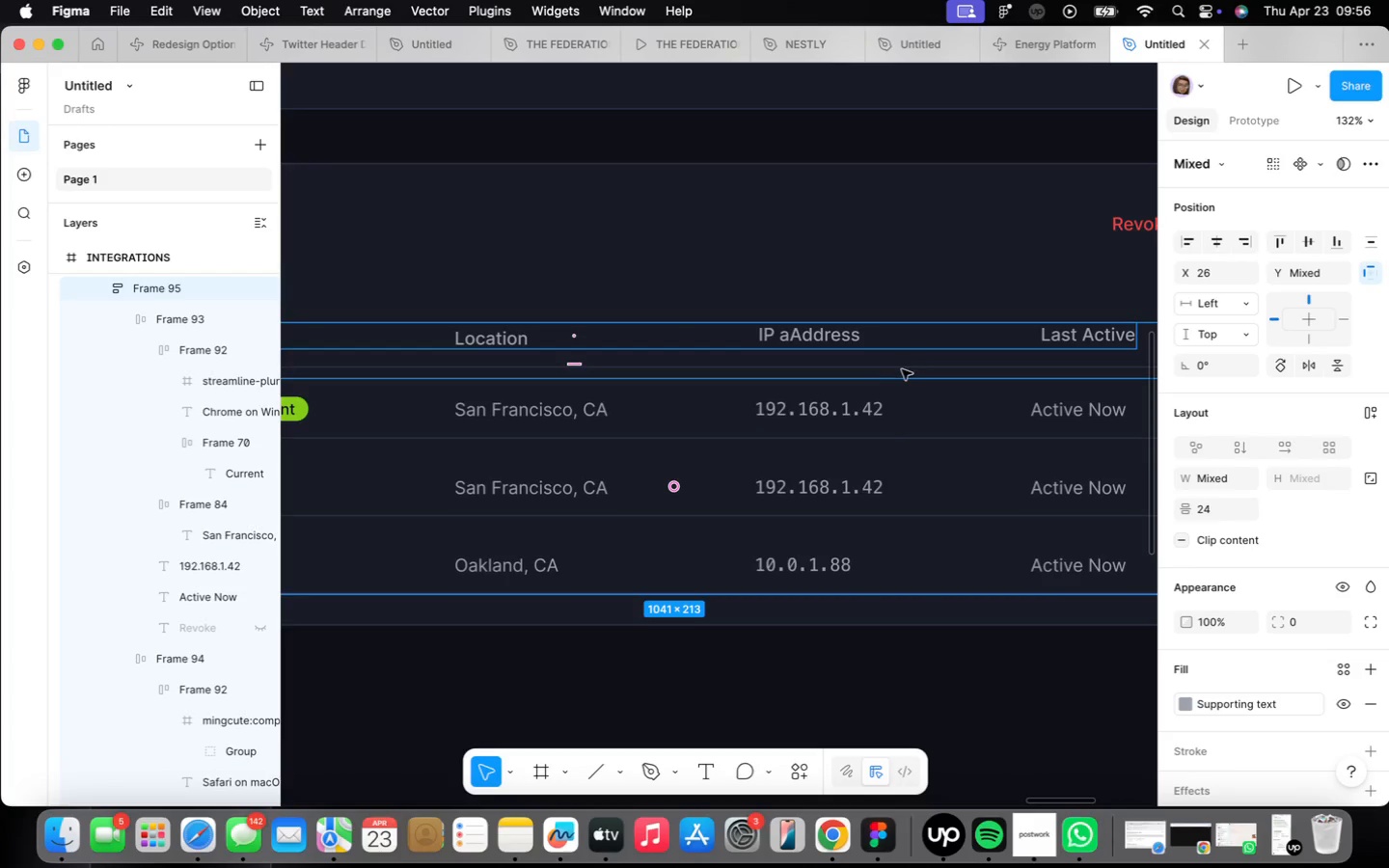 
double_click([902, 366])
 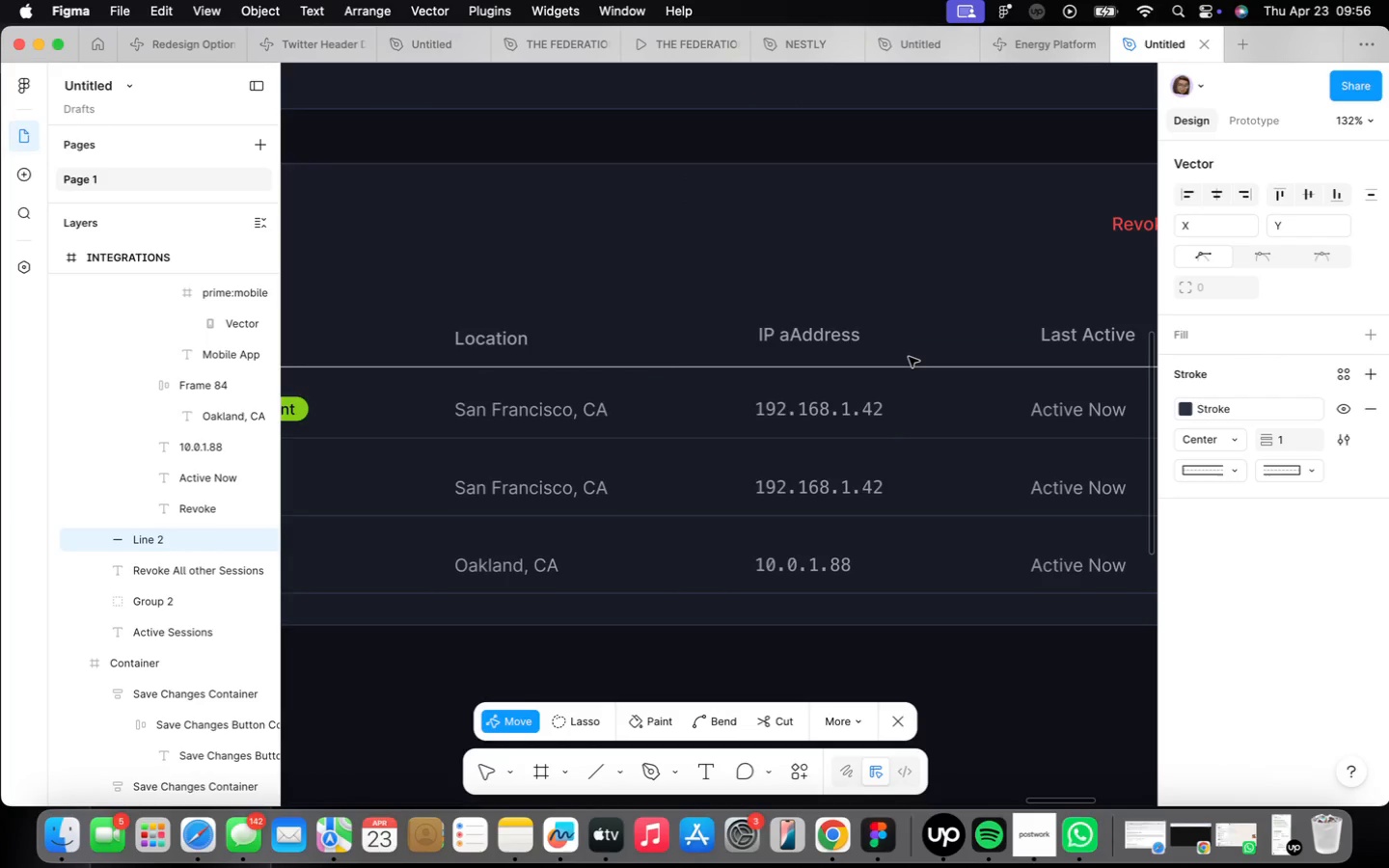 
left_click([909, 357])
 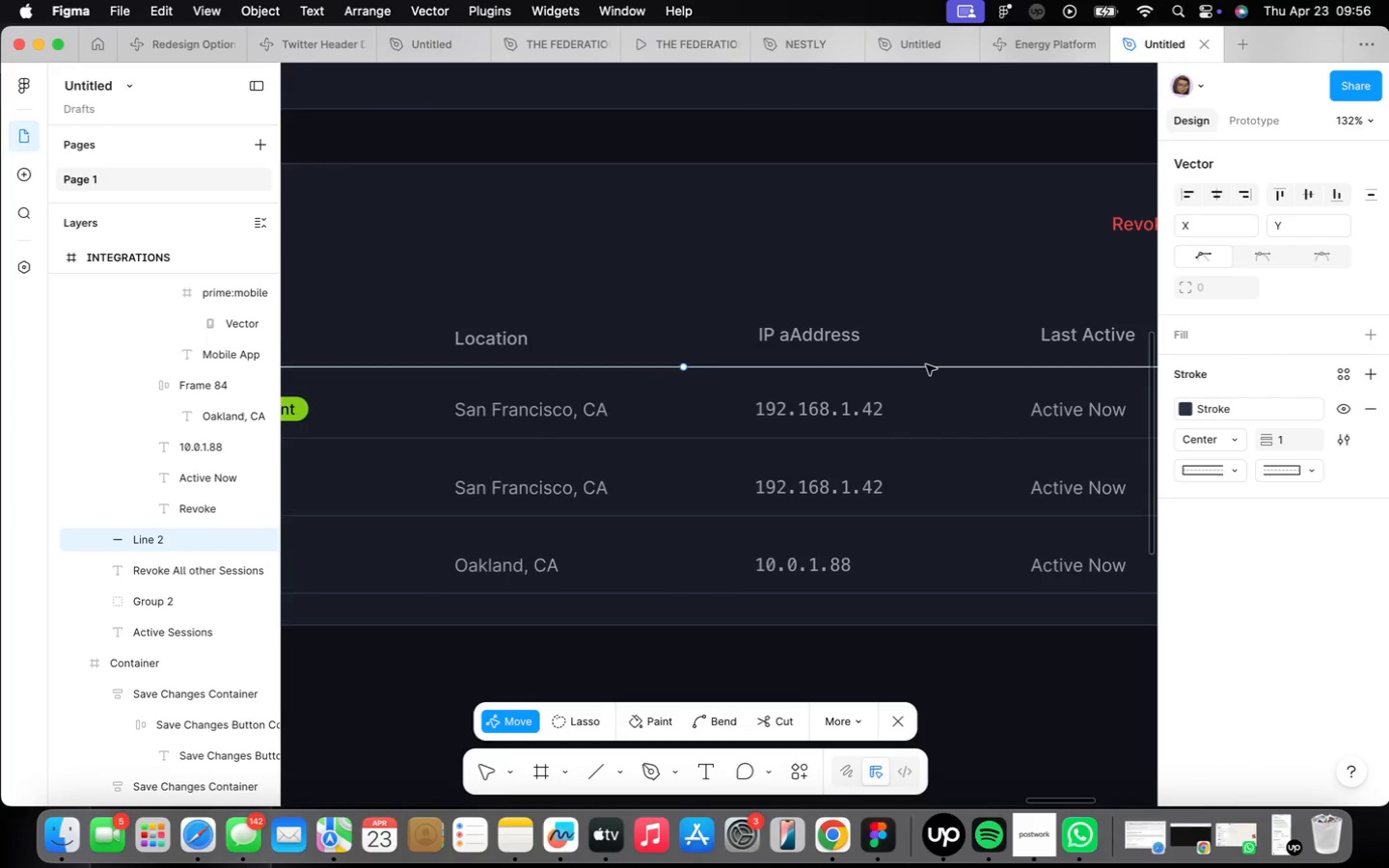 
double_click([926, 365])
 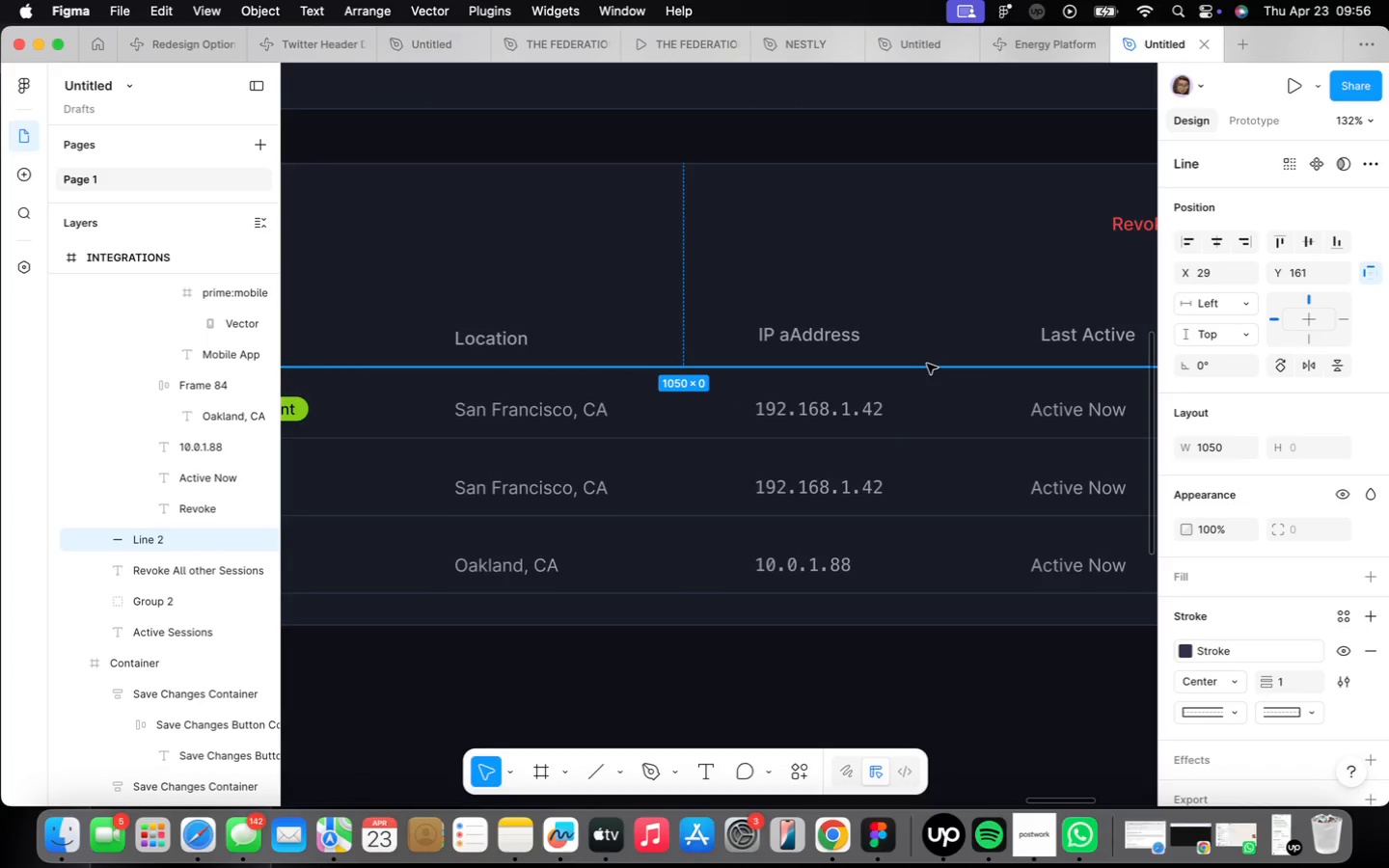 
hold_key(key=ArrowUp, duration=1.5)
 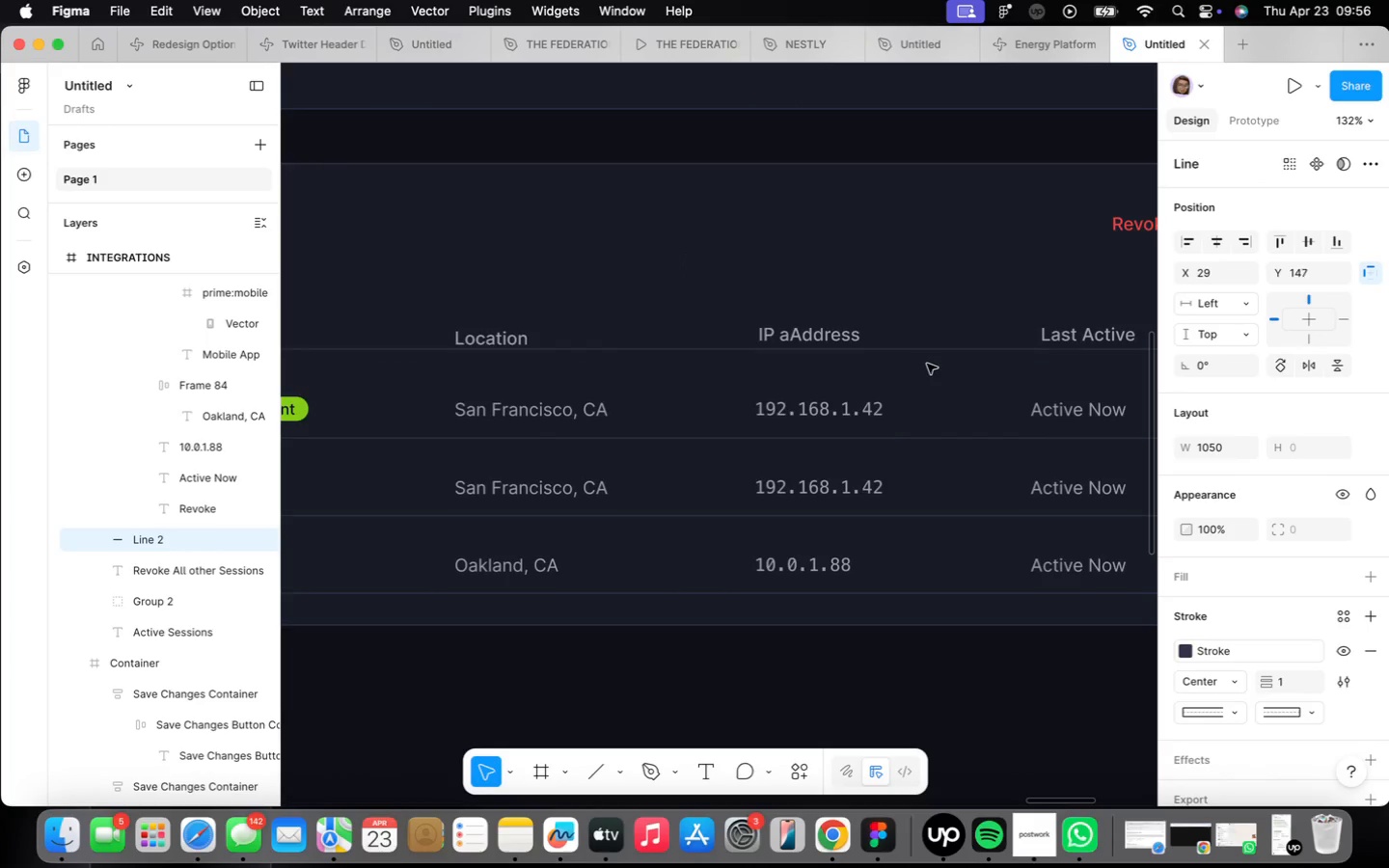 
key(ArrowUp)
 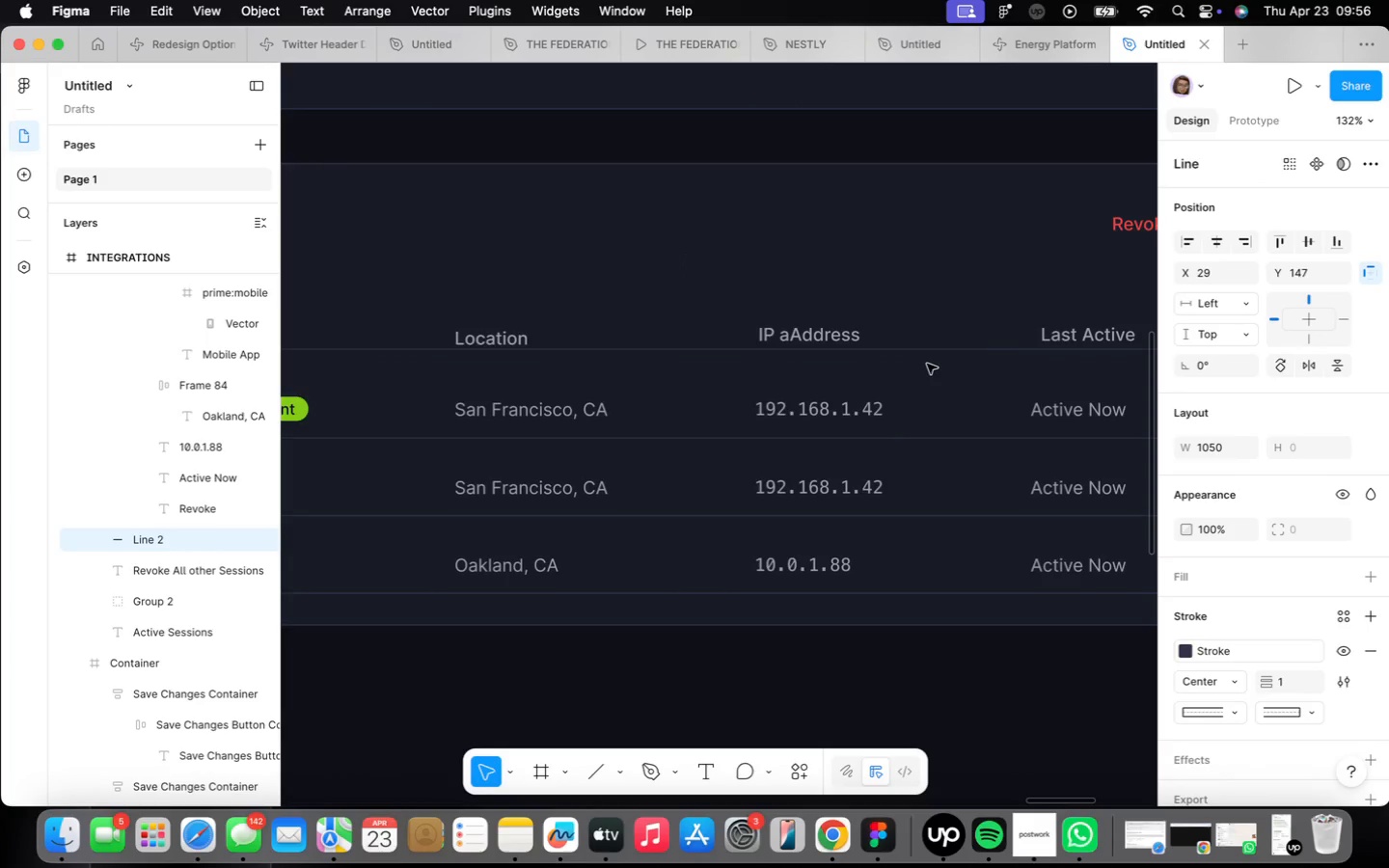 
key(ArrowUp)
 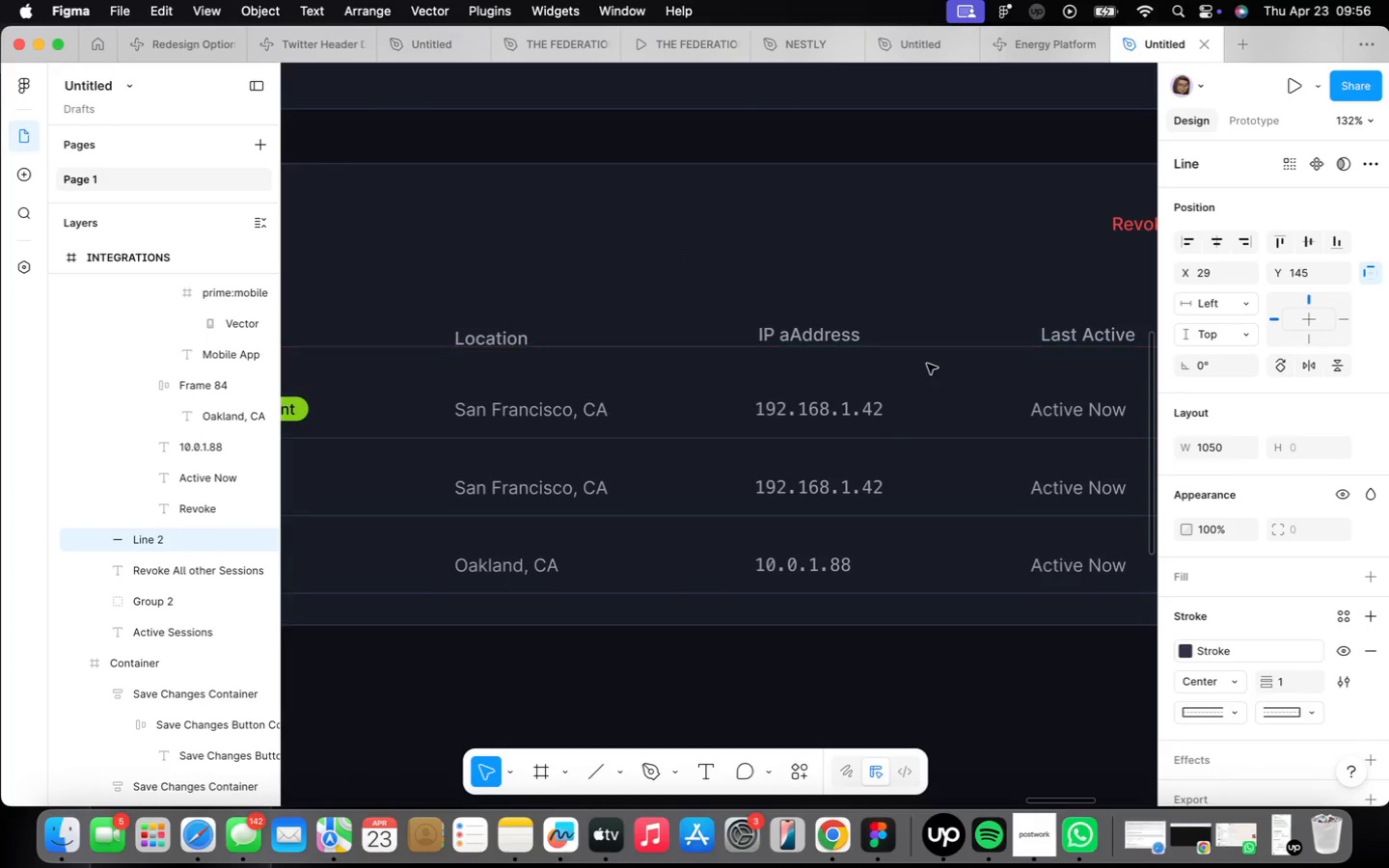 
key(ArrowUp)
 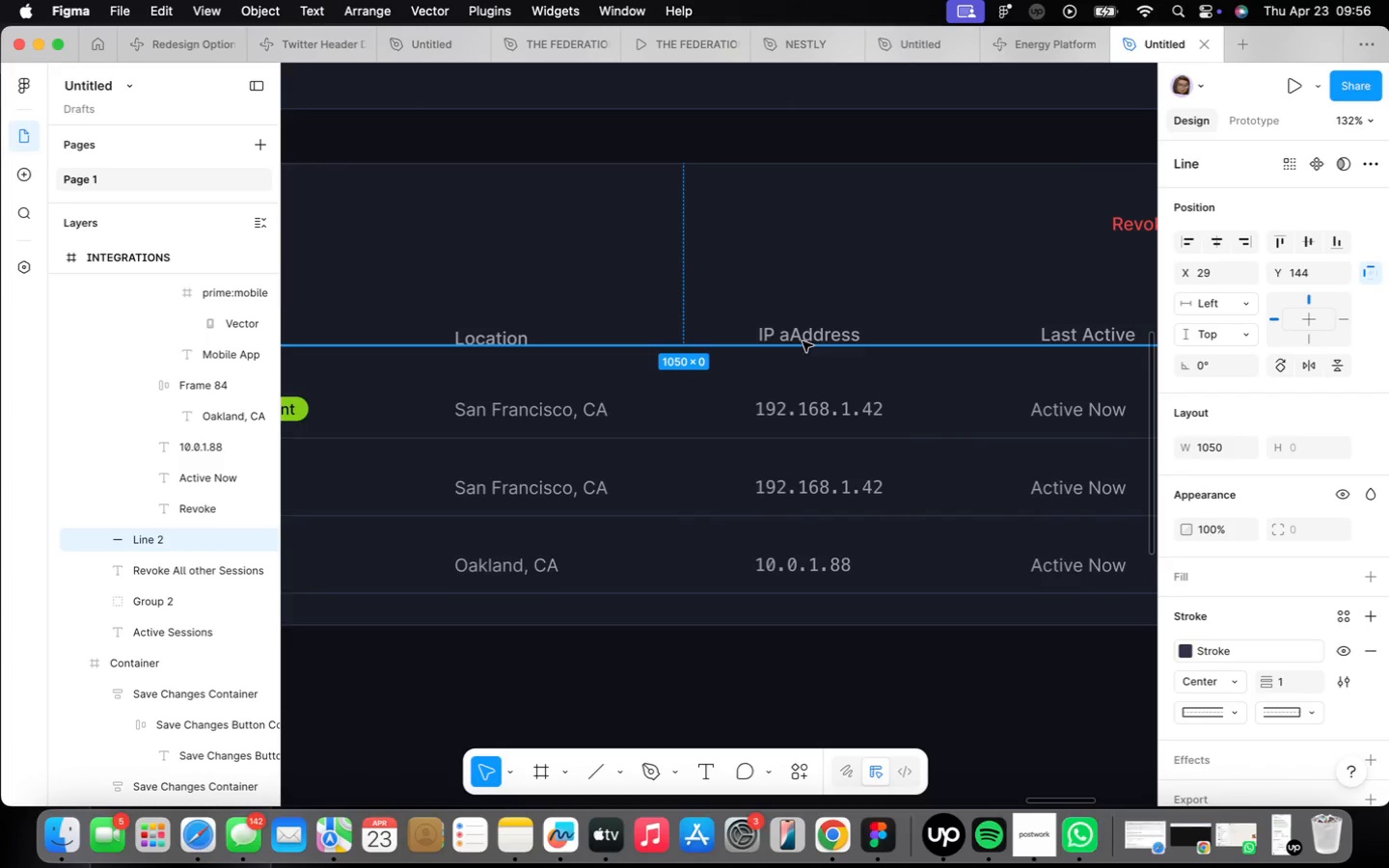 
left_click([803, 332])
 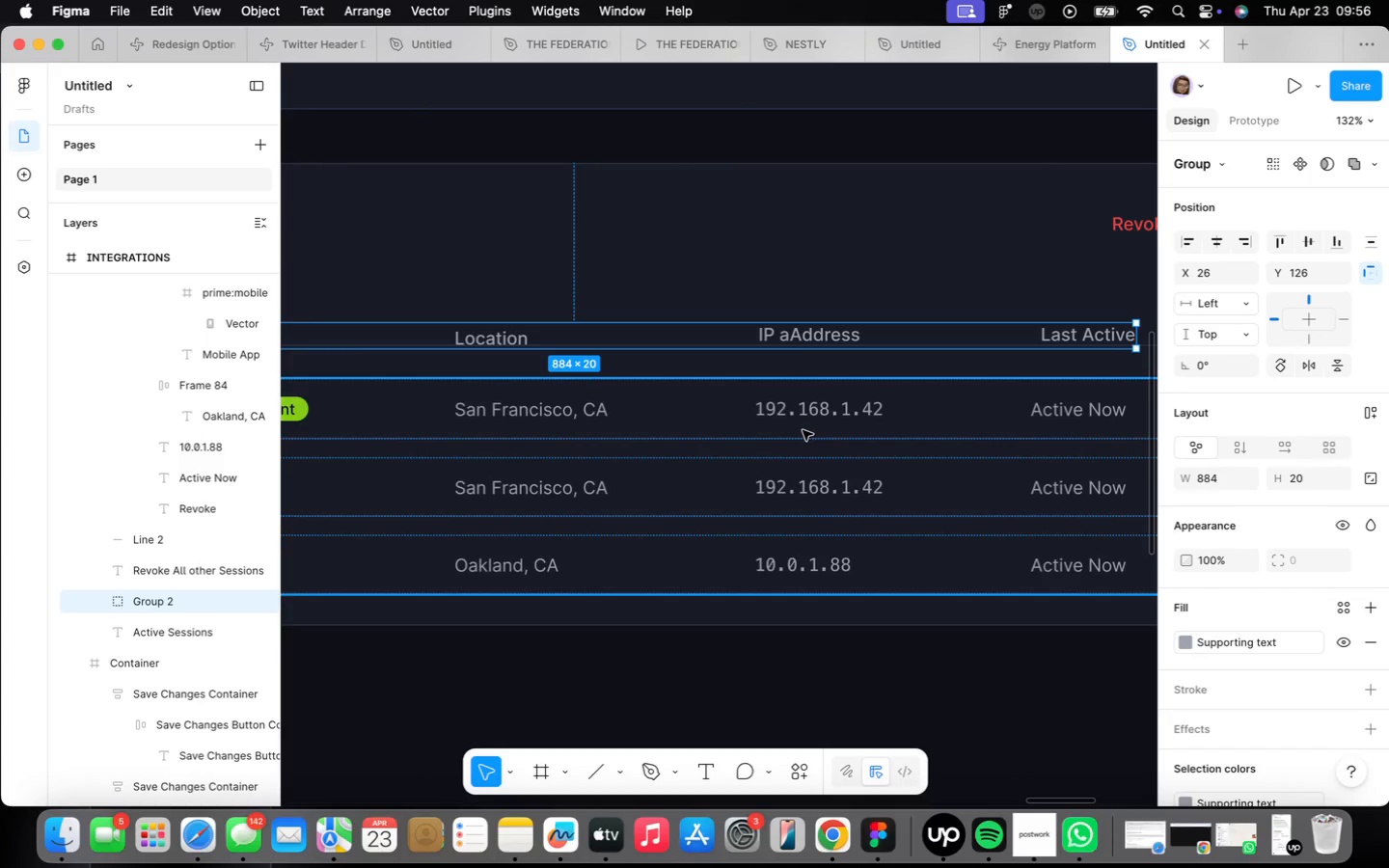 
hold_key(key=ShiftLeft, duration=0.49)
left_click([803, 430])
 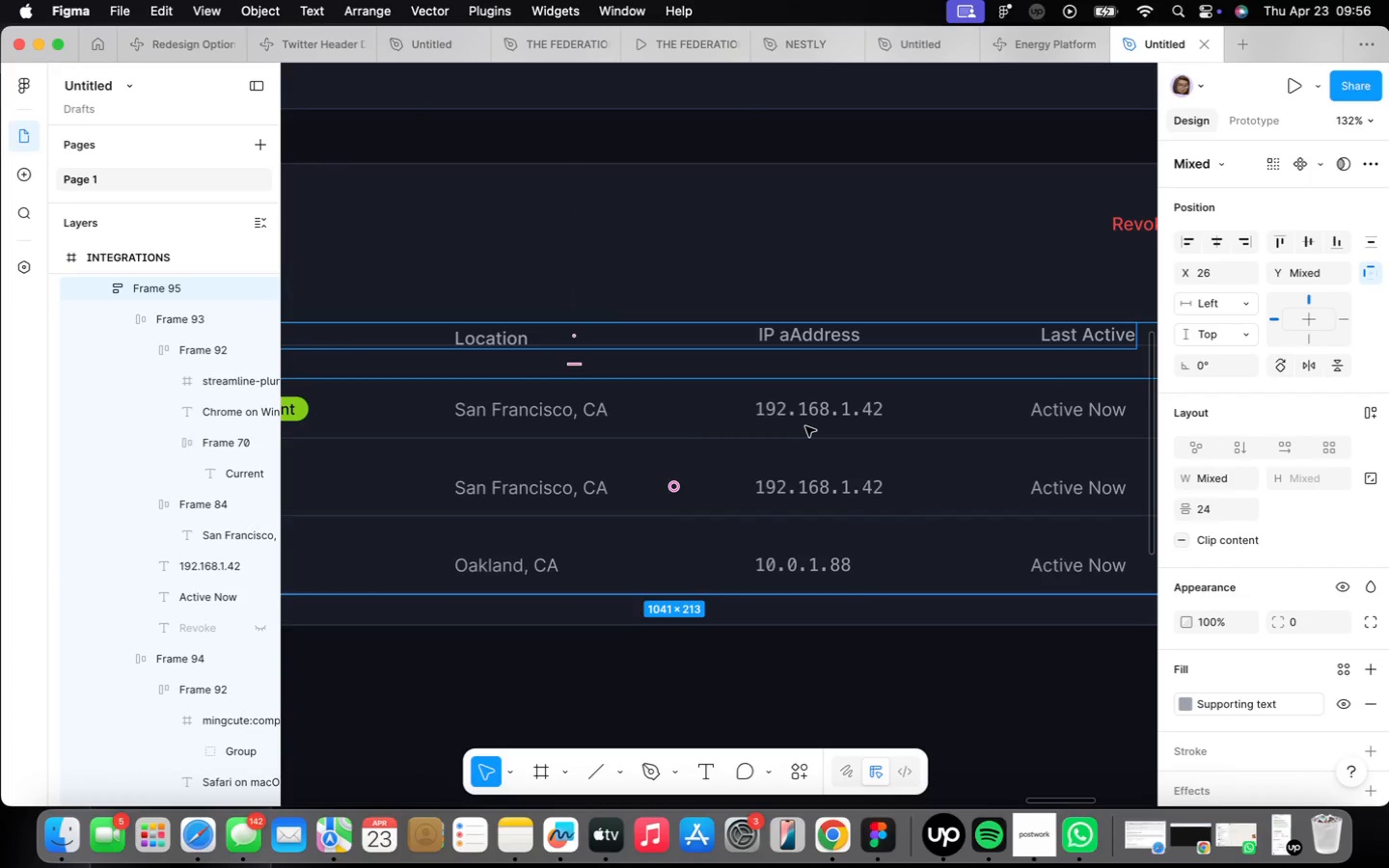 
hold_key(key=ArrowUp, duration=1.51)
 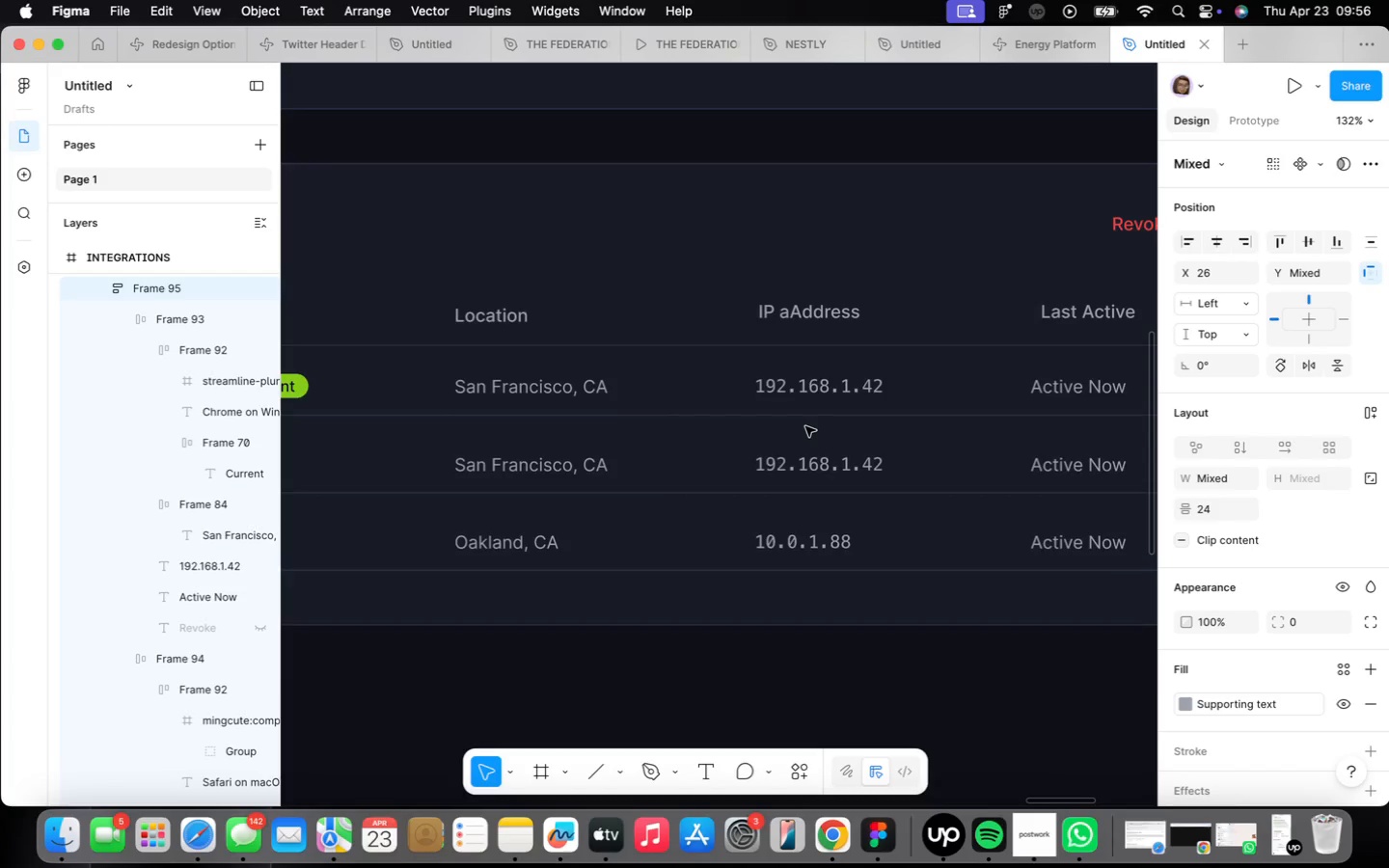 
hold_key(key=ArrowUp, duration=0.4)
 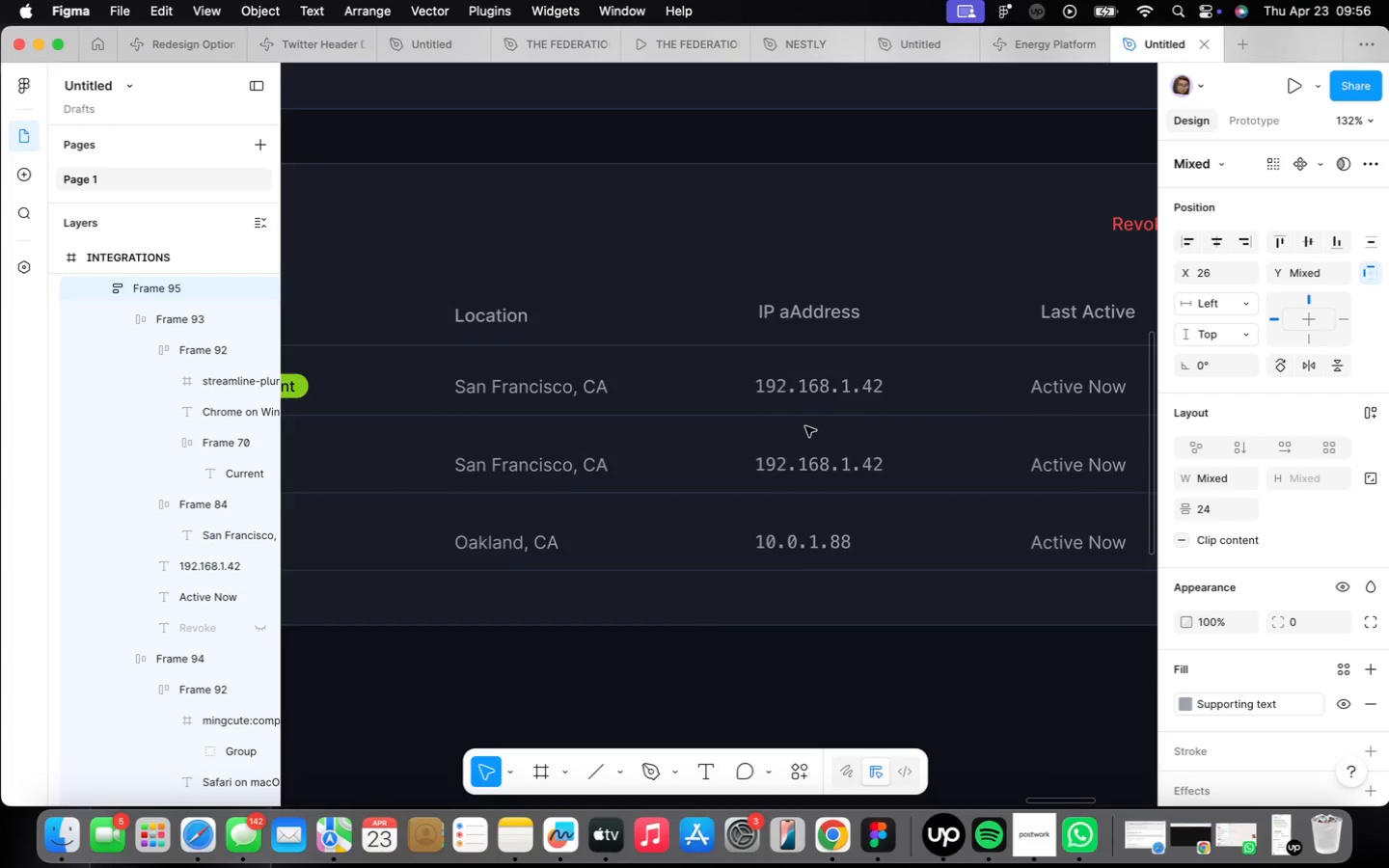 
key(ArrowUp)
 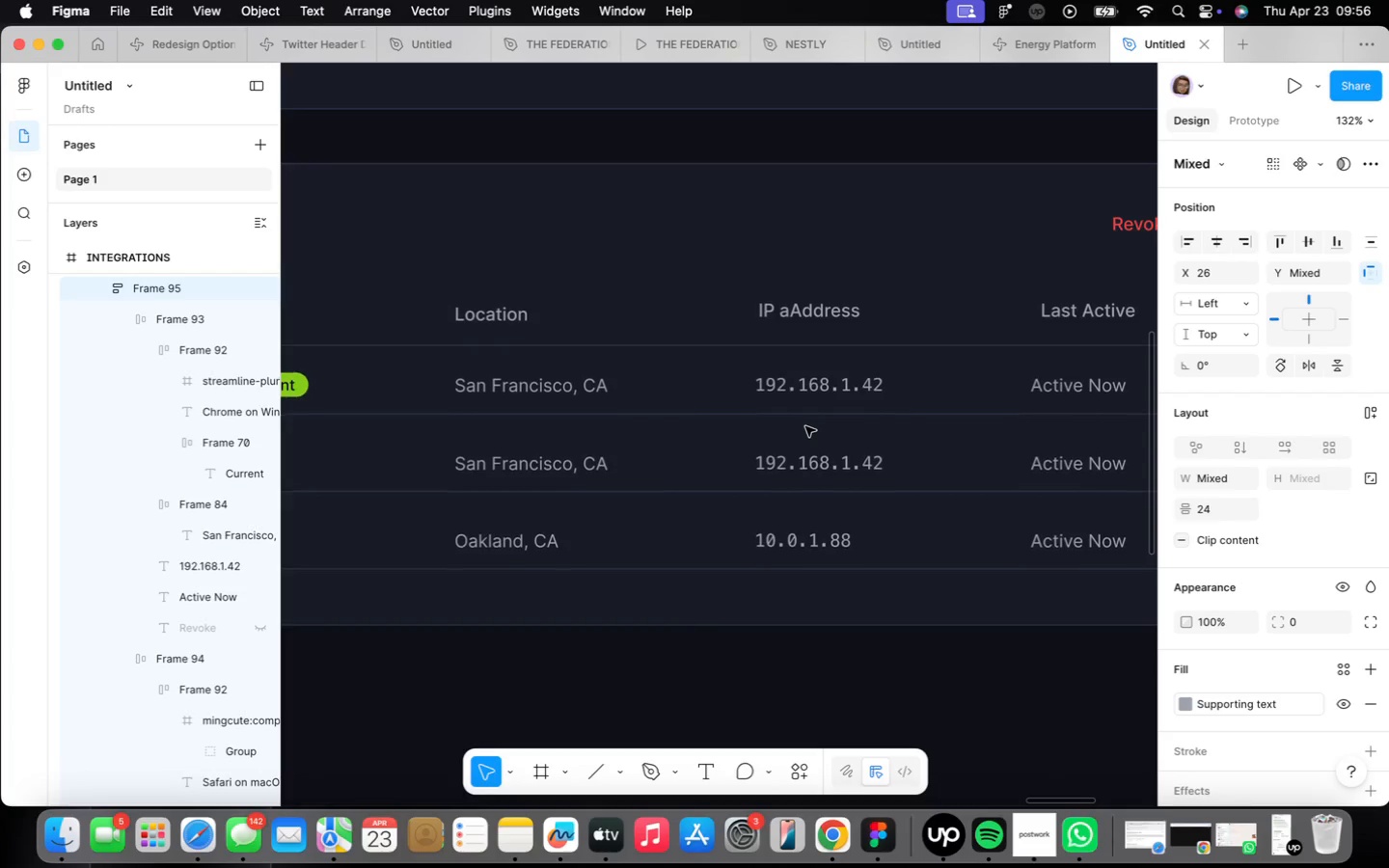 
key(ArrowUp)
 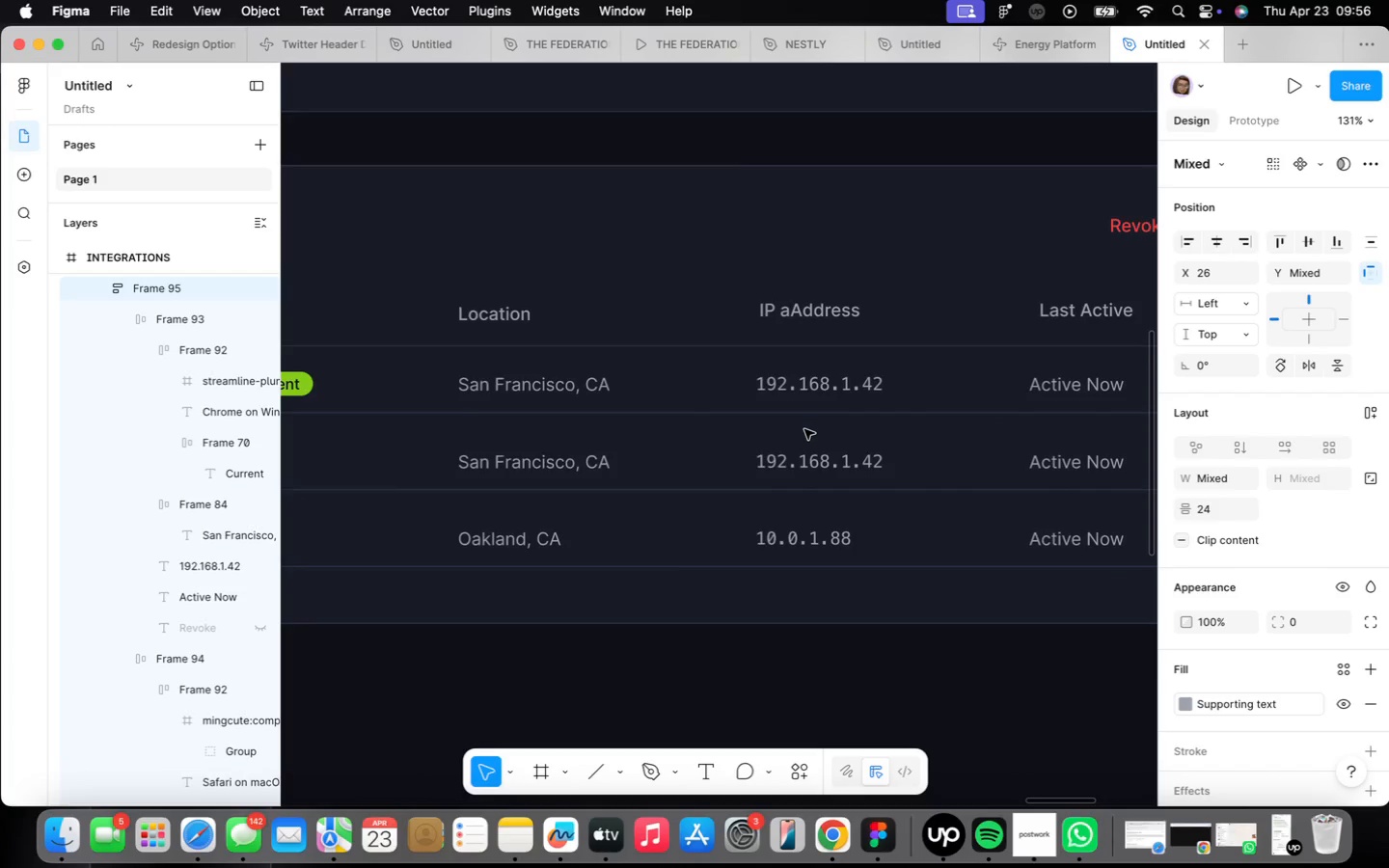 
scroll: coordinate [814, 422], scroll_direction: down, amount: 8.0
 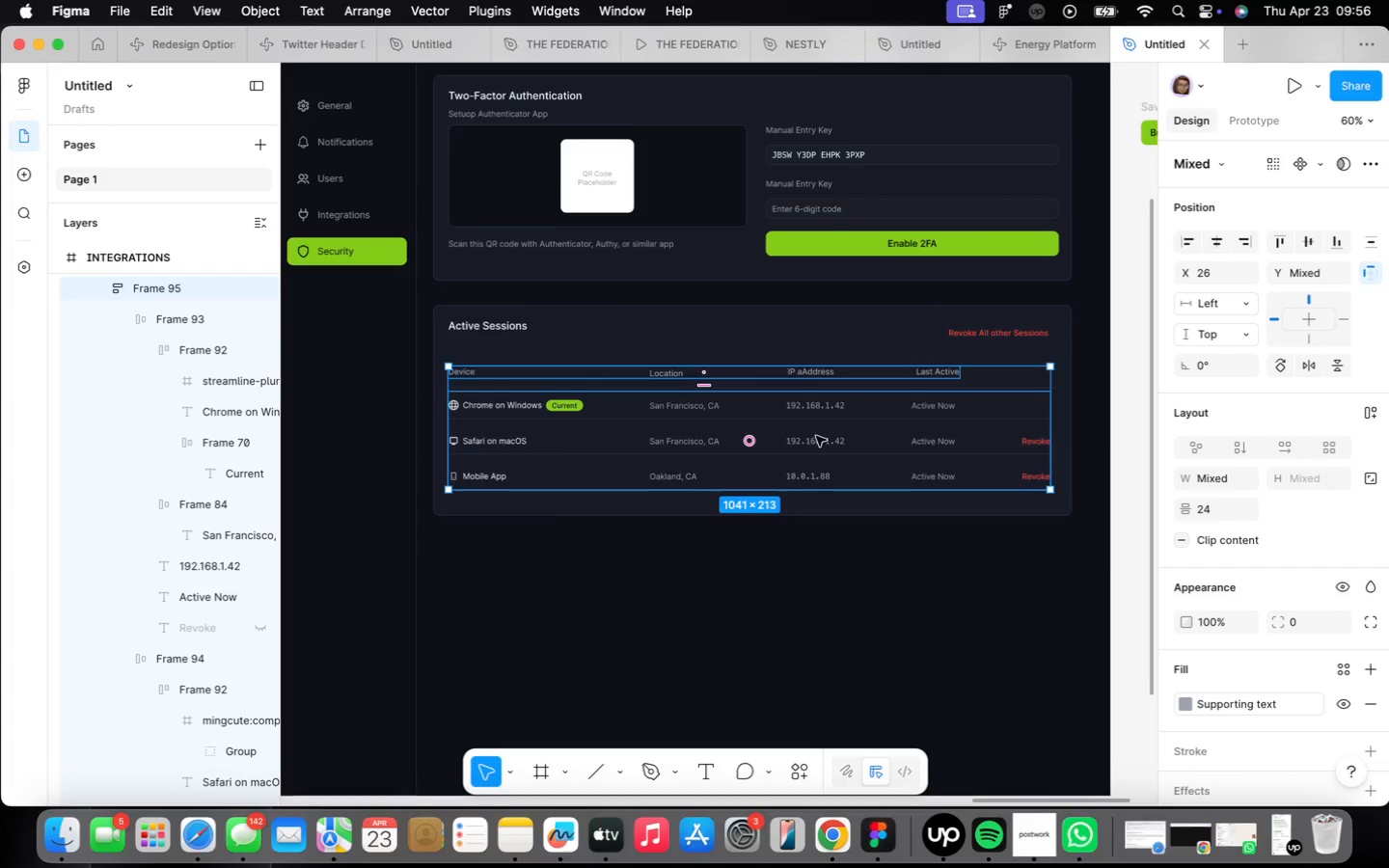 
key(ArrowUp)
 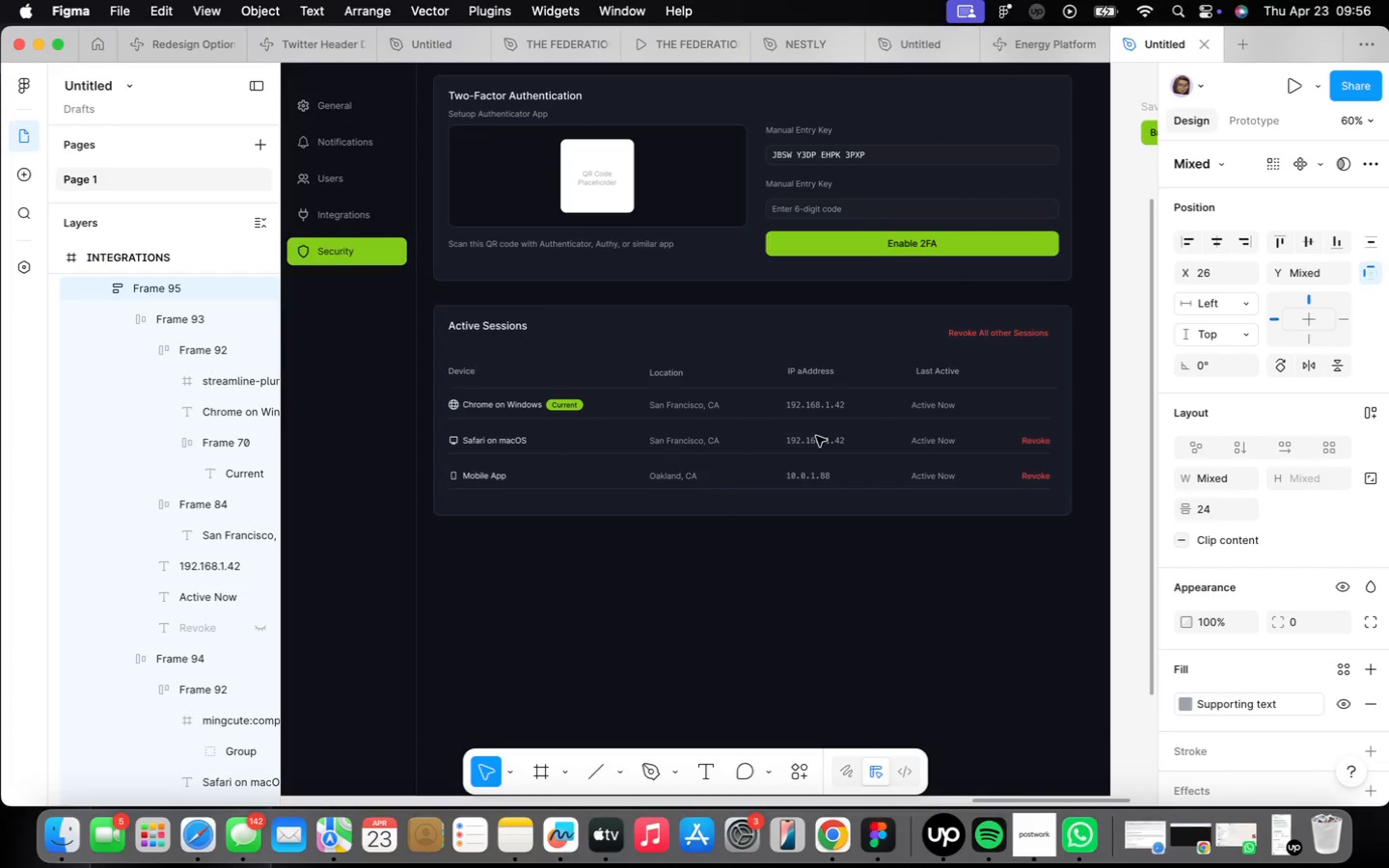 
key(ArrowDown)
 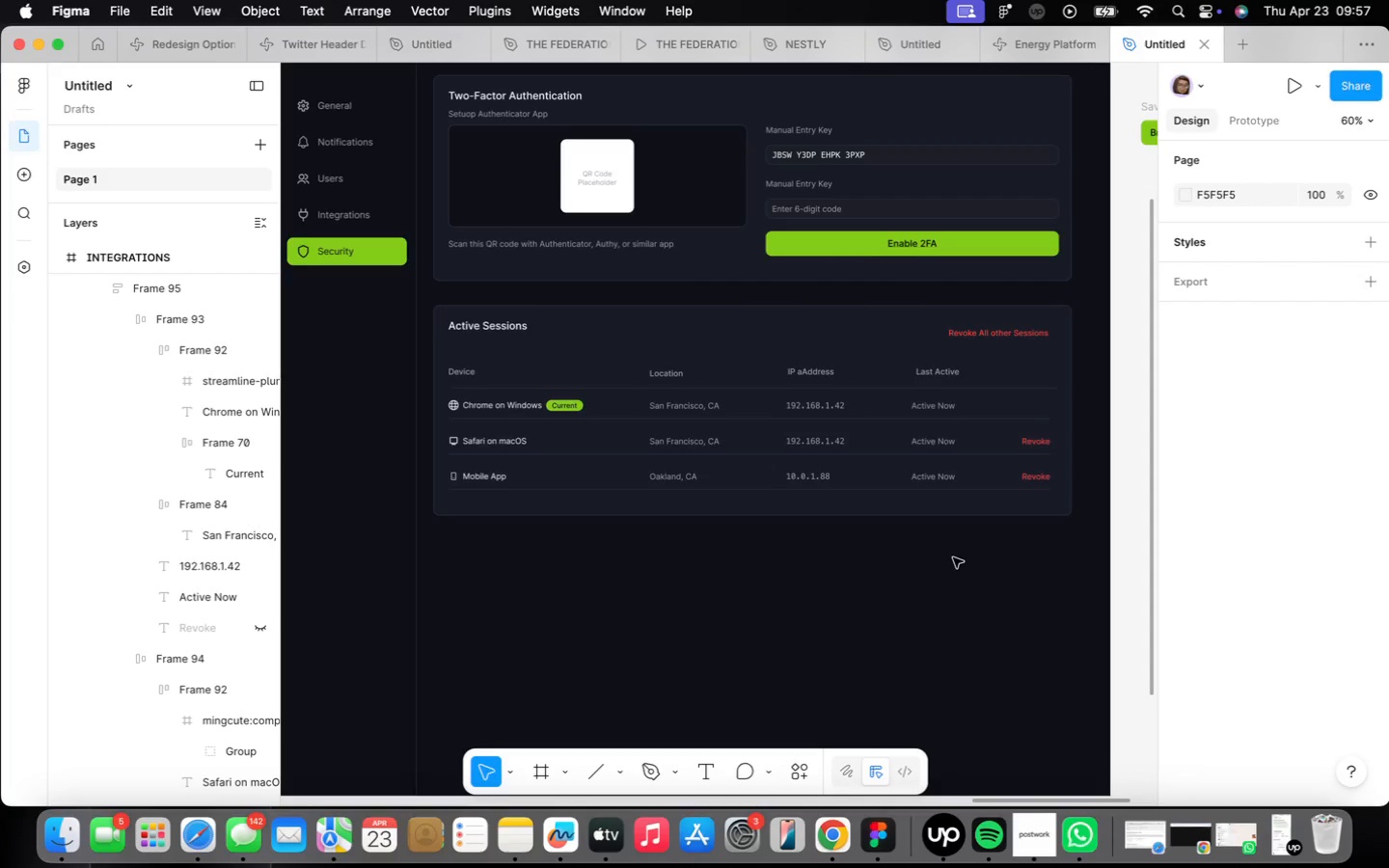 
wait(53.62)
 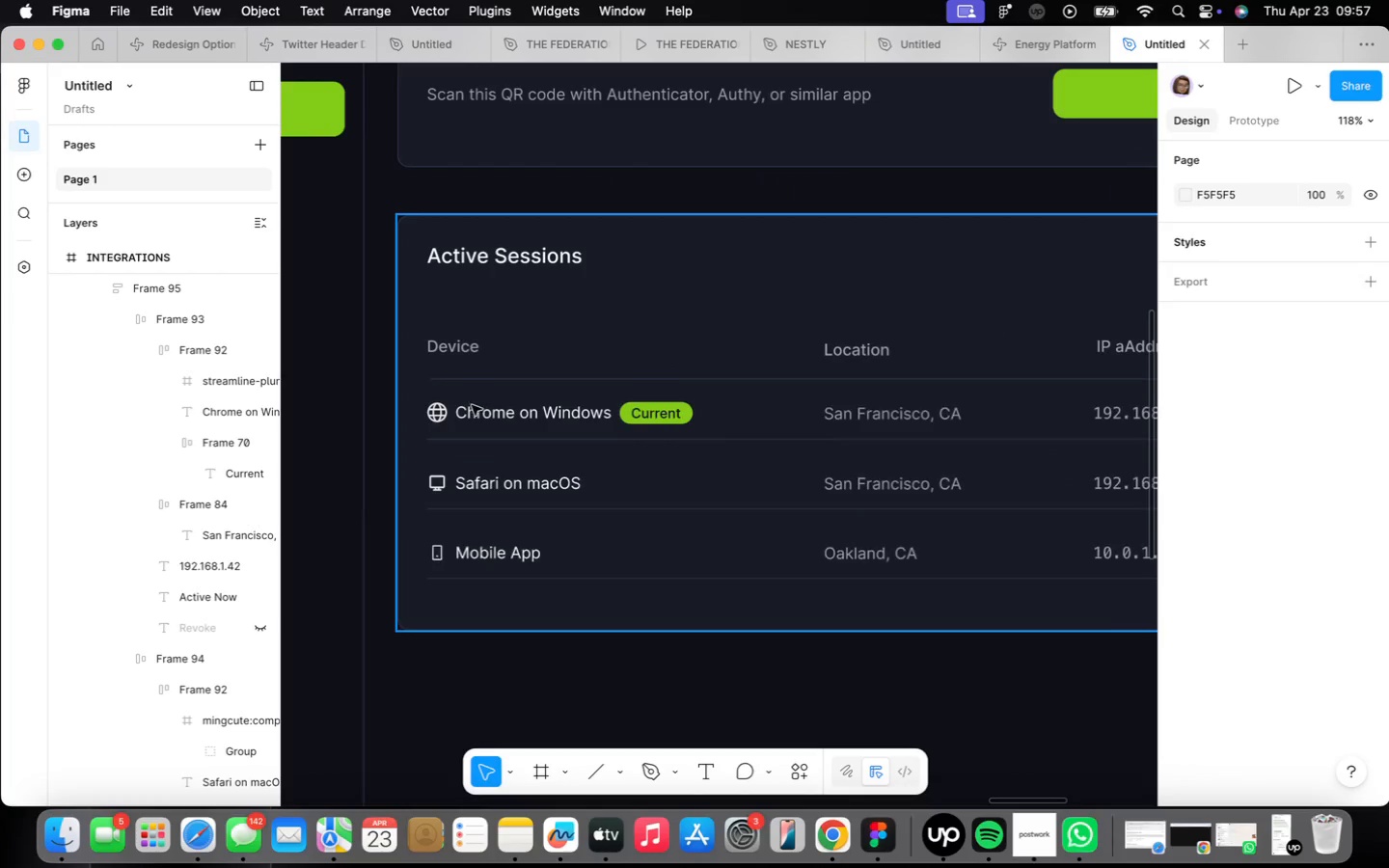 
double_click([472, 413])
 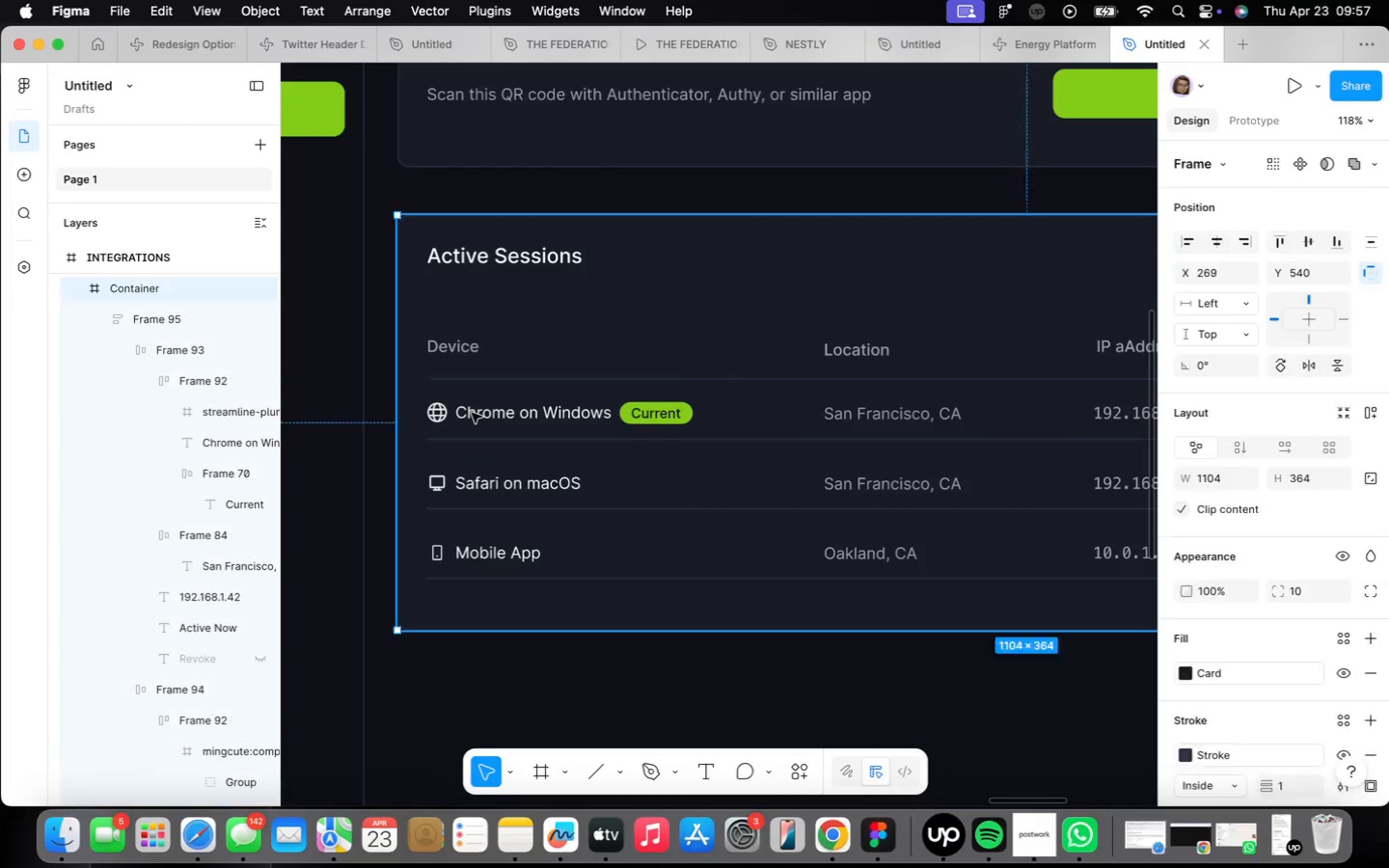 
scroll: coordinate [473, 397], scroll_direction: up, amount: 9.0
 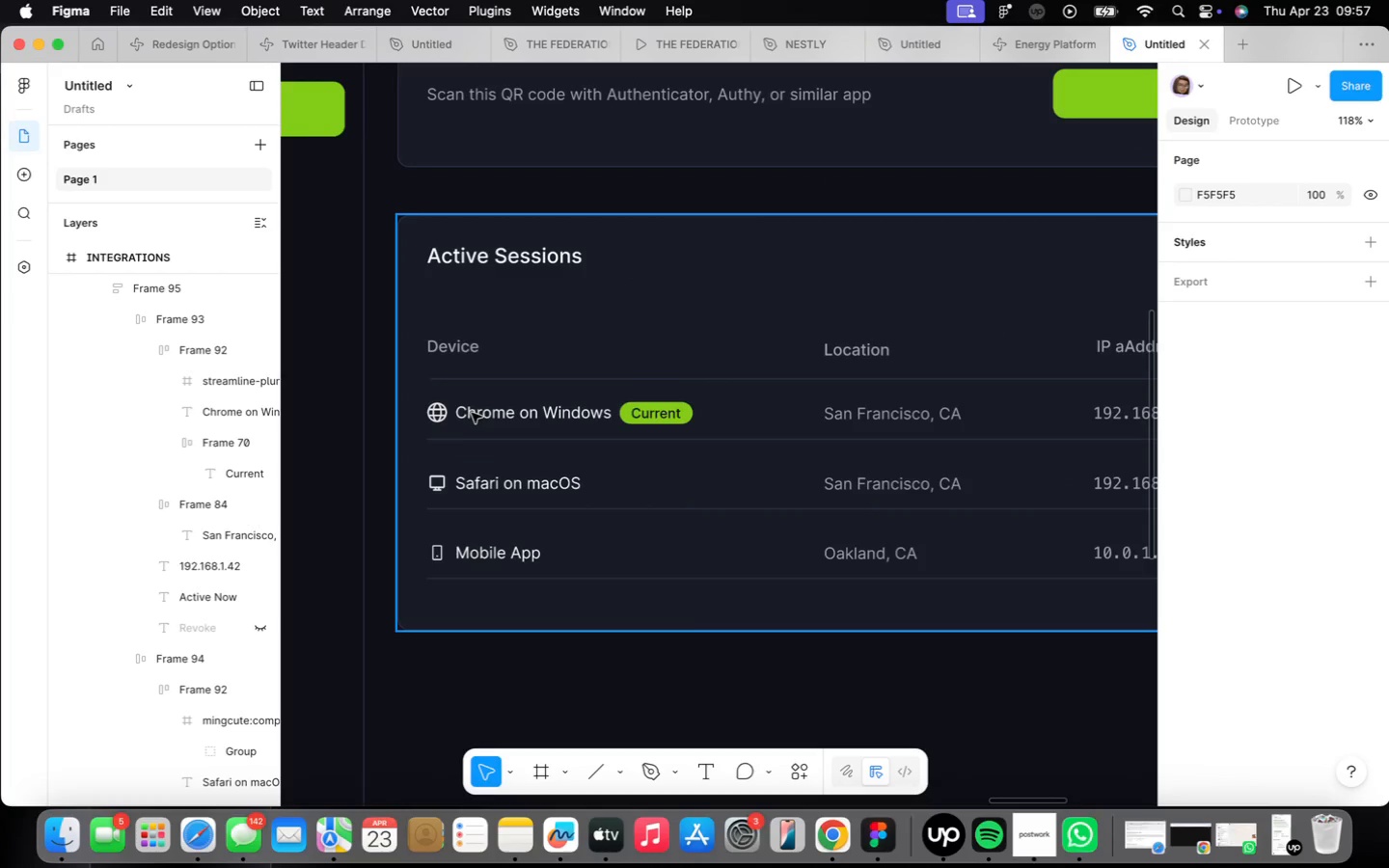 
triple_click([472, 413])
 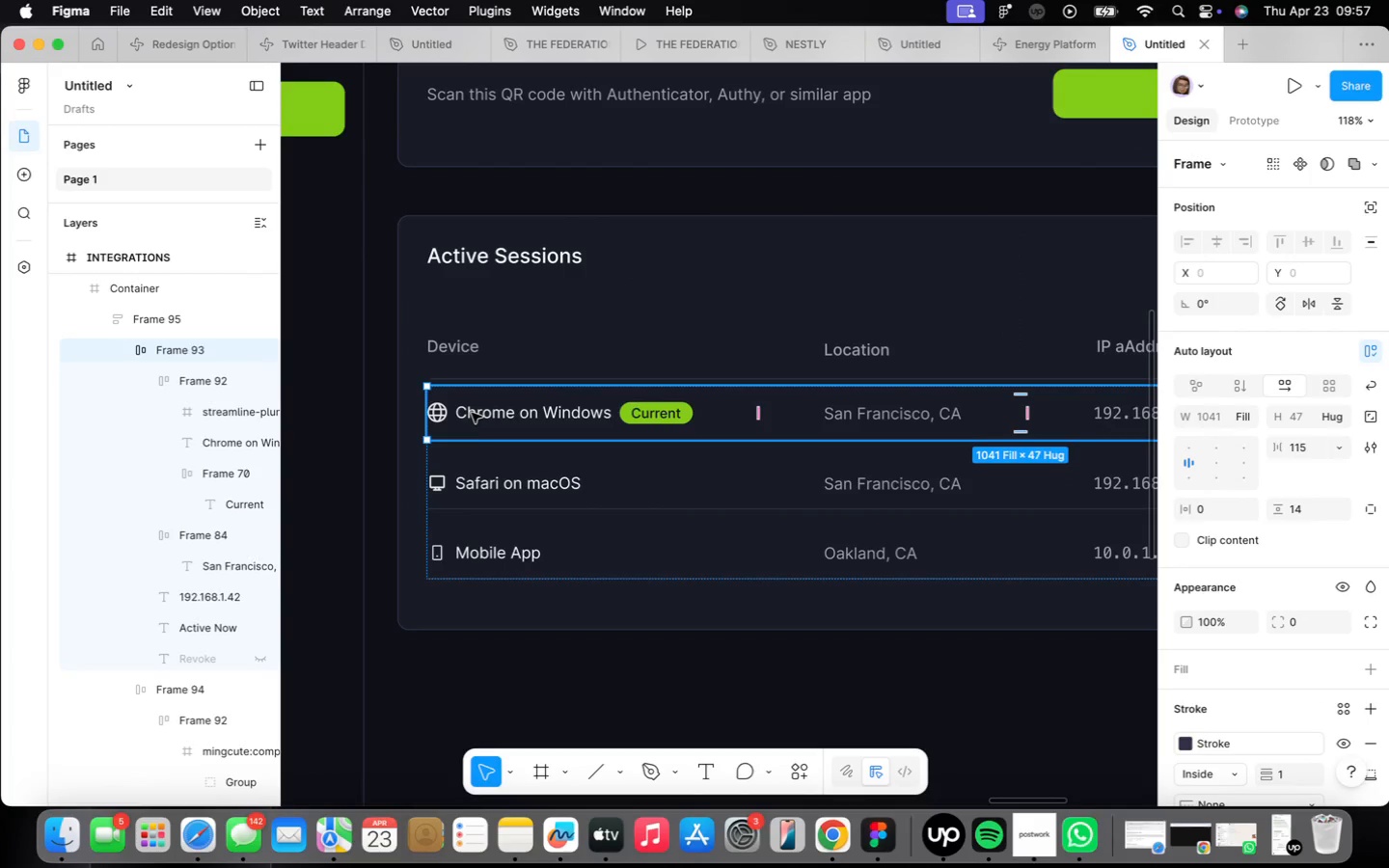 
scroll: coordinate [479, 415], scroll_direction: down, amount: 13.0
 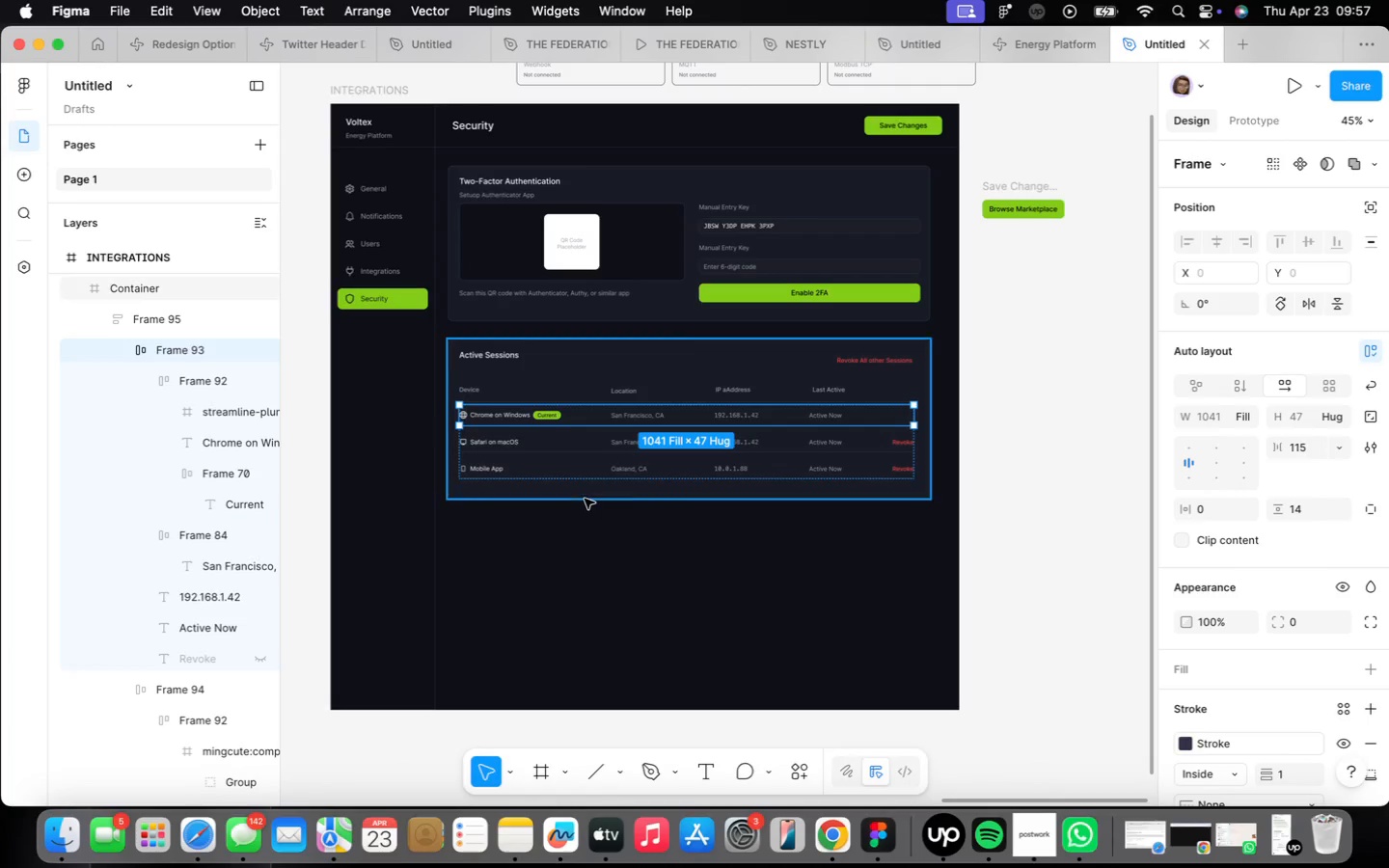 
left_click([629, 547])
 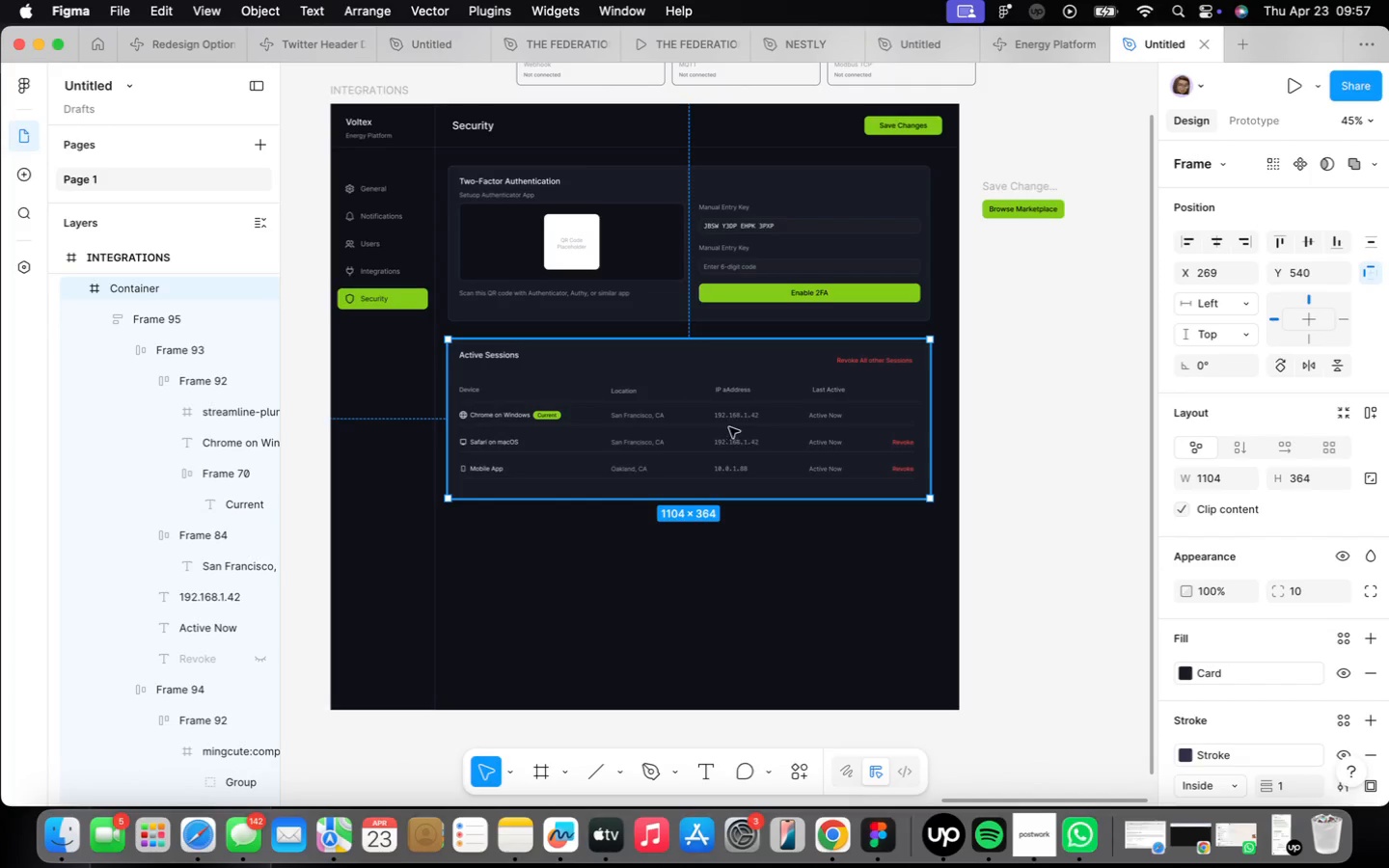 
hold_key(key=OptionLeft, duration=1.68)
left_click_drag(start_coordinate=[711, 415], to_coordinate=[712, 593])
 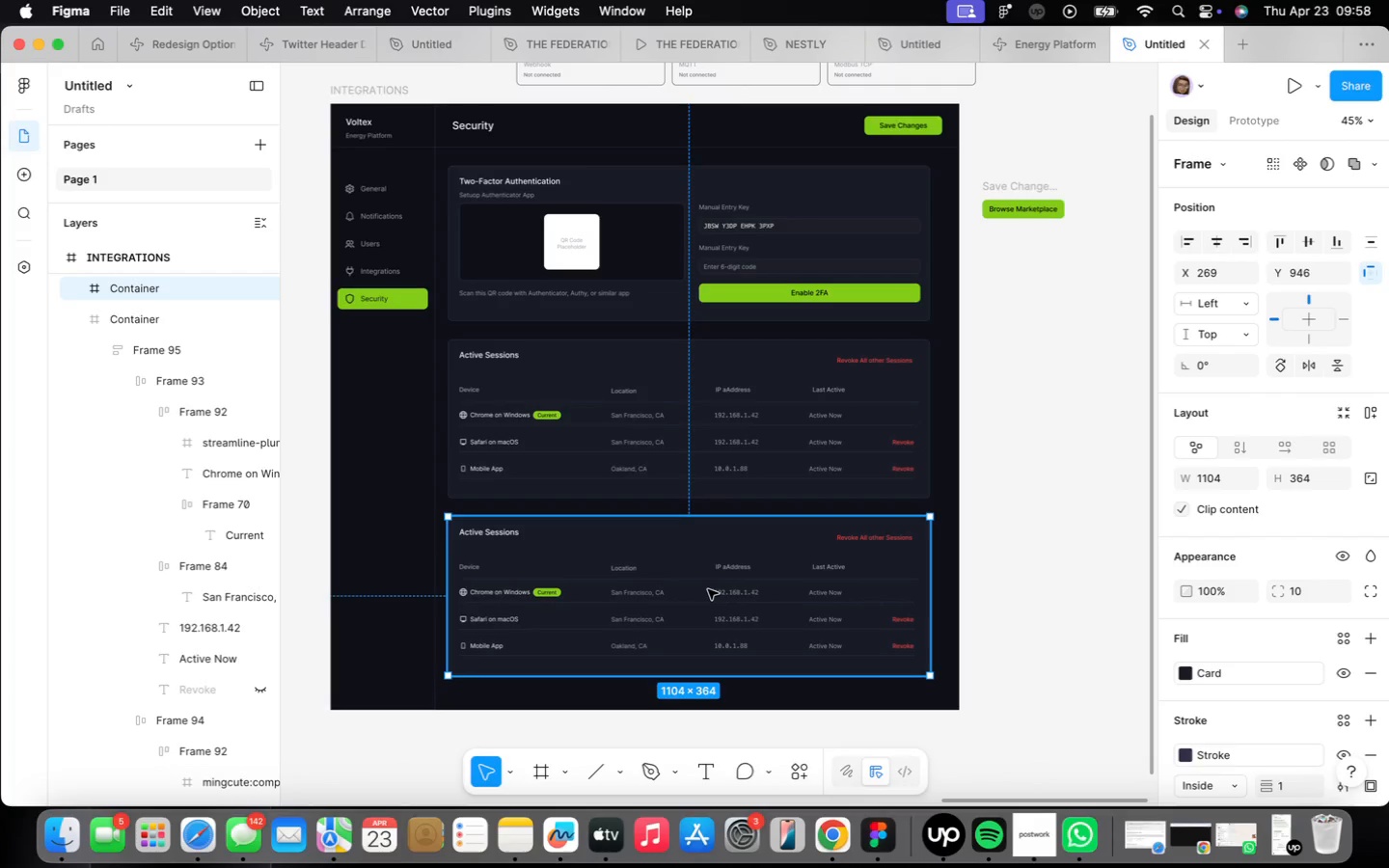 
wait(28.86)
 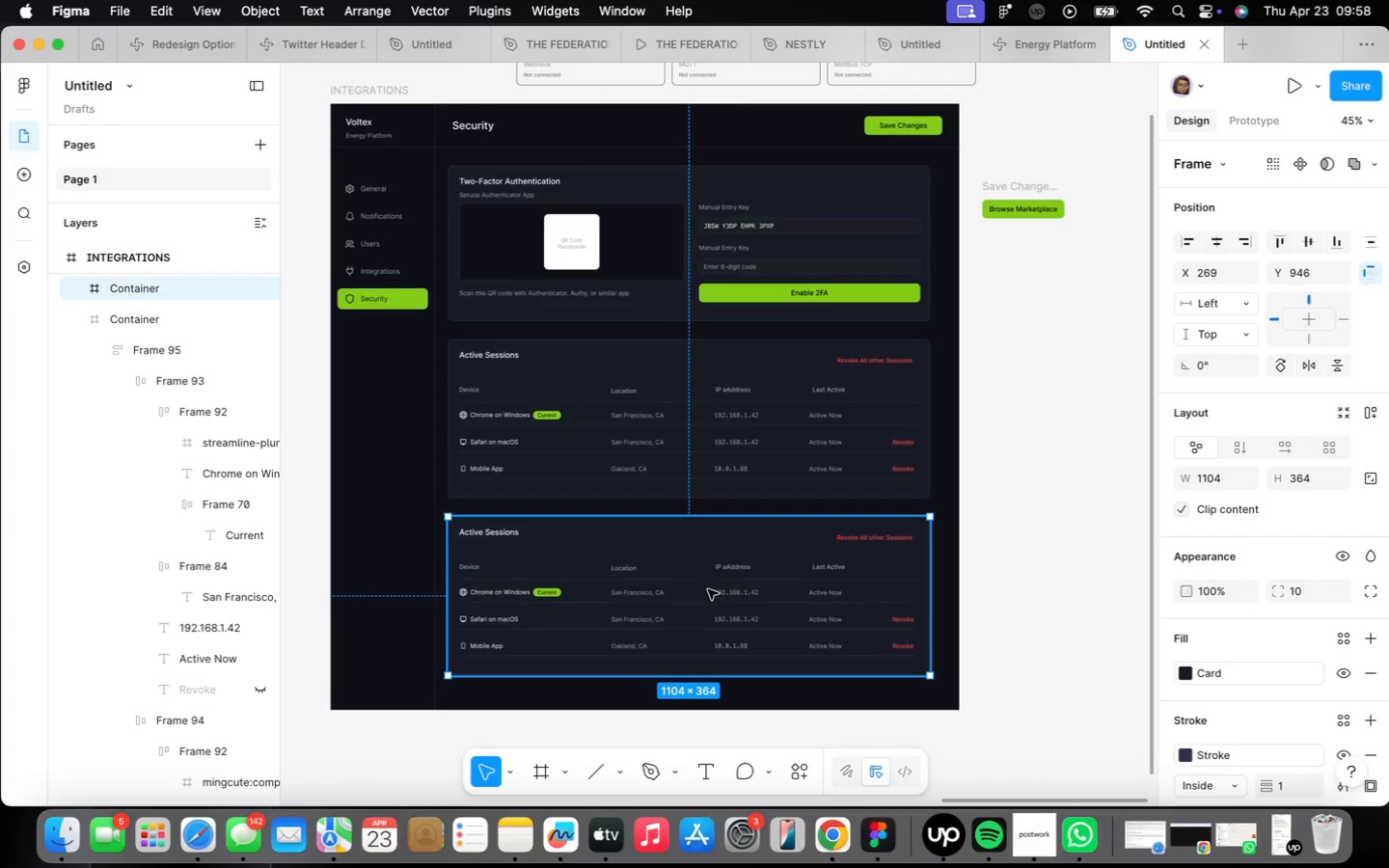 
double_click([474, 535])
 